 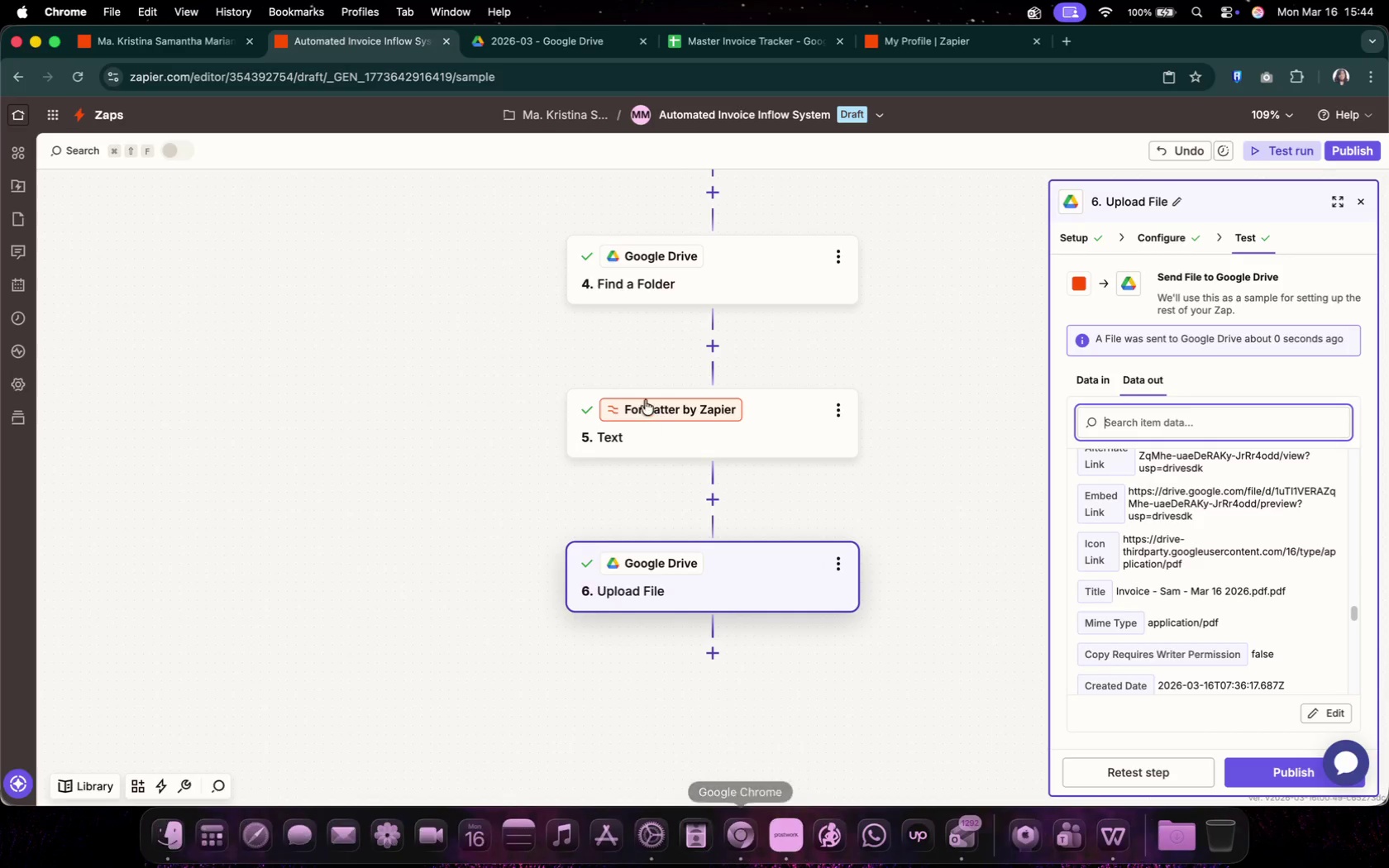 
left_click([720, 605])
 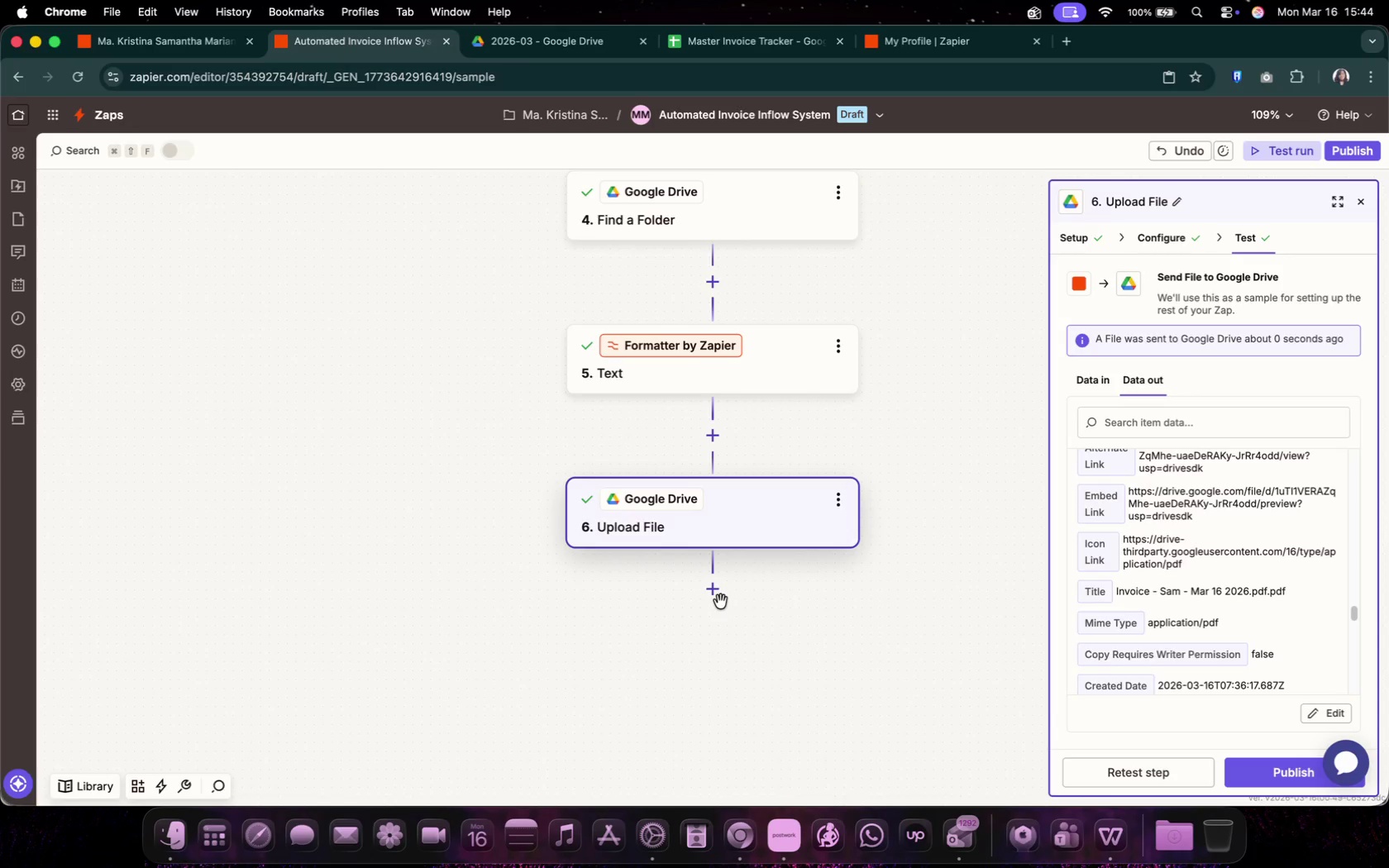 
left_click([718, 599])
 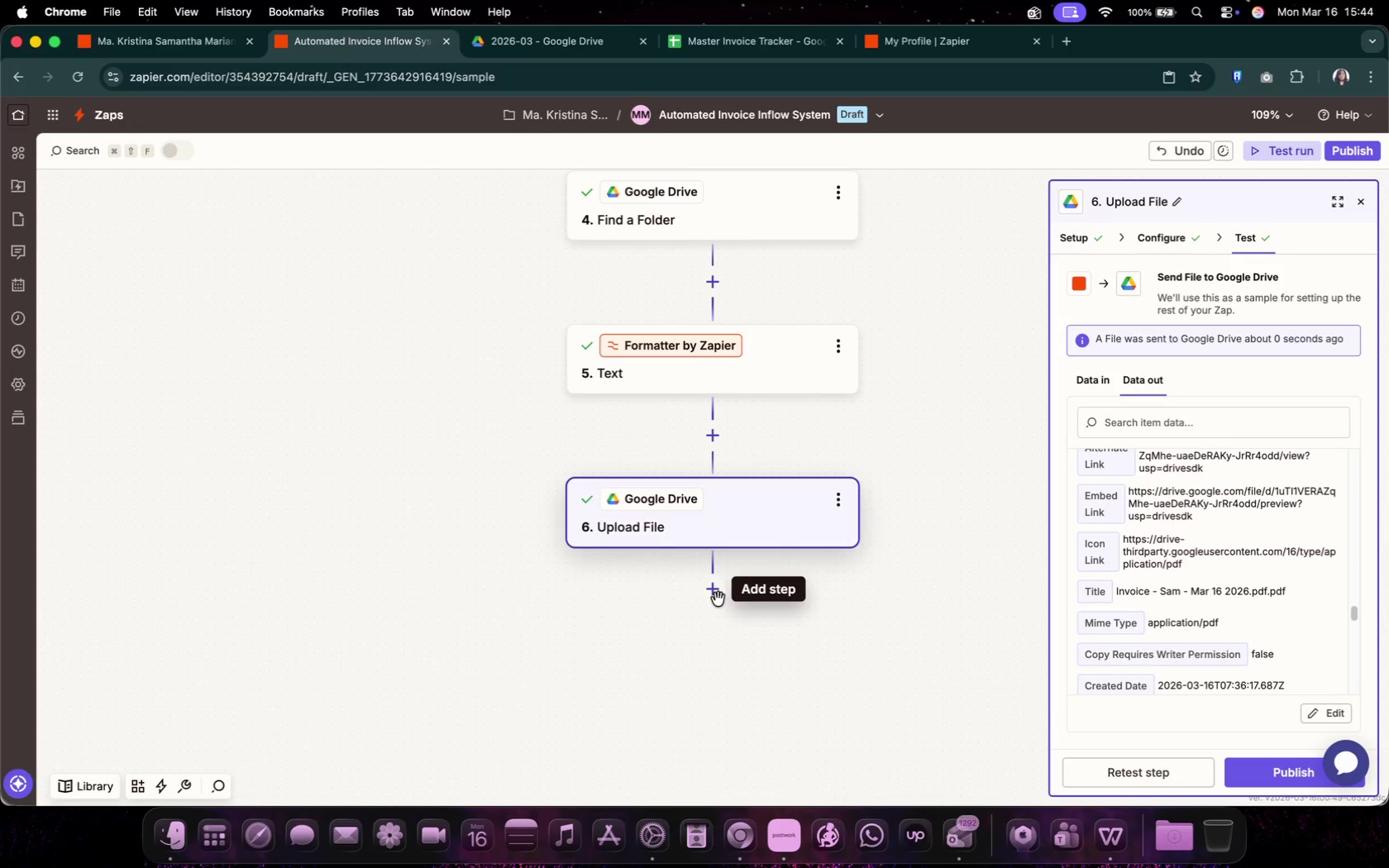 
left_click([714, 597])
 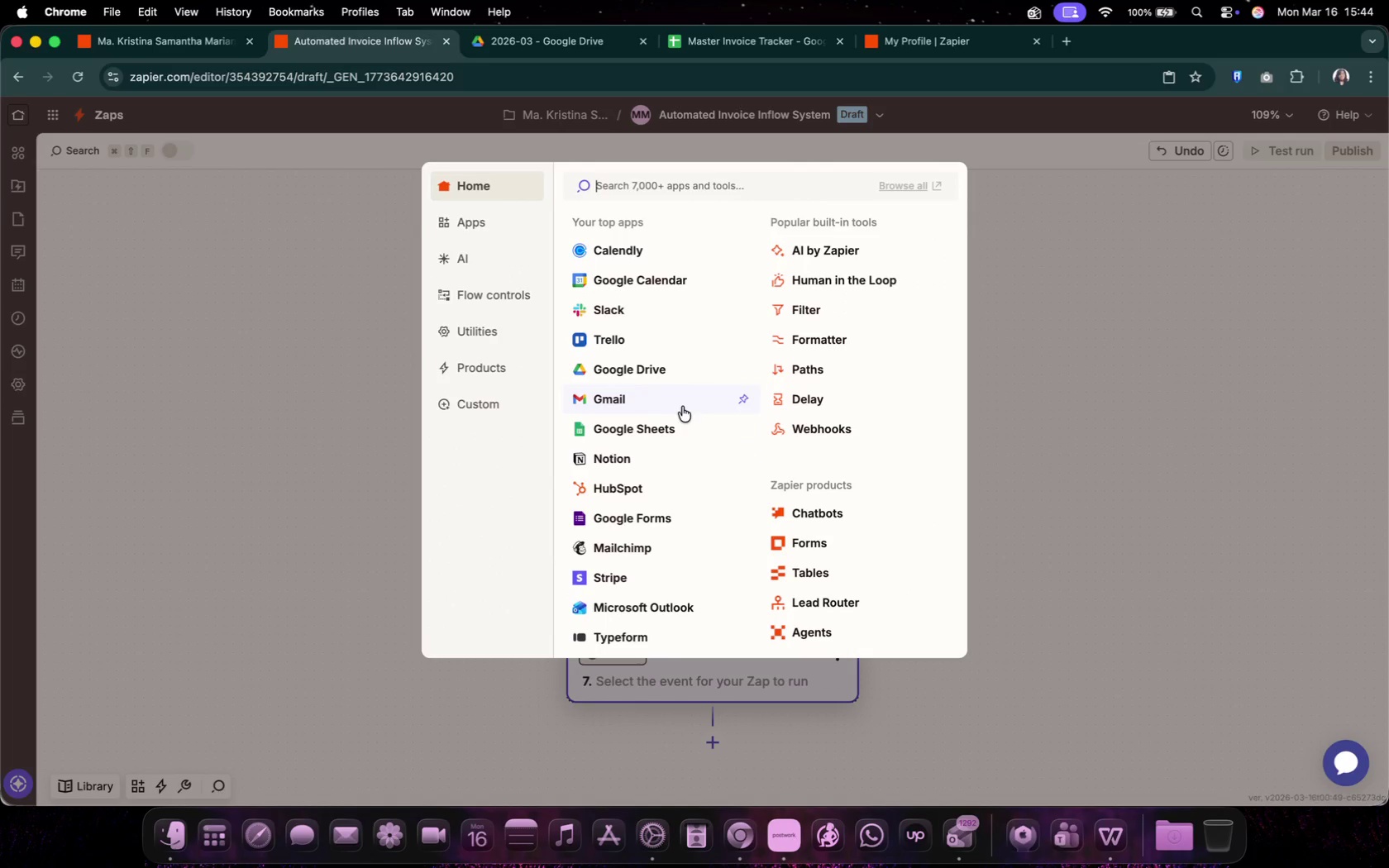 
left_click([661, 432])
 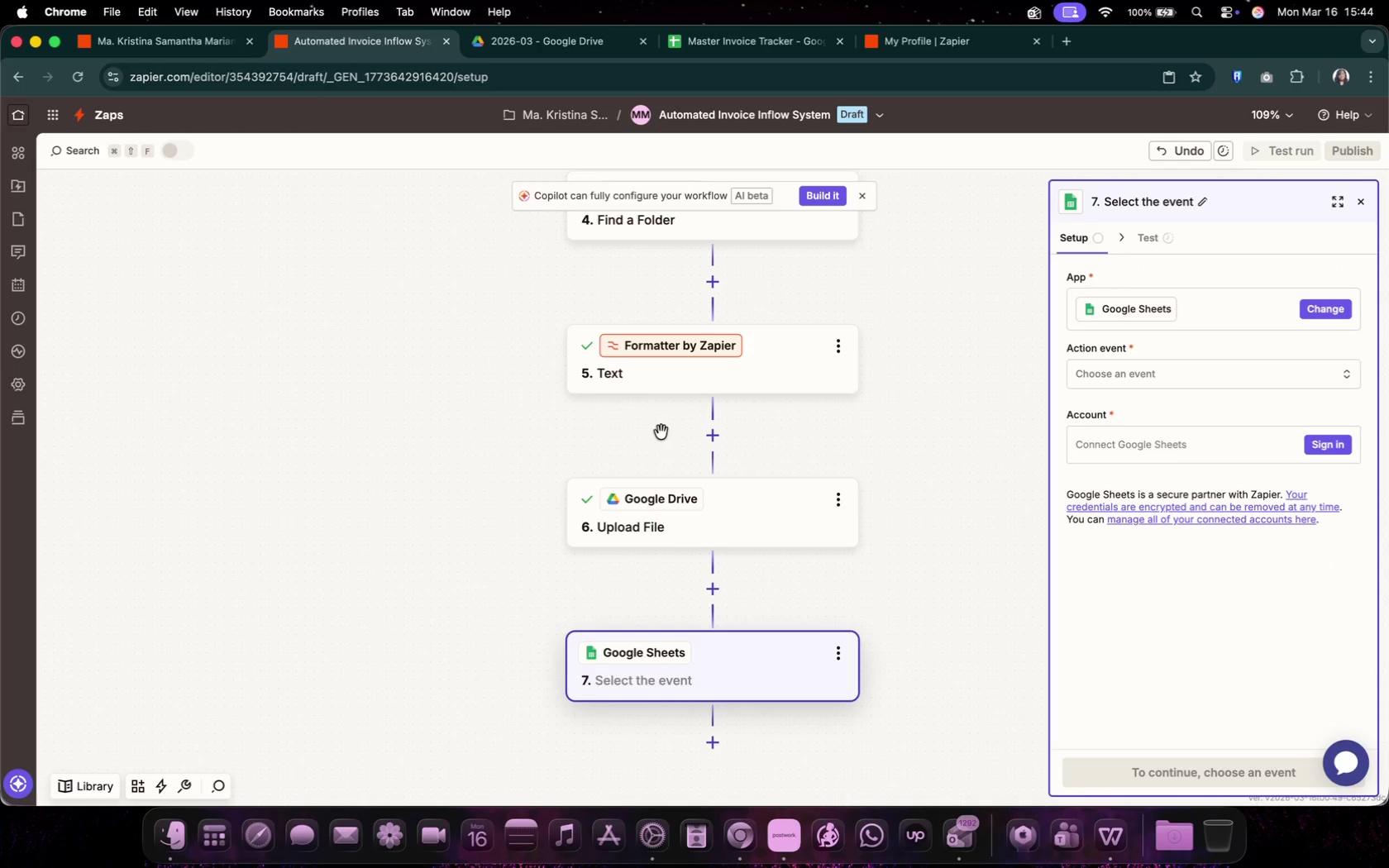 
left_click([1141, 374])
 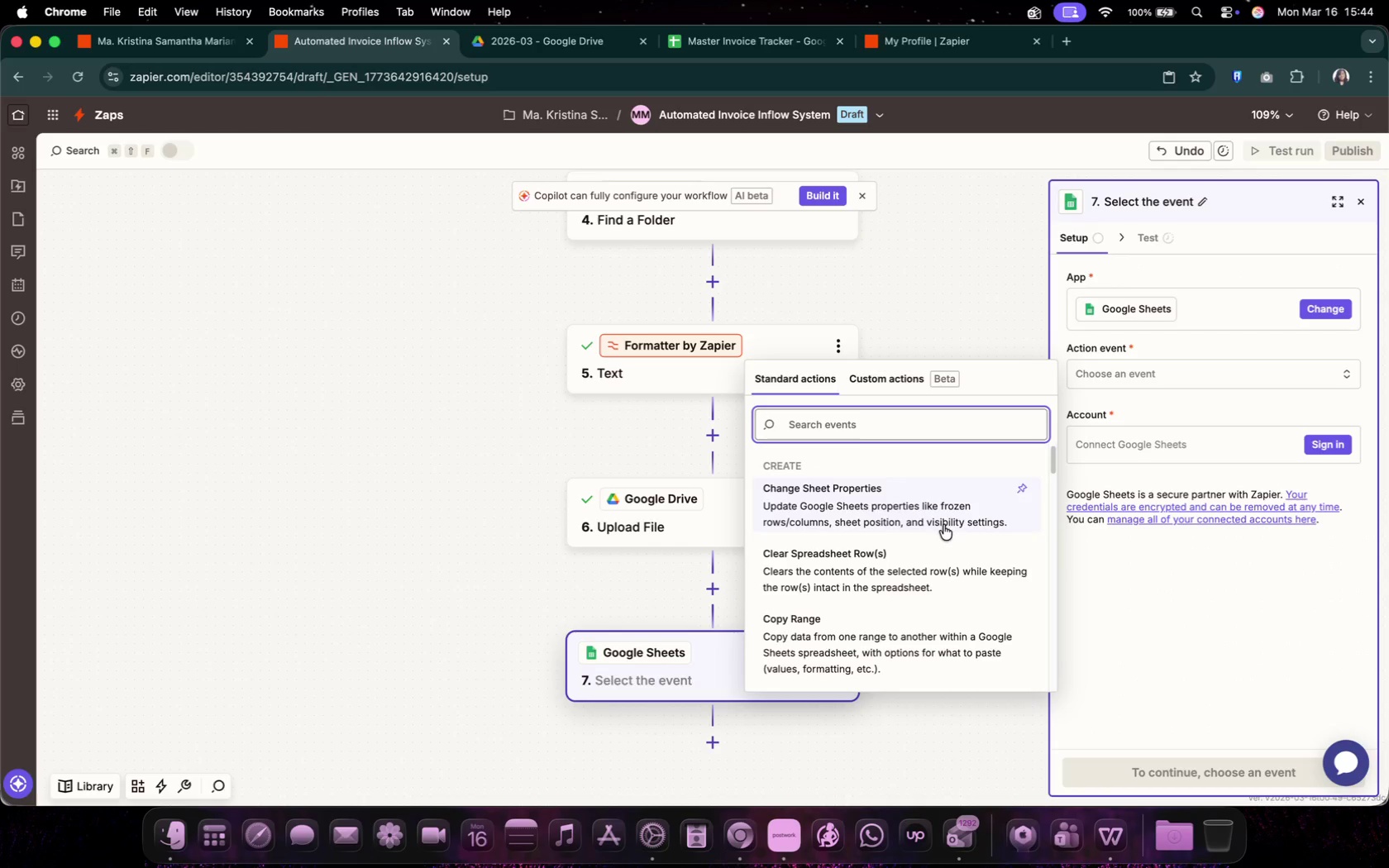 
left_click([949, 562])
 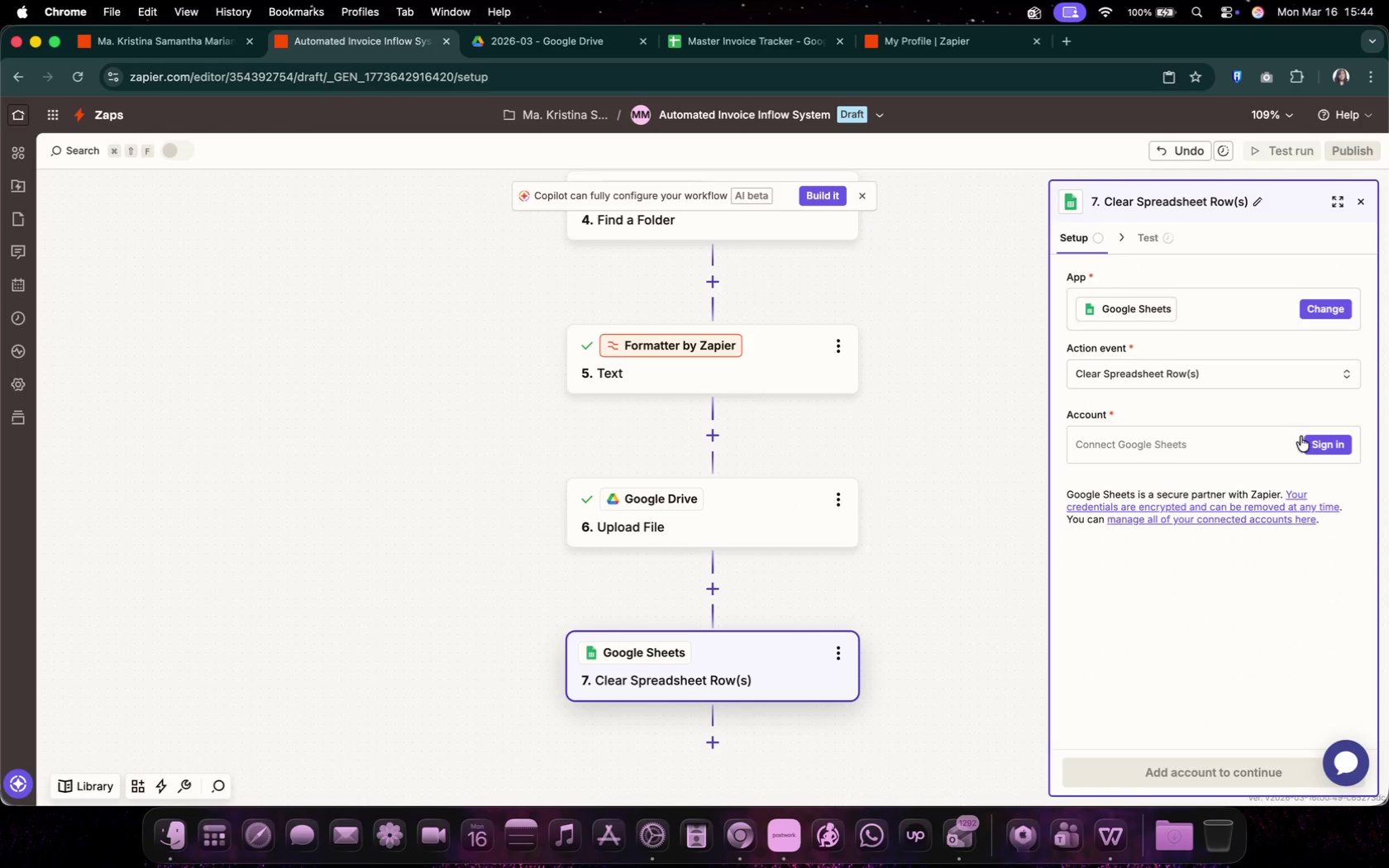 
left_click([1325, 443])
 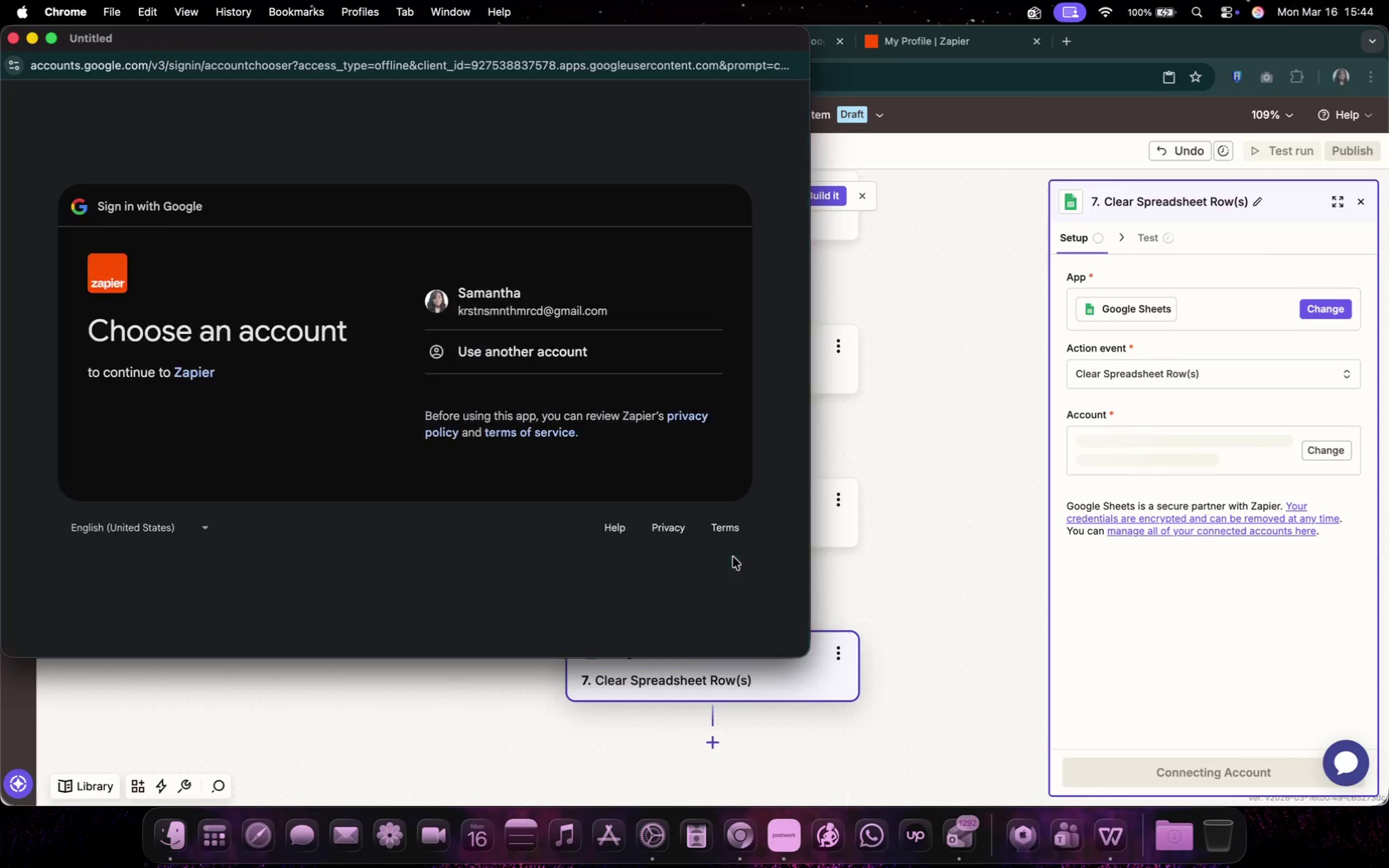 
left_click([636, 296])
 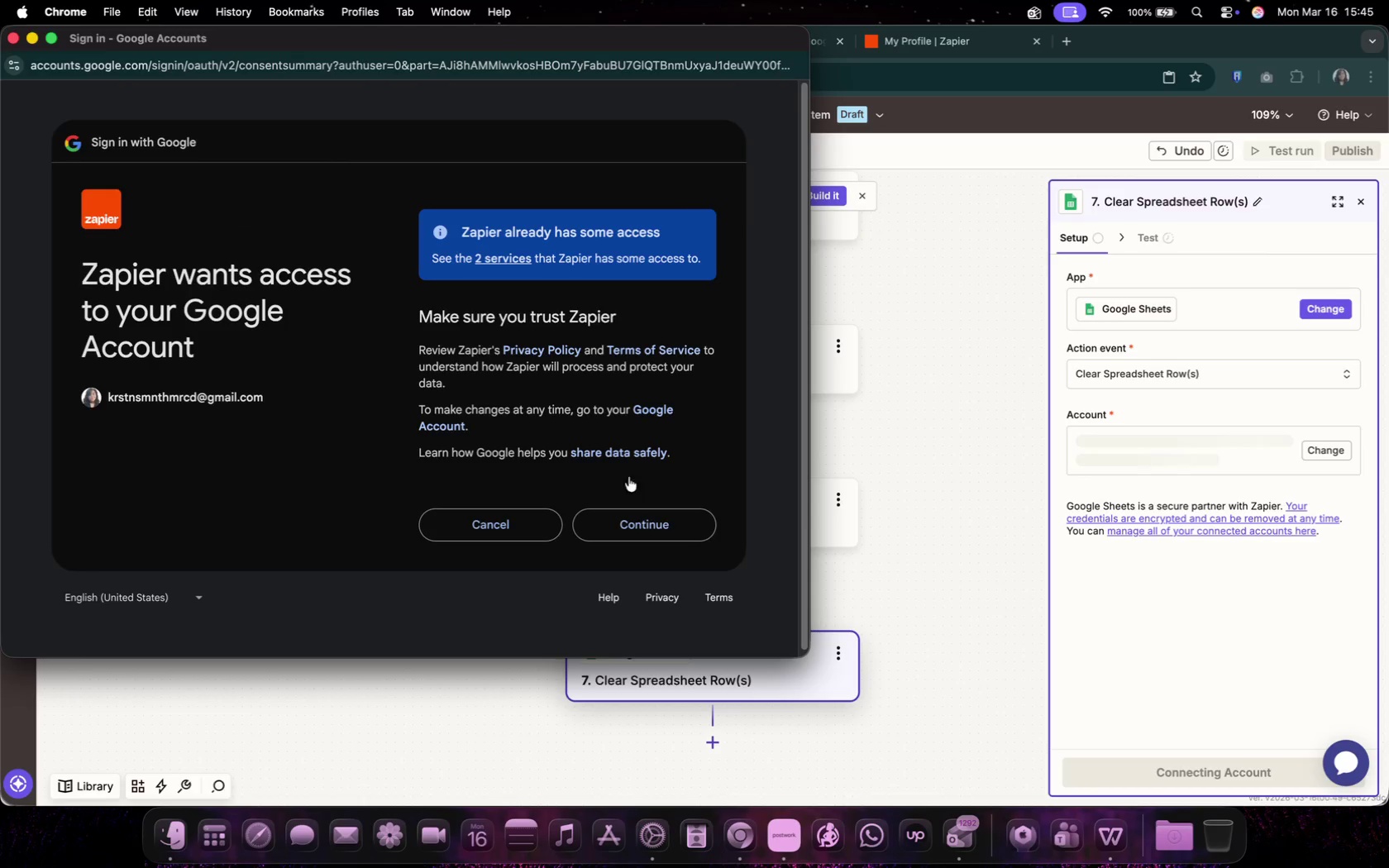 
left_click([672, 527])
 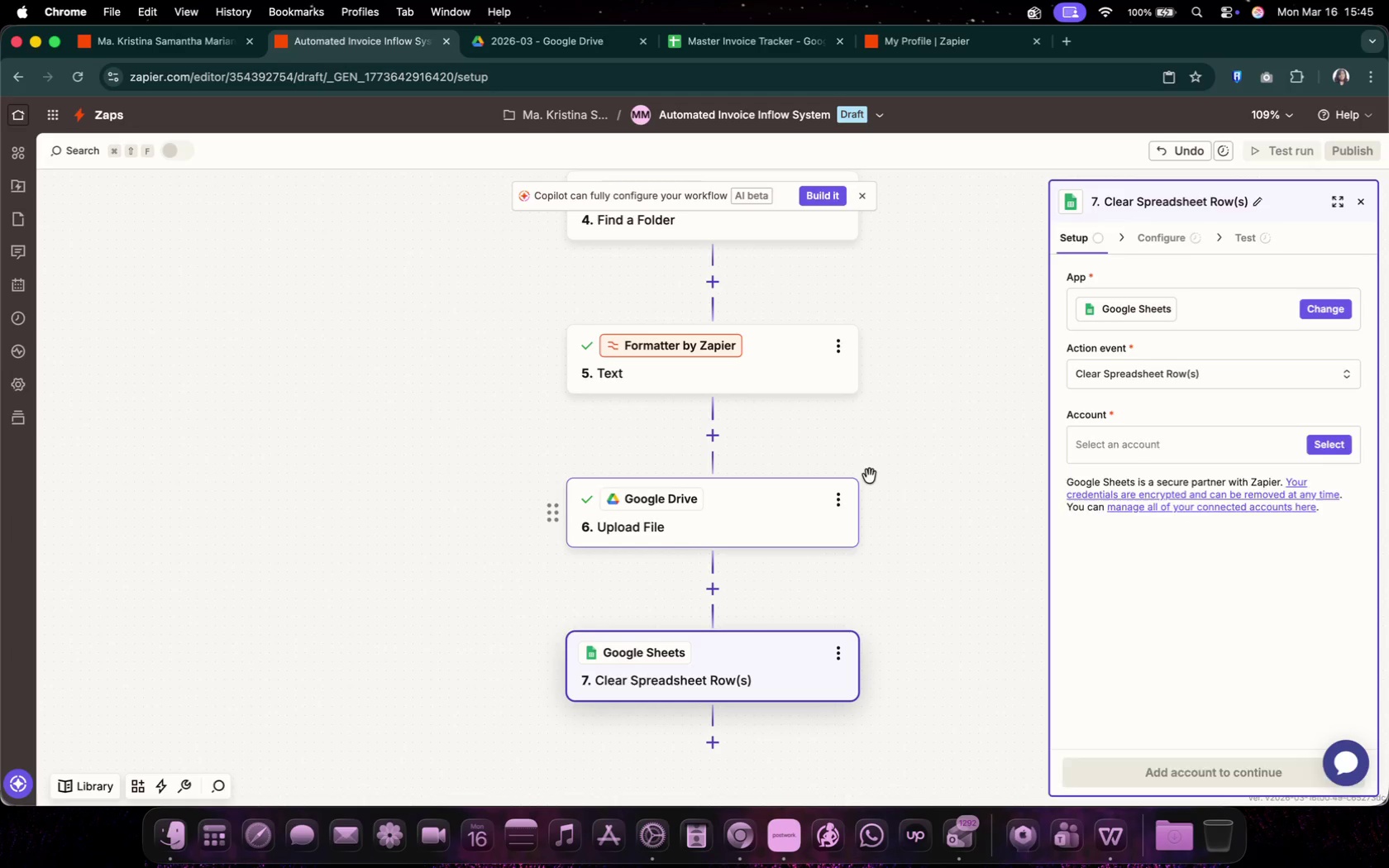 
wait(6.54)
 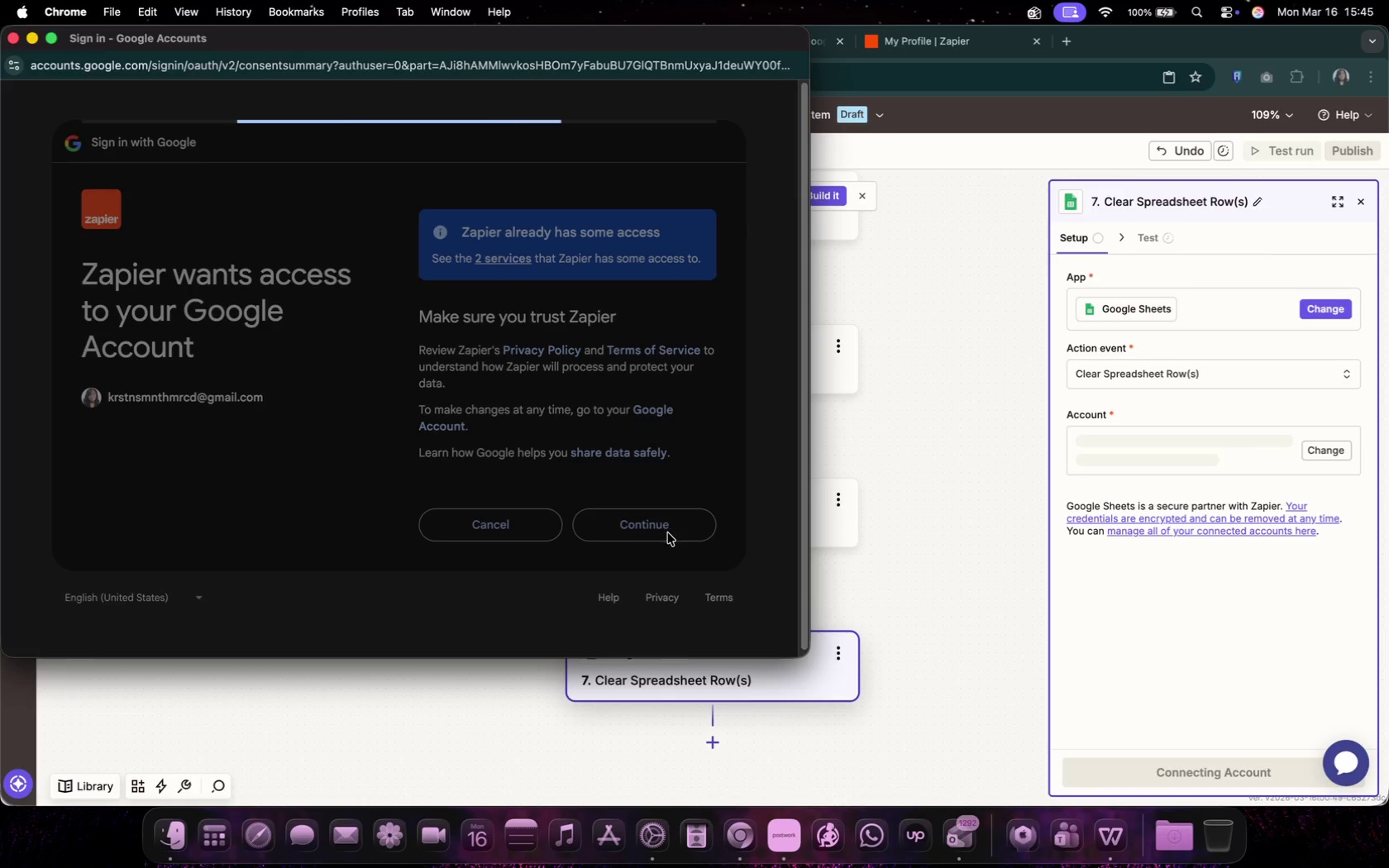 
left_click([1187, 228])
 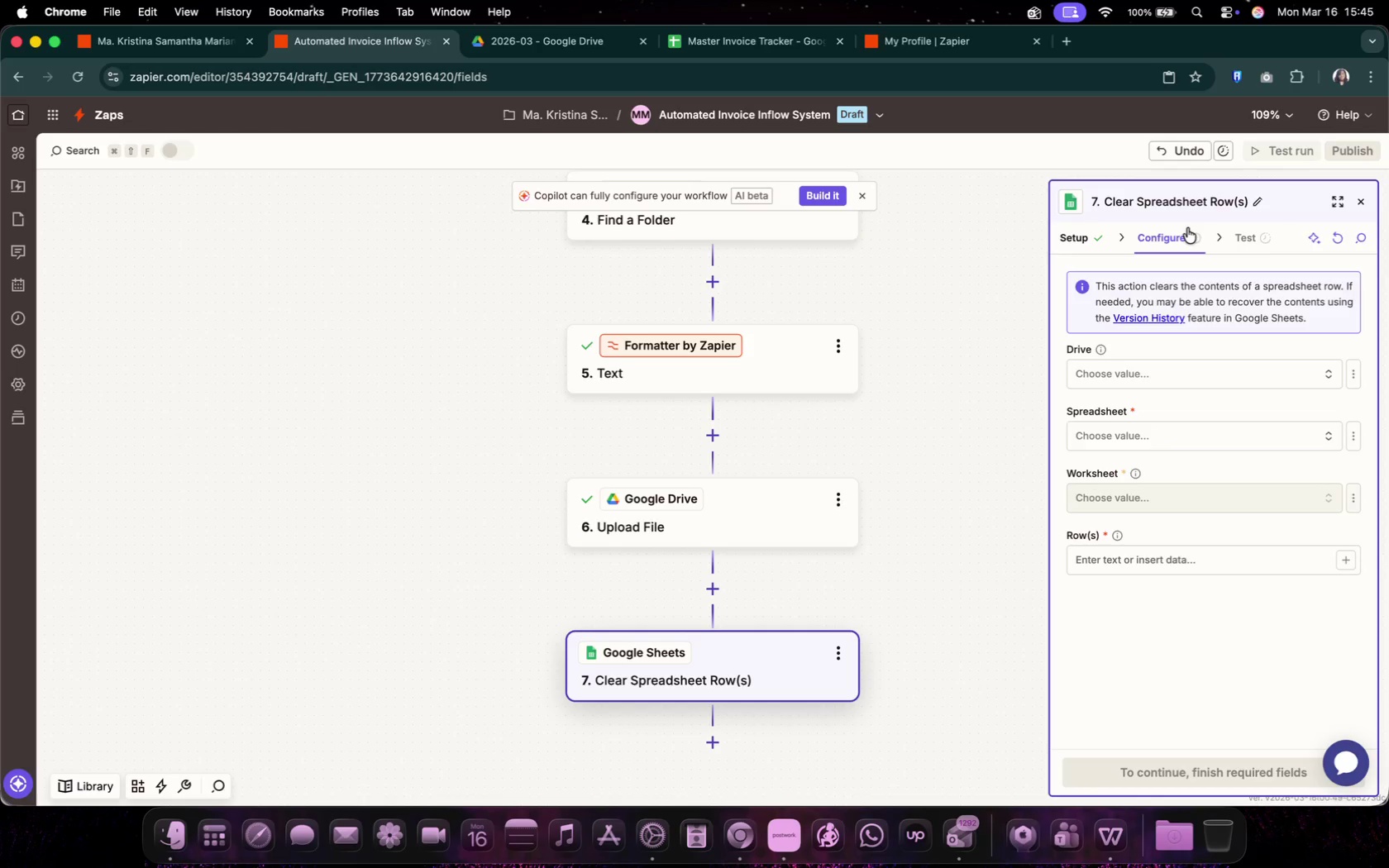 
wait(6.36)
 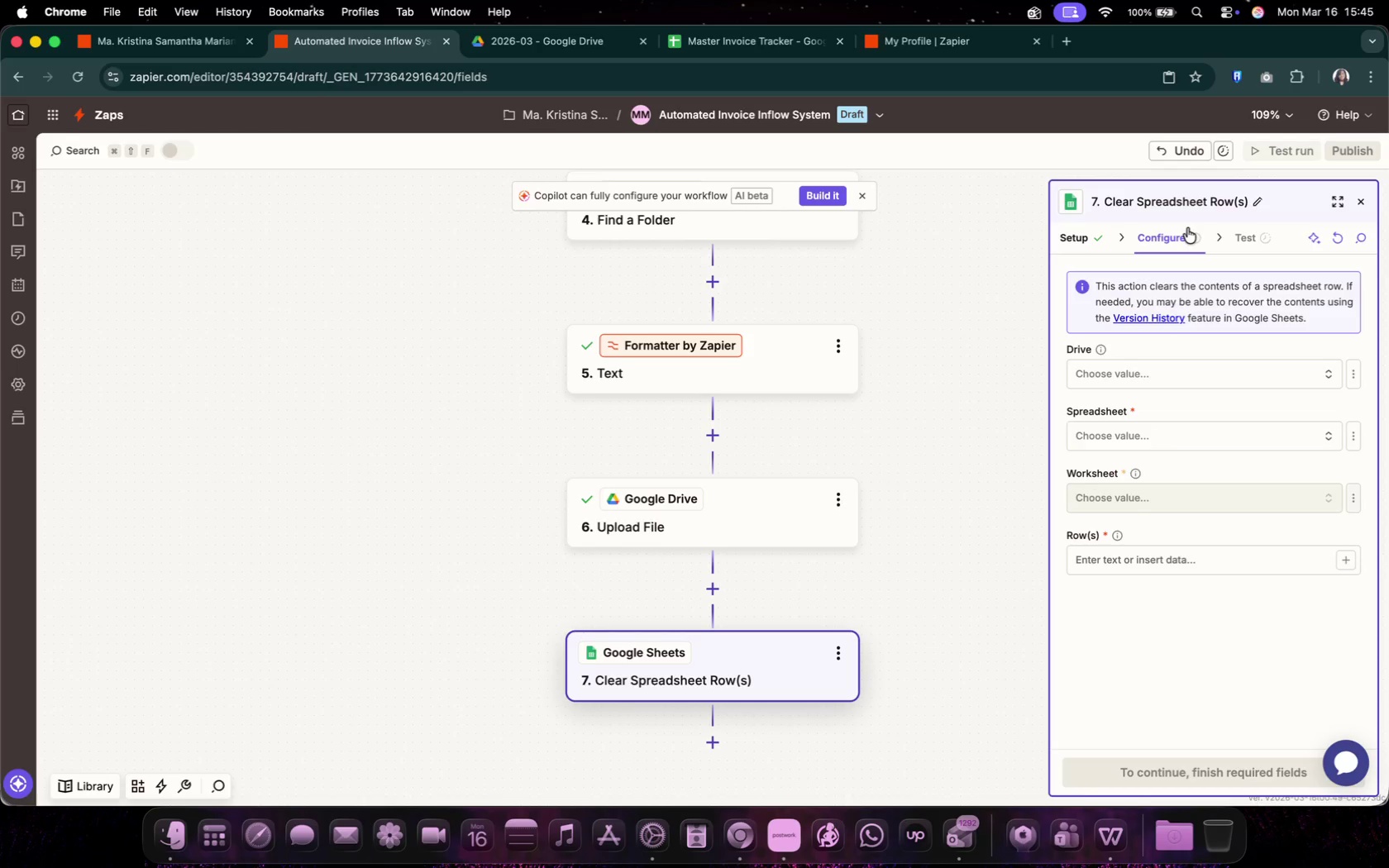 
left_click([1138, 377])
 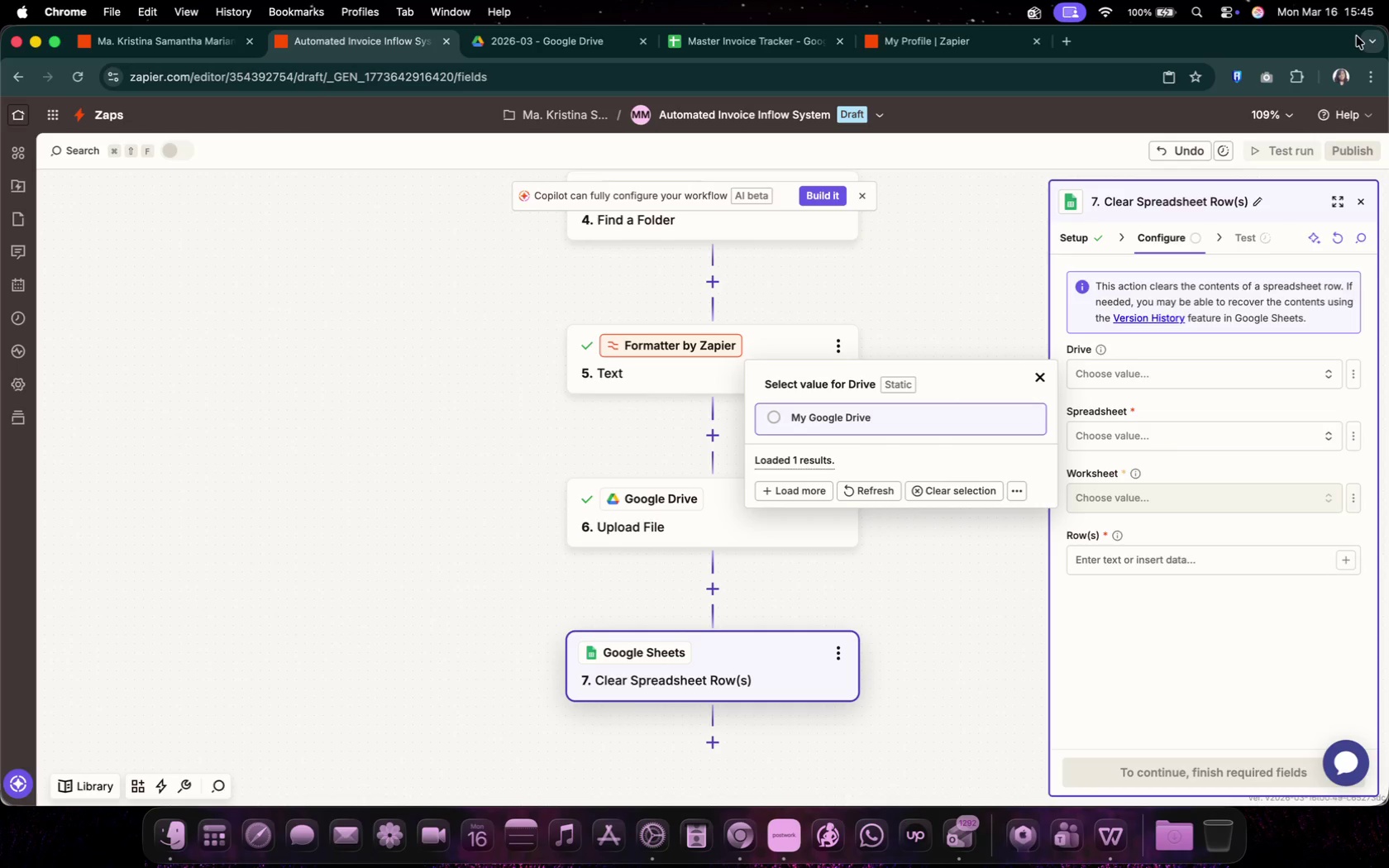 
wait(24.62)
 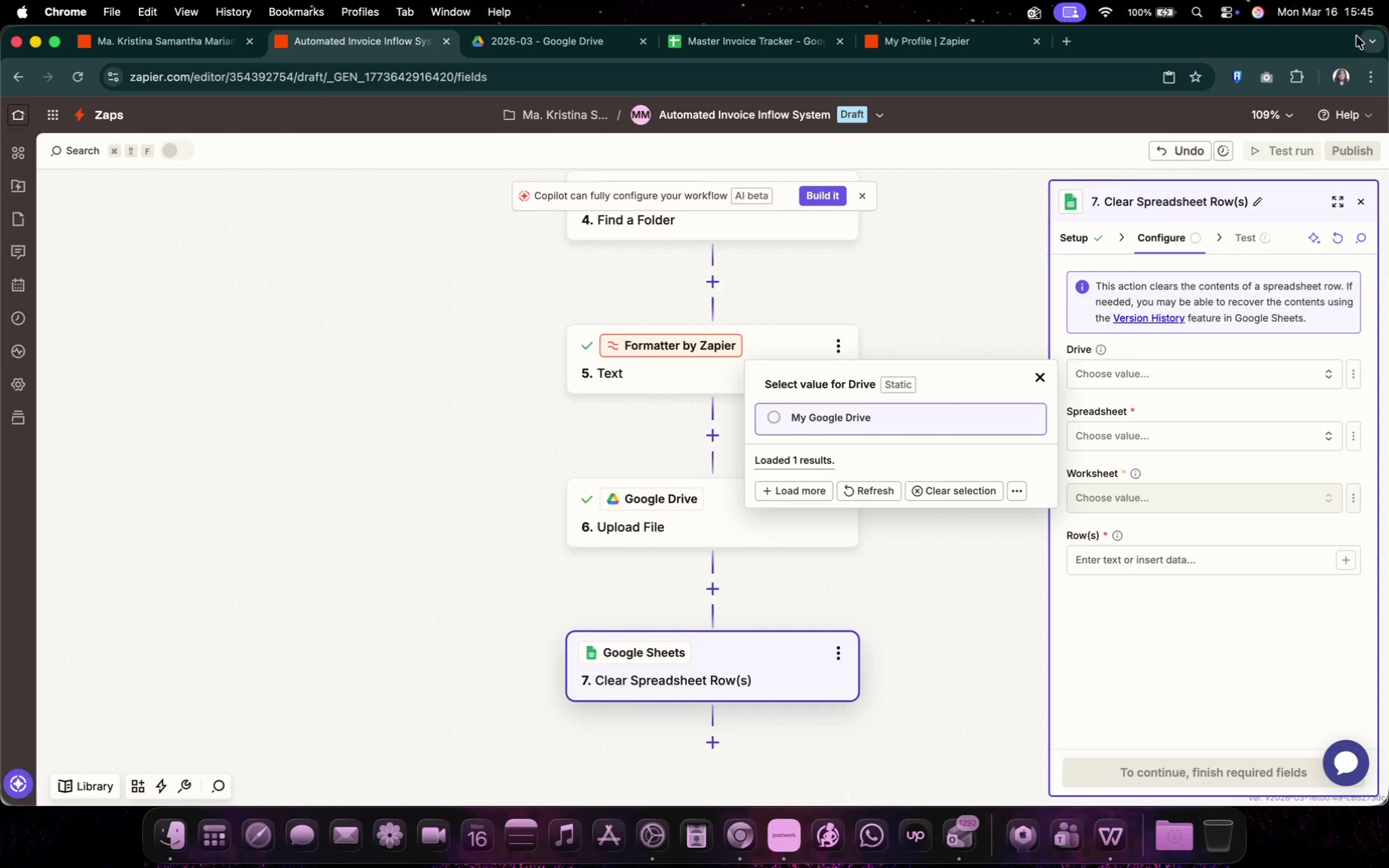 
left_click([1134, 443])
 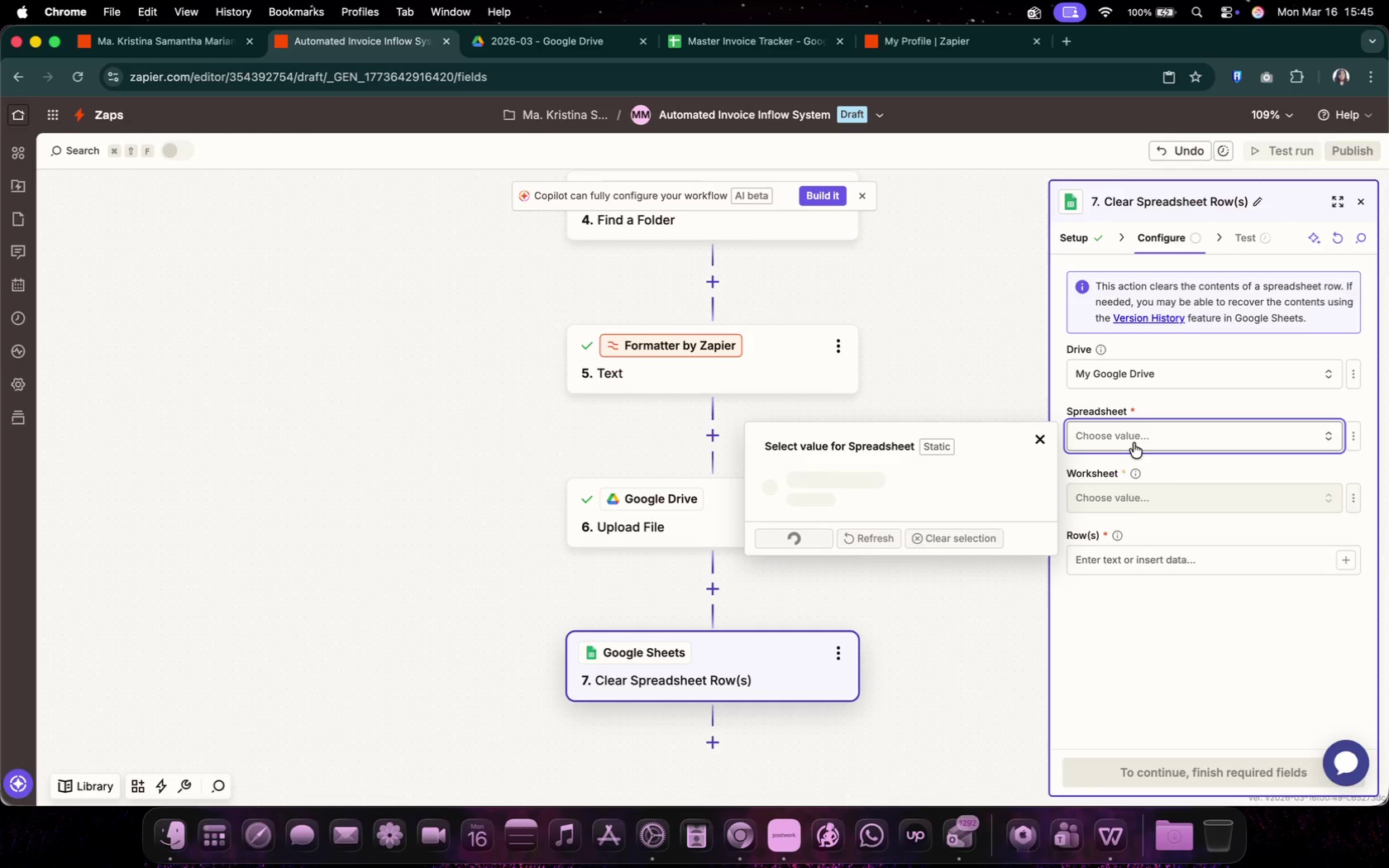 
mouse_move([803, 571])
 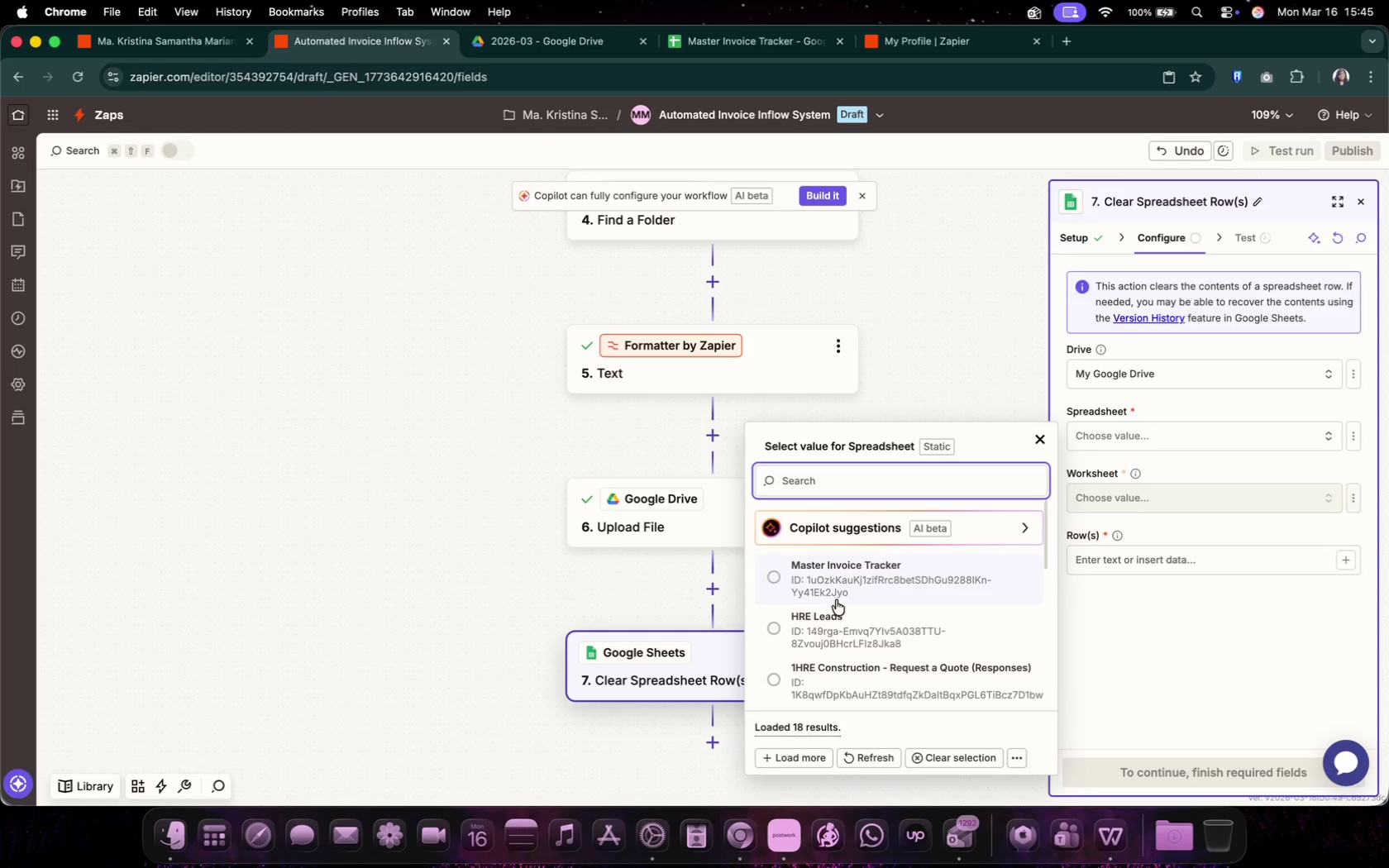 
left_click([842, 573])
 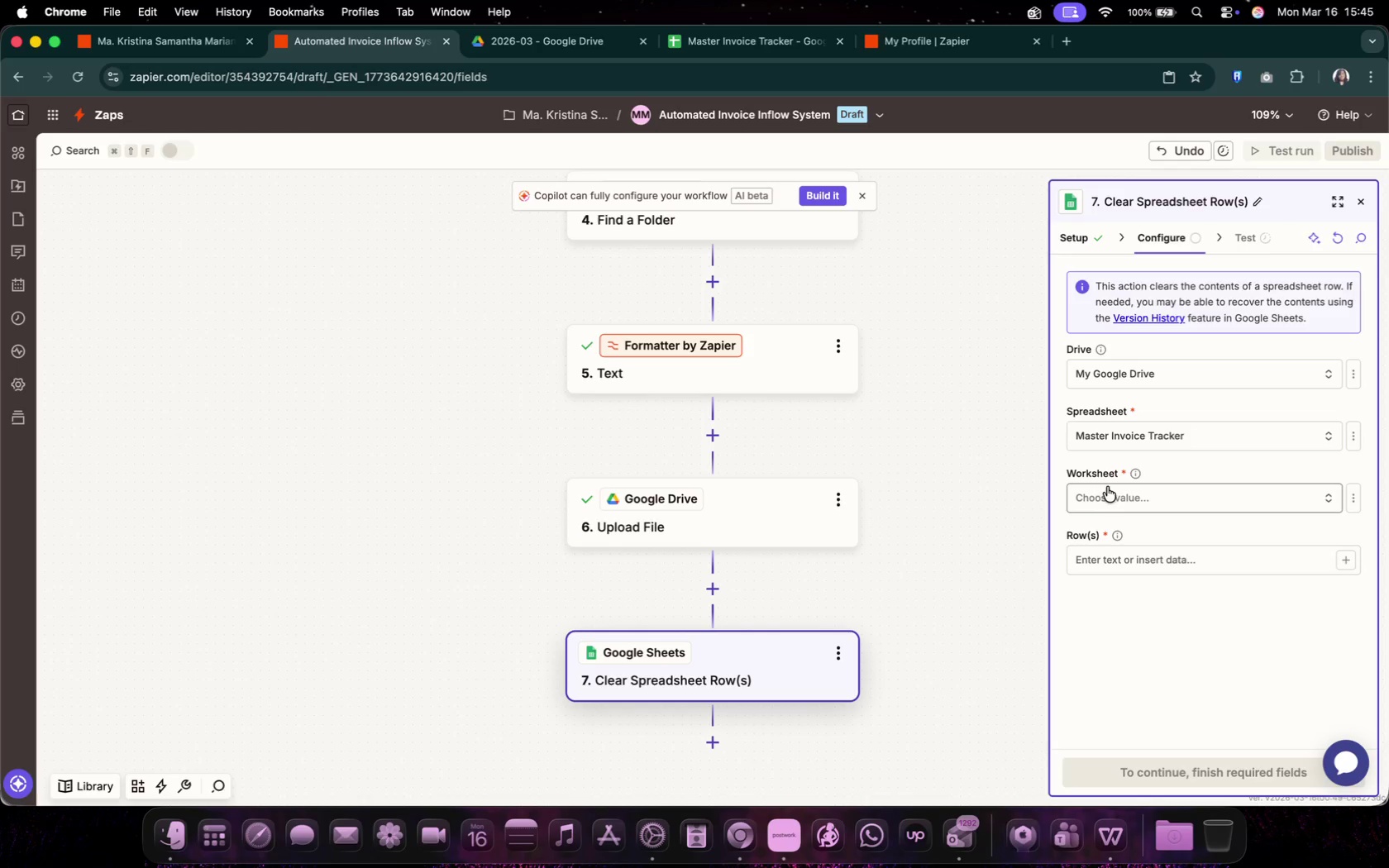 
left_click([1111, 494])
 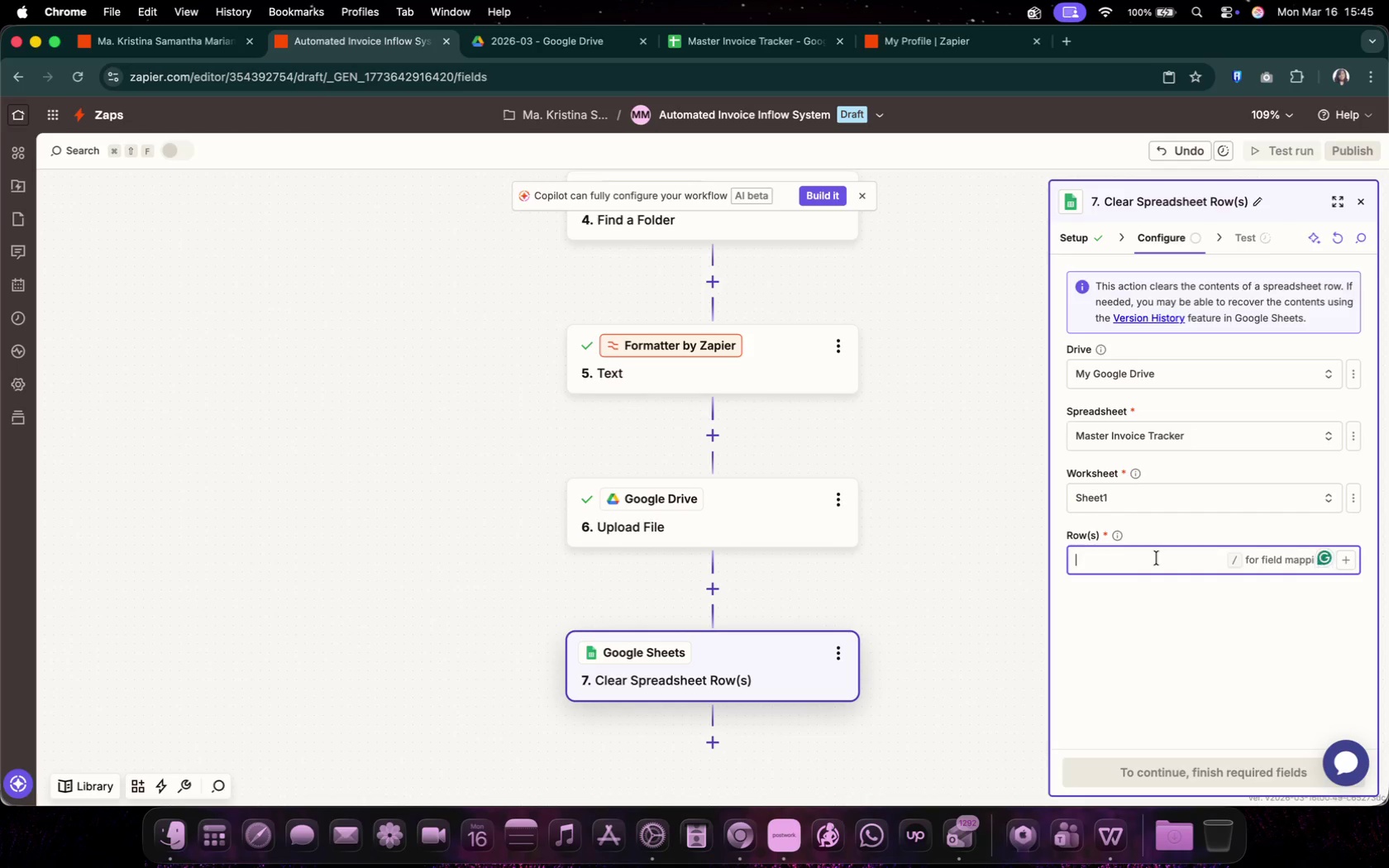 
left_click([1347, 564])
 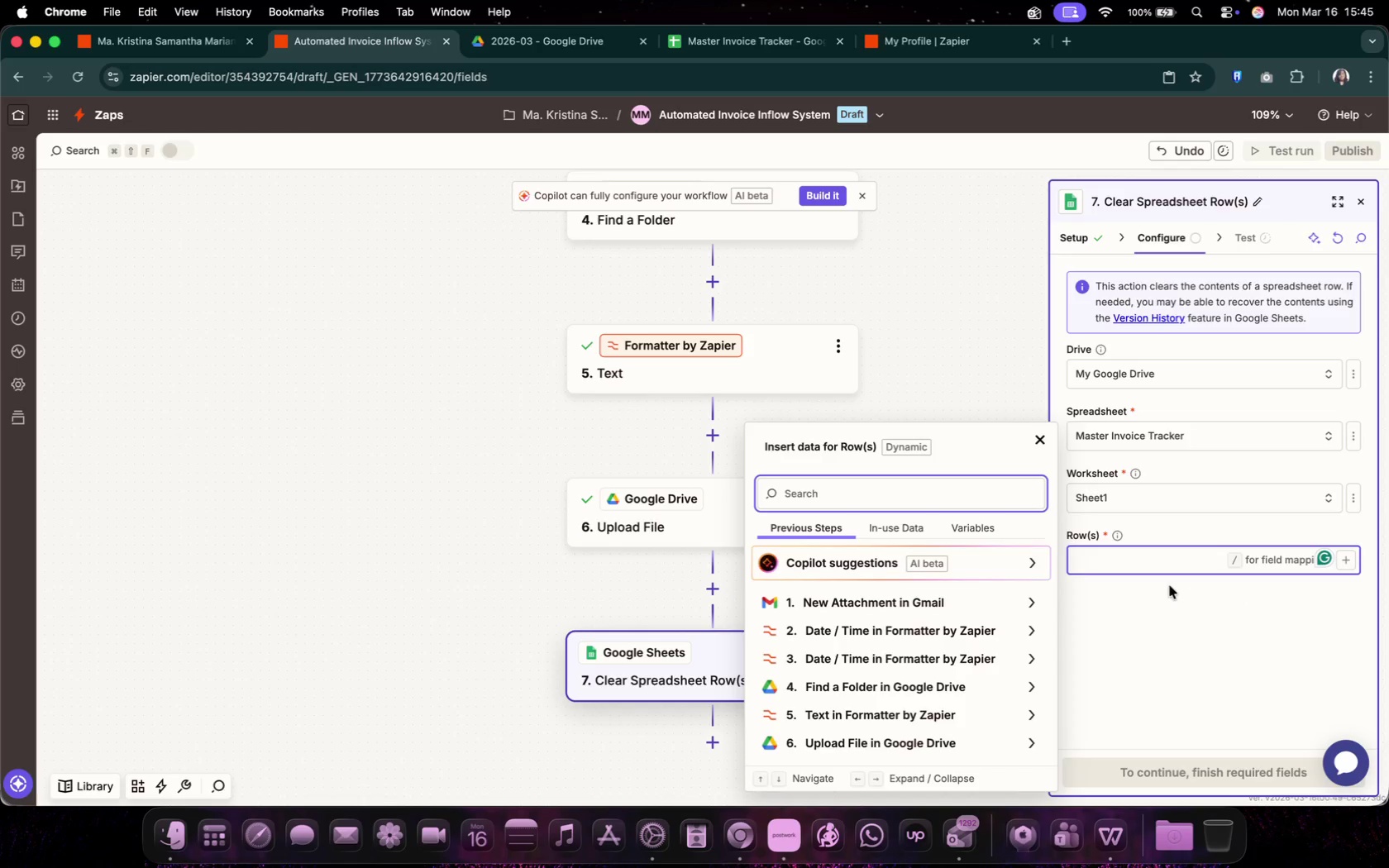 
left_click([1158, 572])
 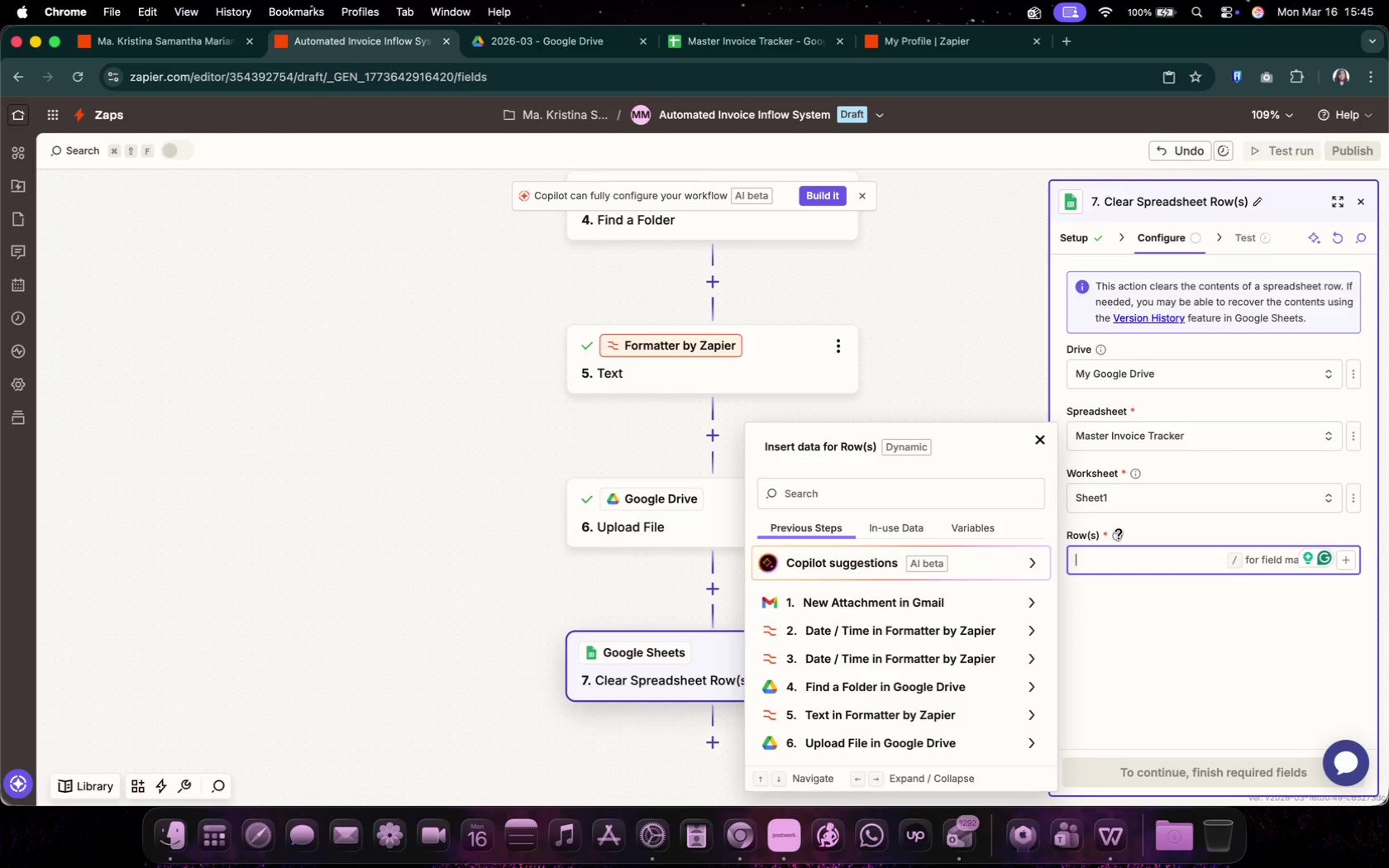 
wait(10.09)
 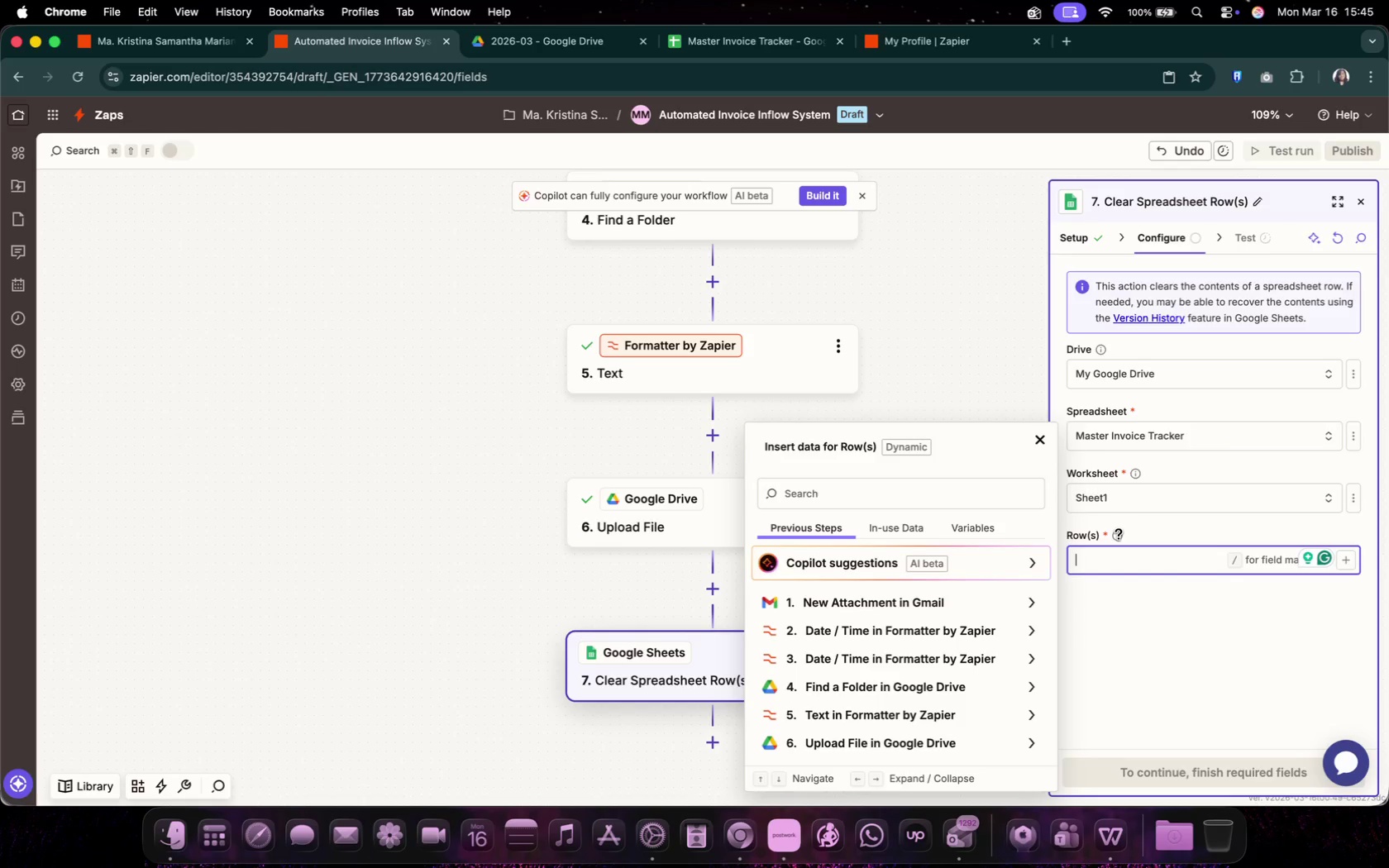 
key(2)
 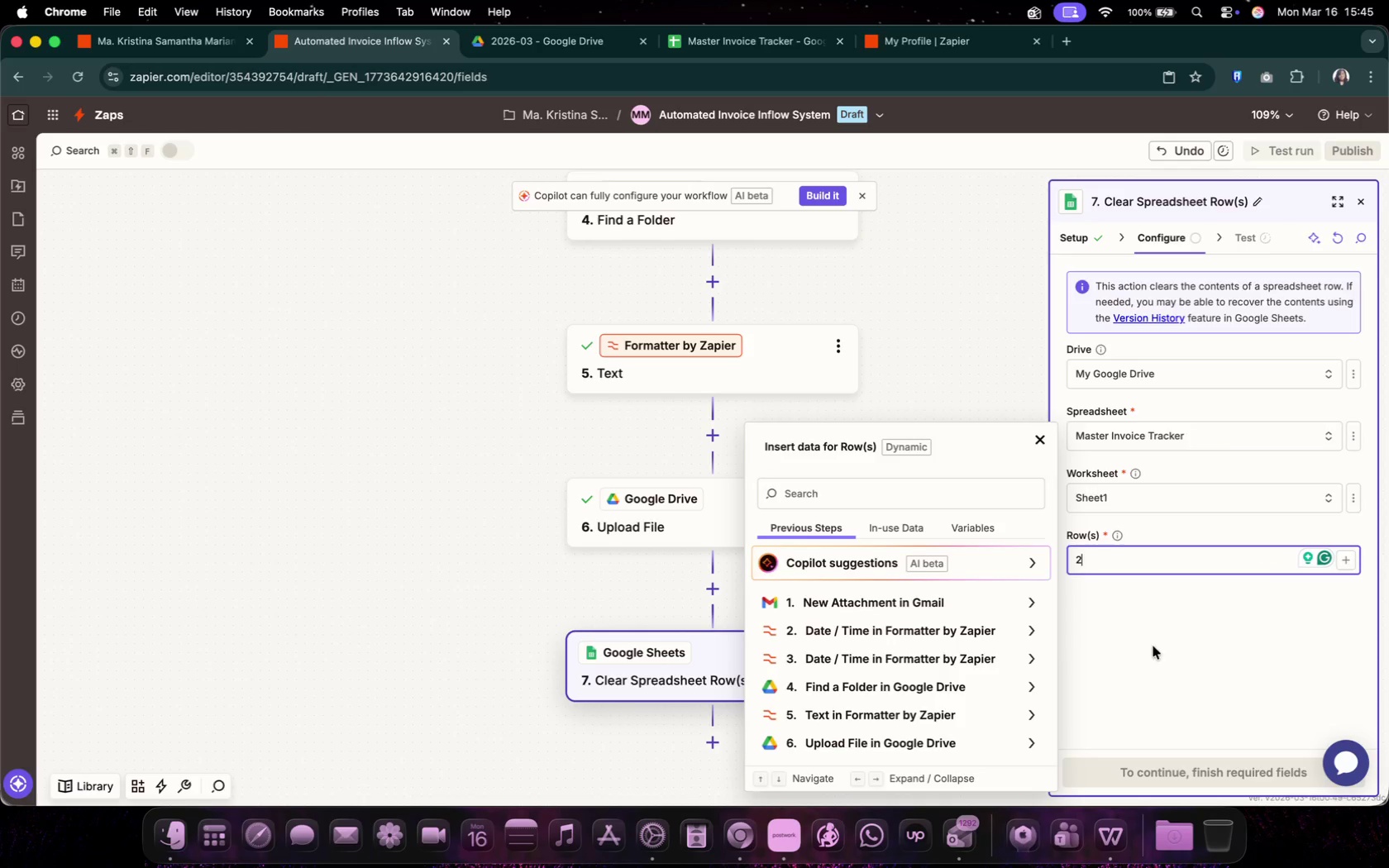 
left_click([1153, 646])
 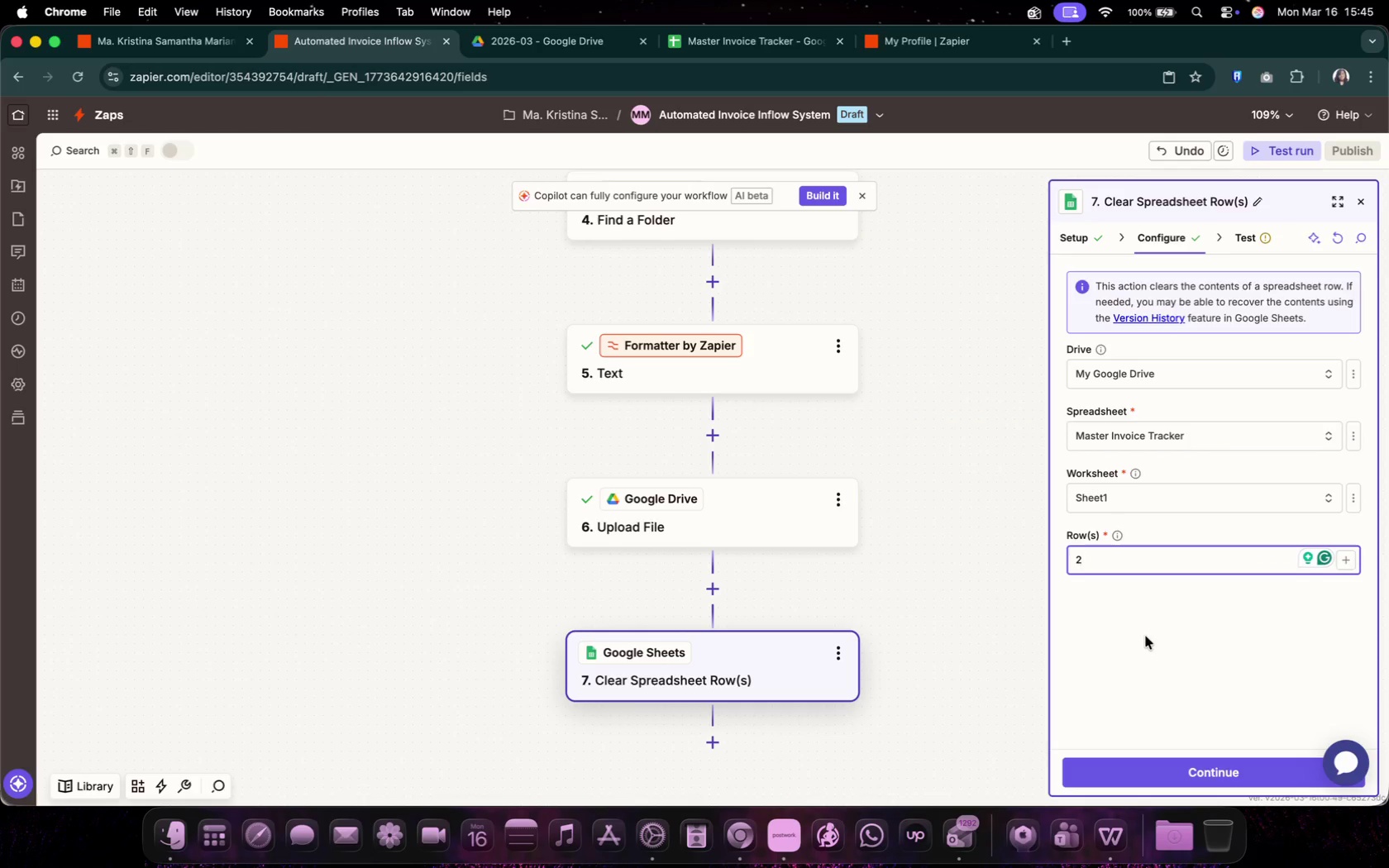 
left_click([1141, 632])
 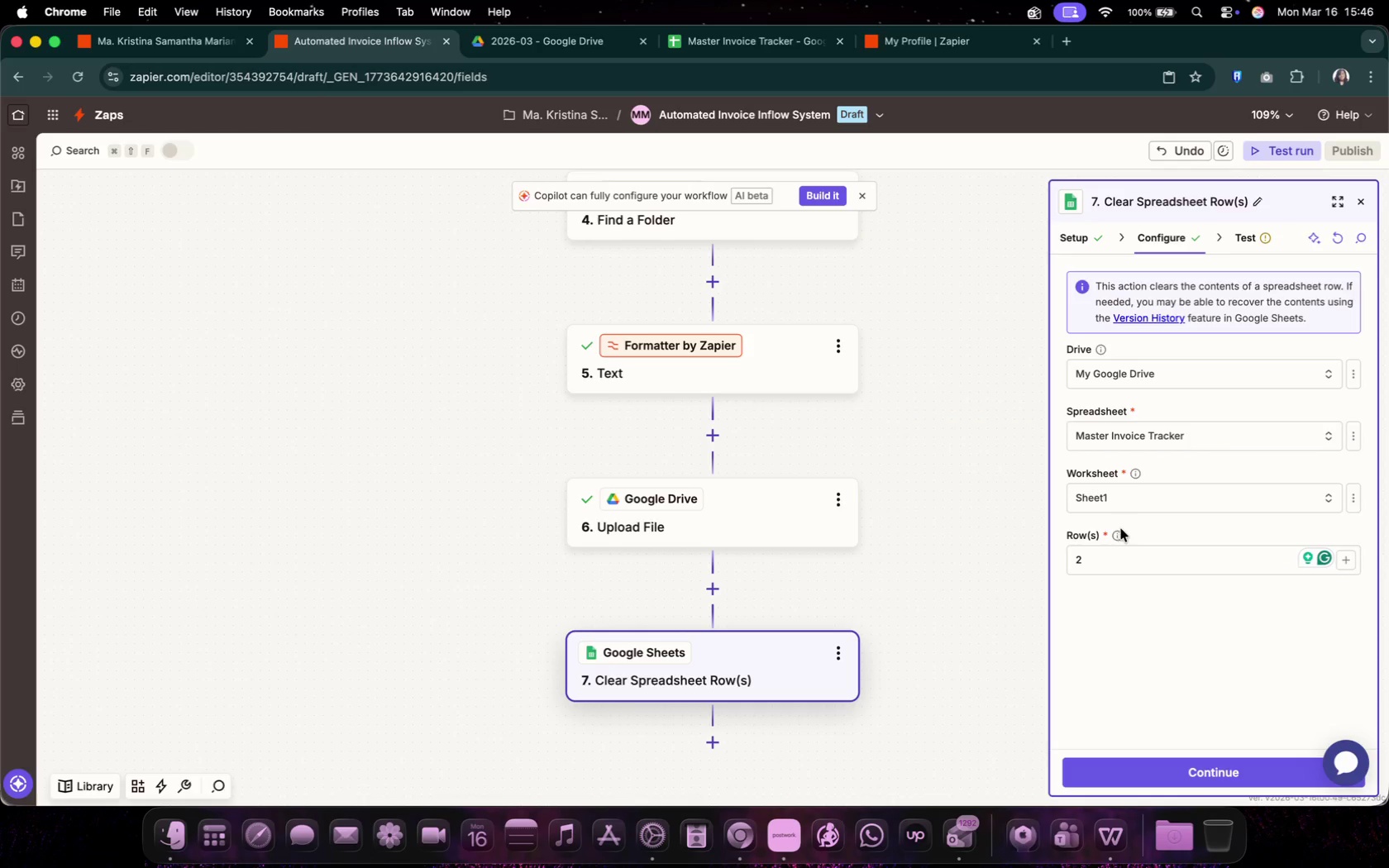 
left_click([1120, 536])
 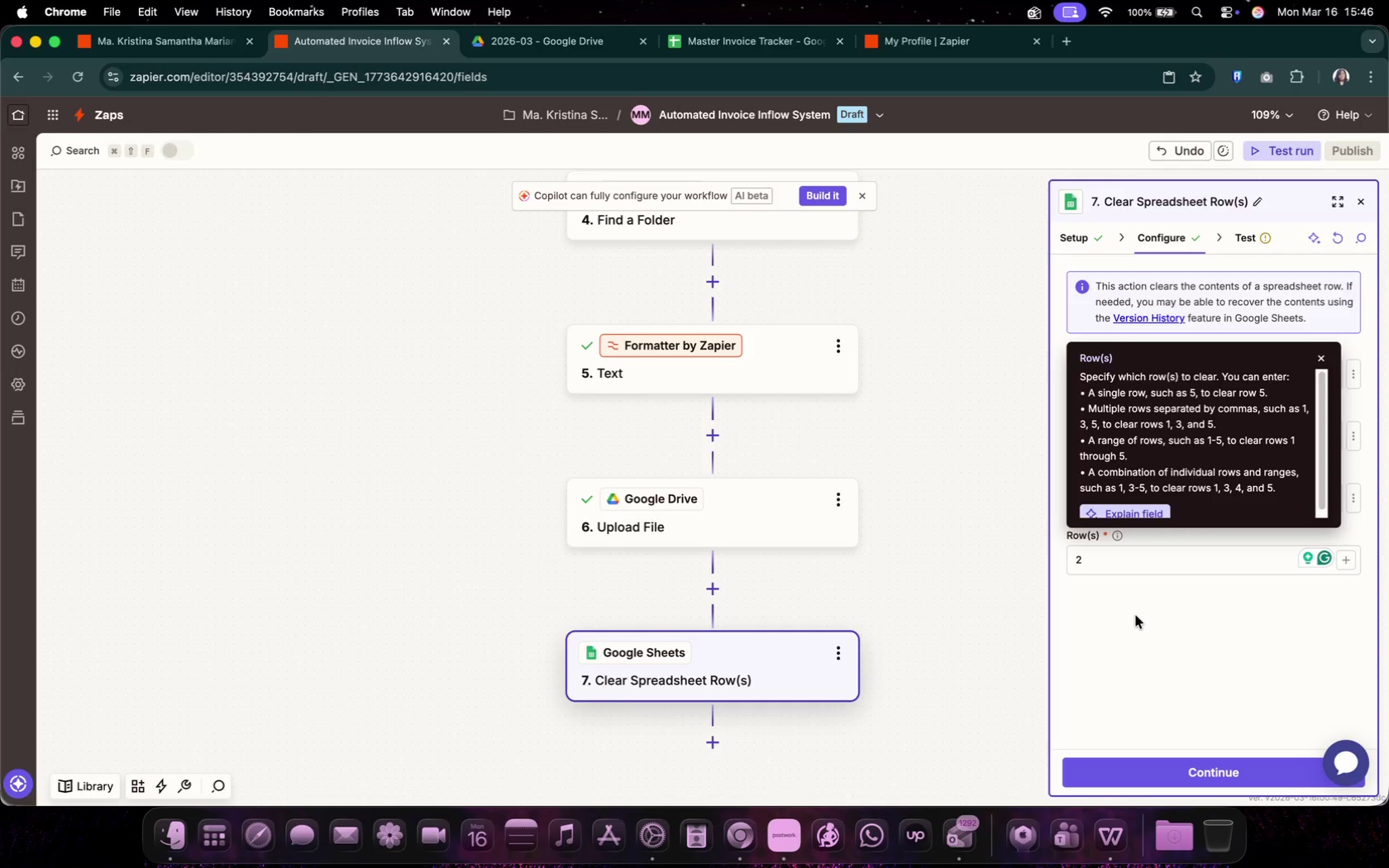 
wait(12.71)
 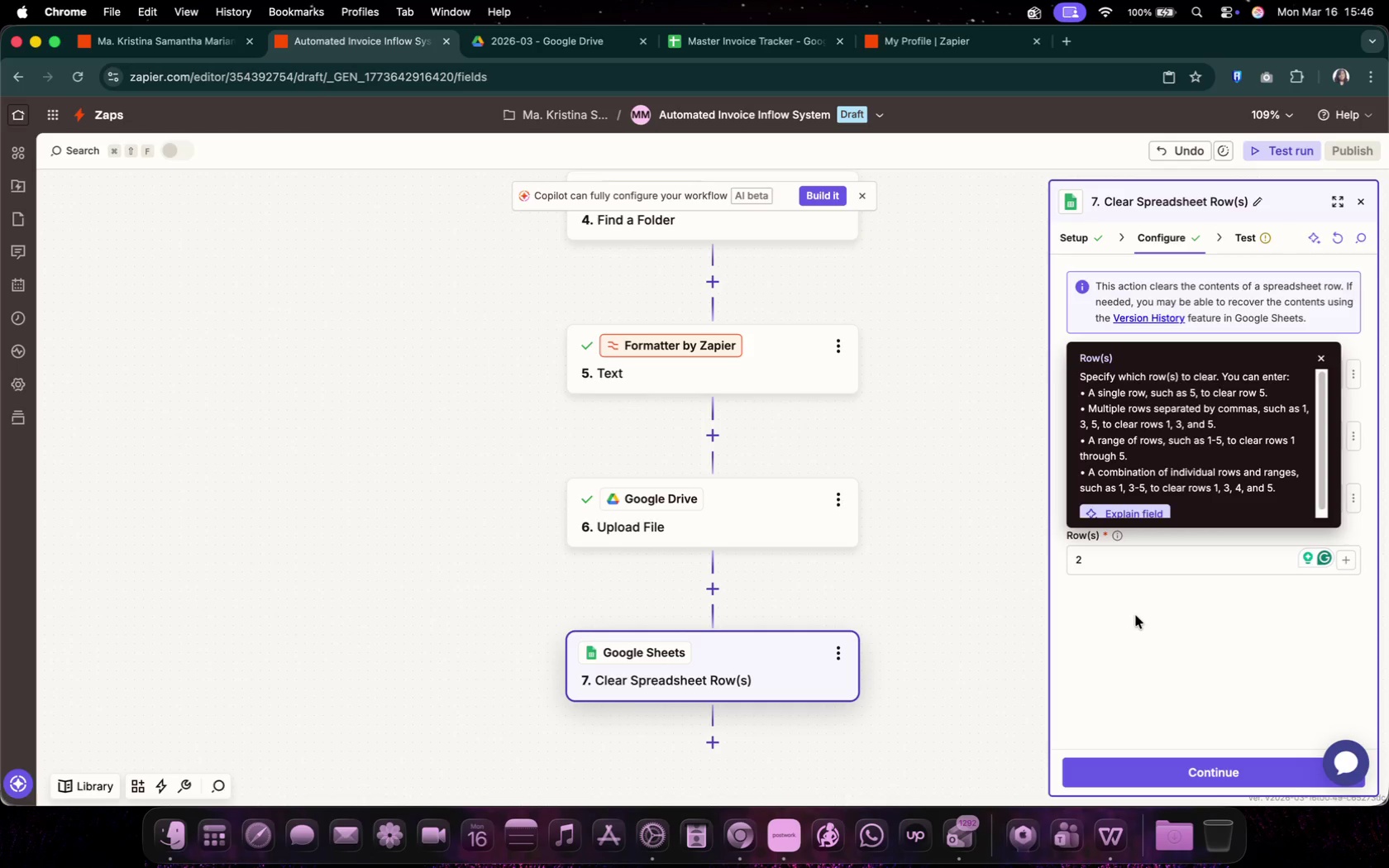 
left_click([1136, 616])
 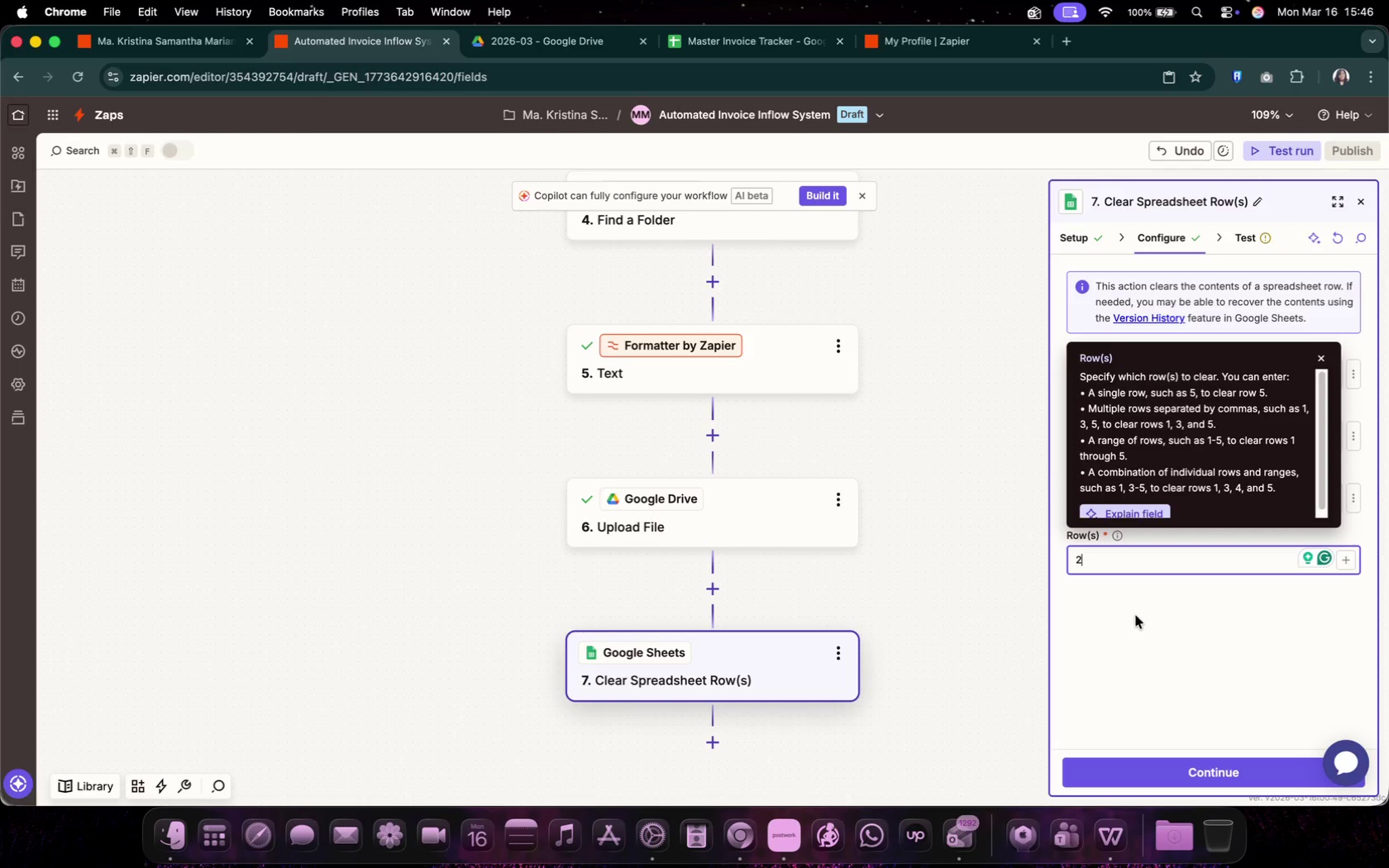 
left_click([1123, 575])
 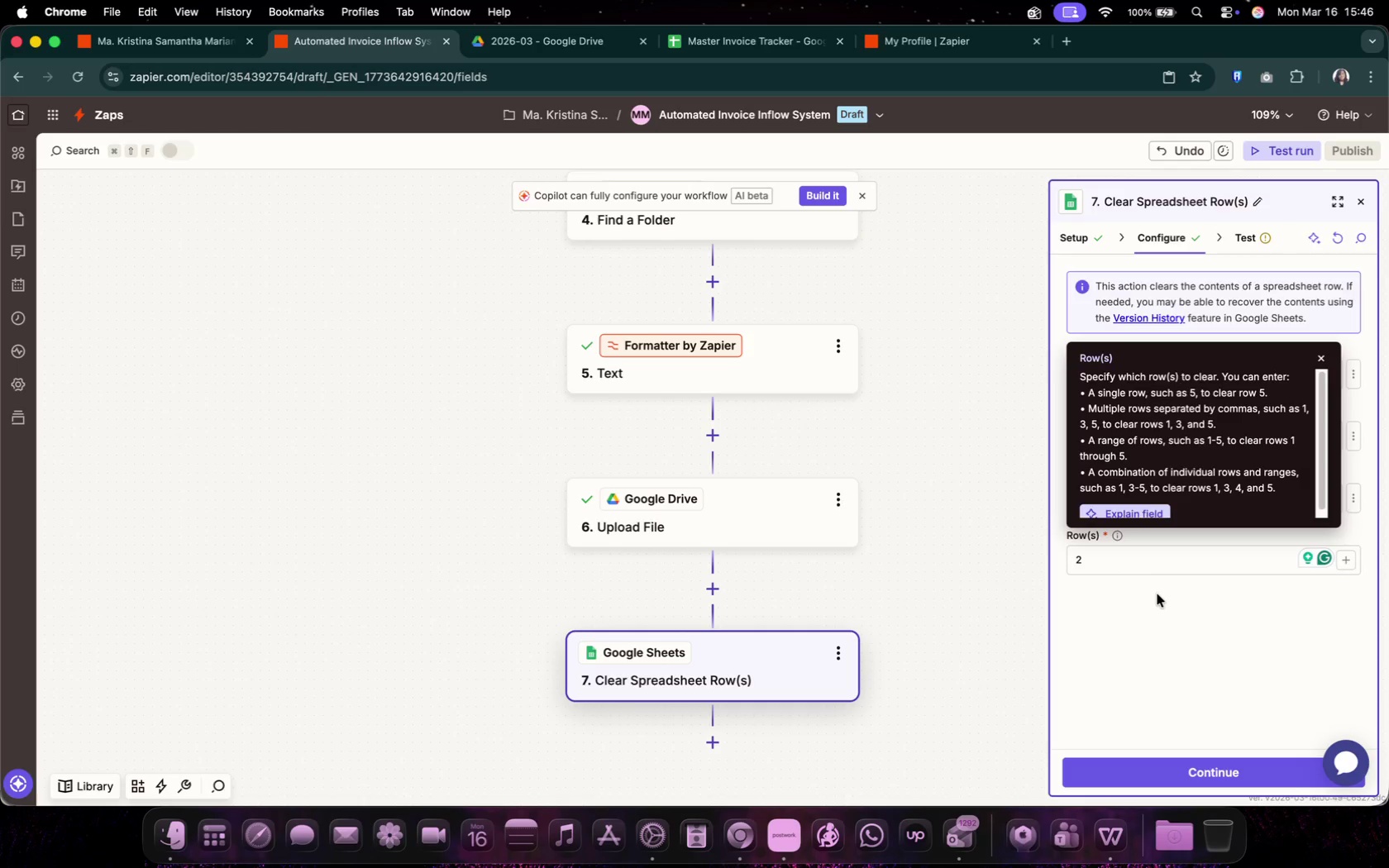 
scroll: coordinate [1220, 369], scroll_direction: up, amount: 14.0
 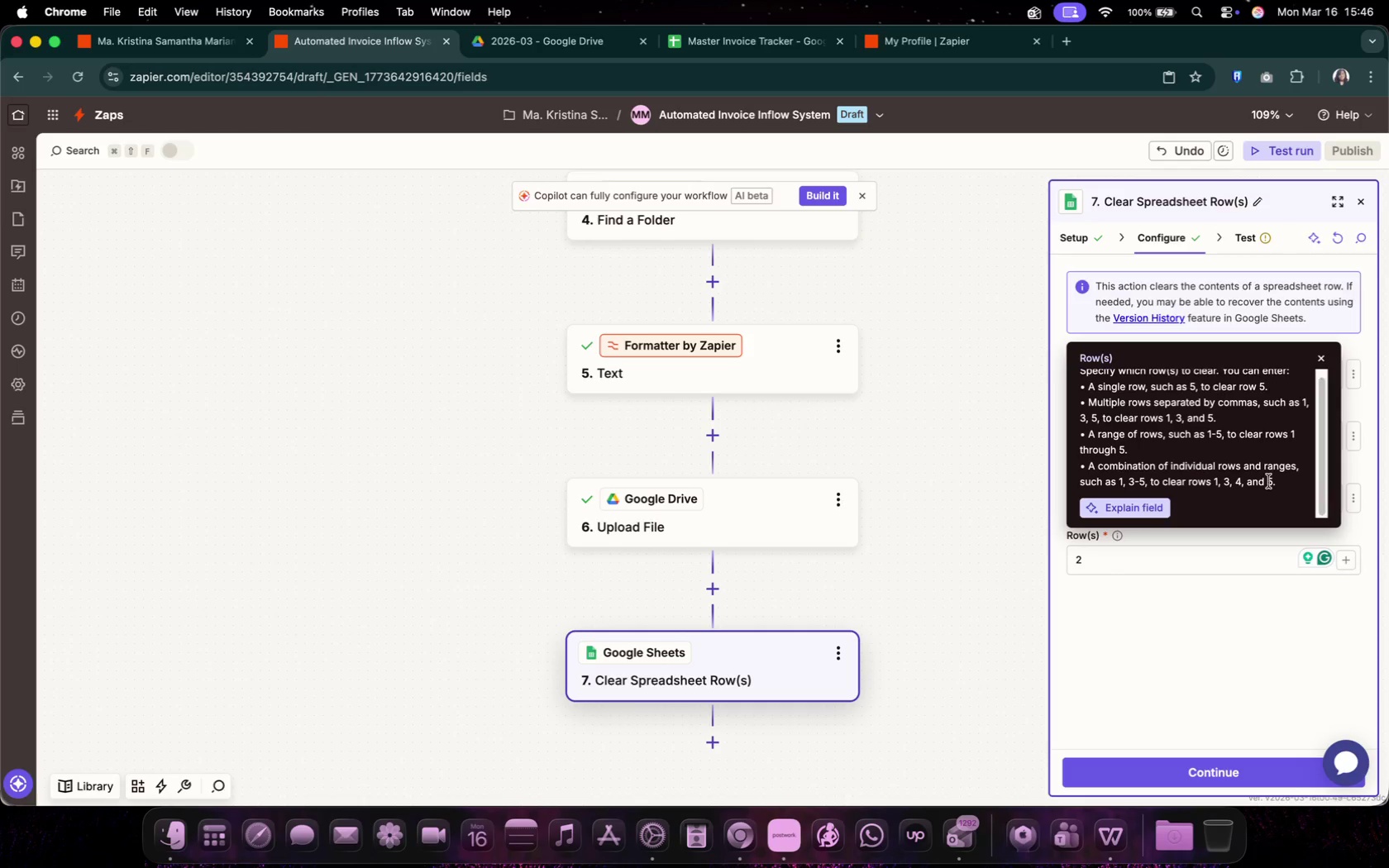 
left_click([1324, 359])
 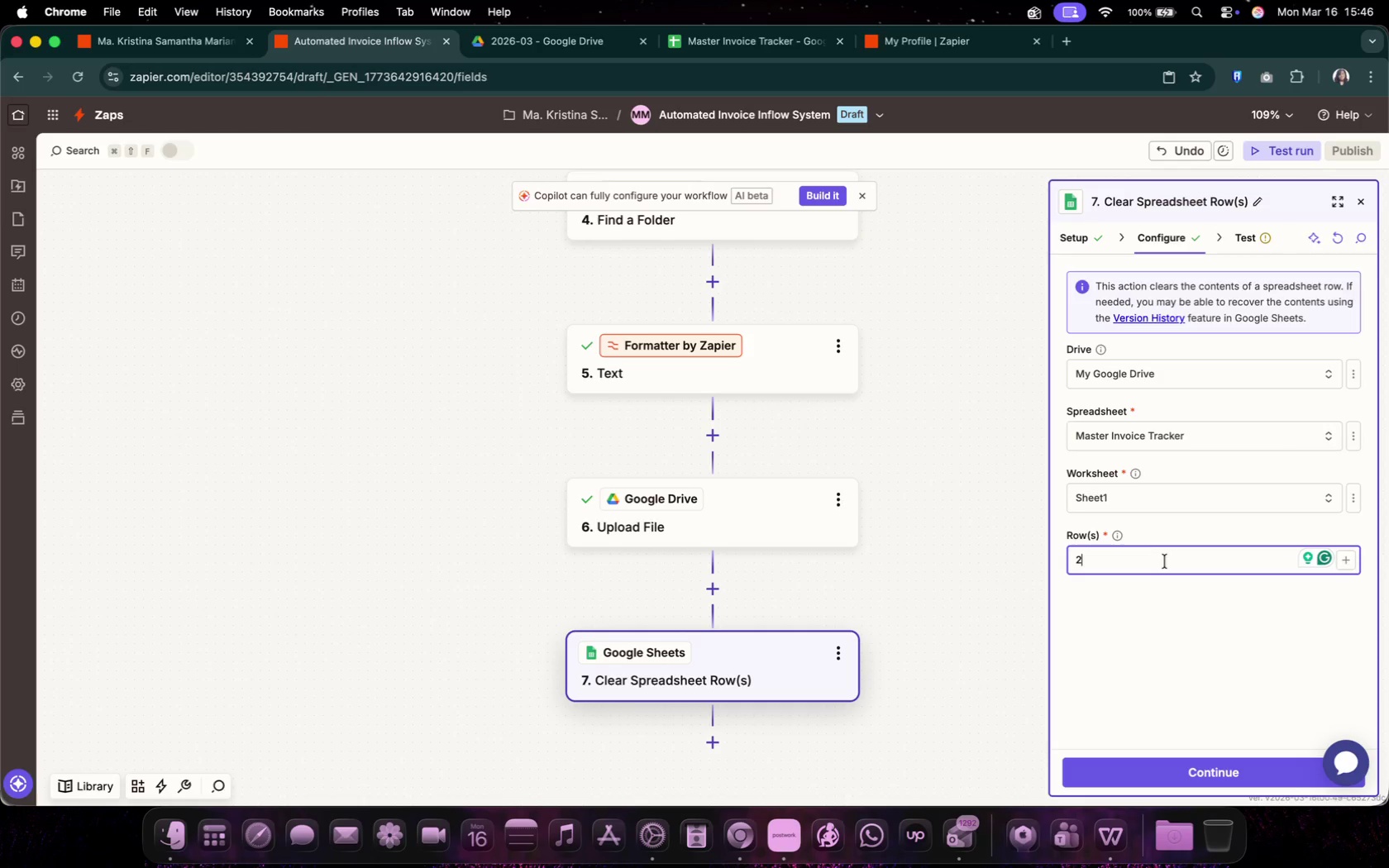 
left_click([1157, 601])
 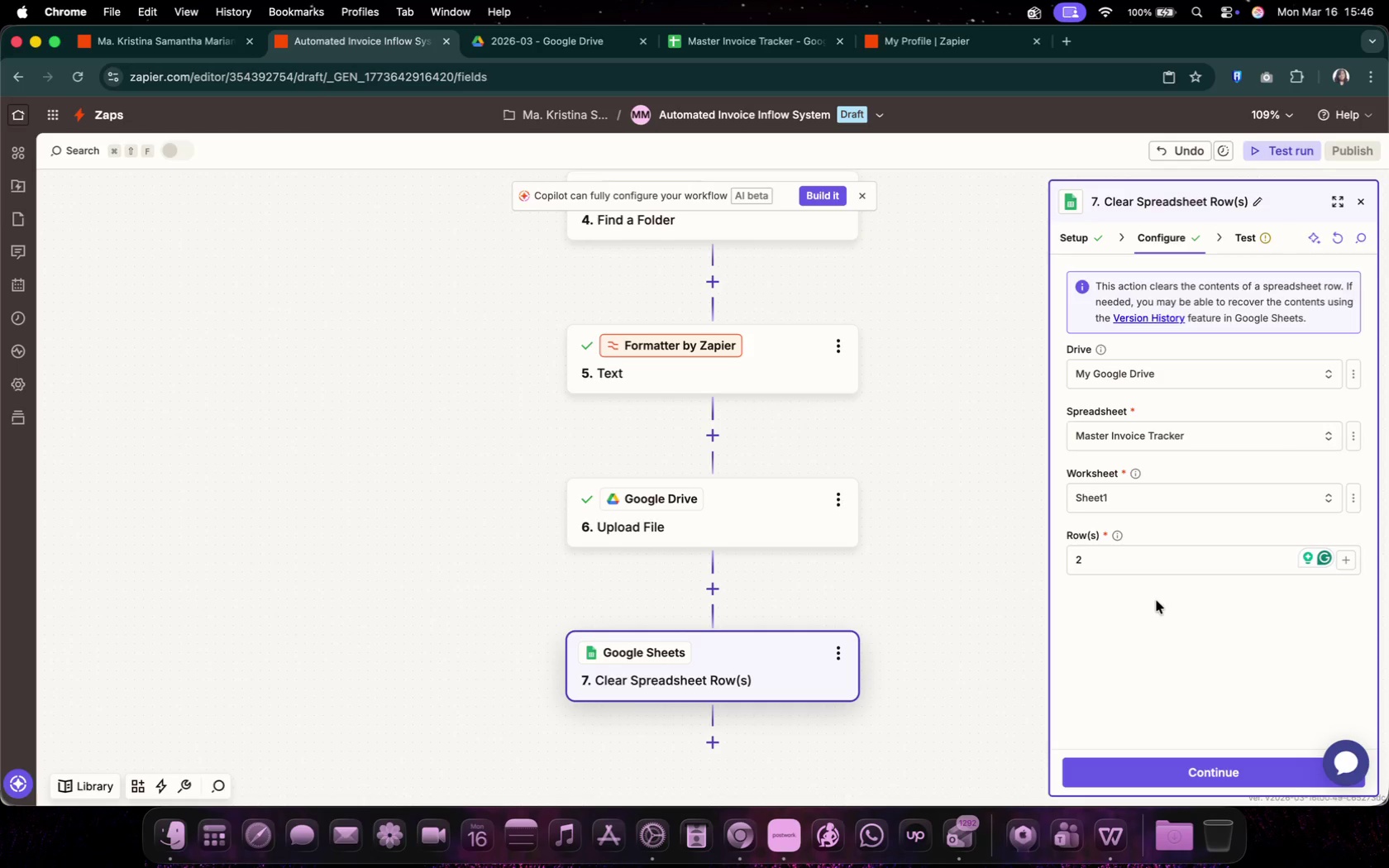 
mouse_move([1119, 566])
 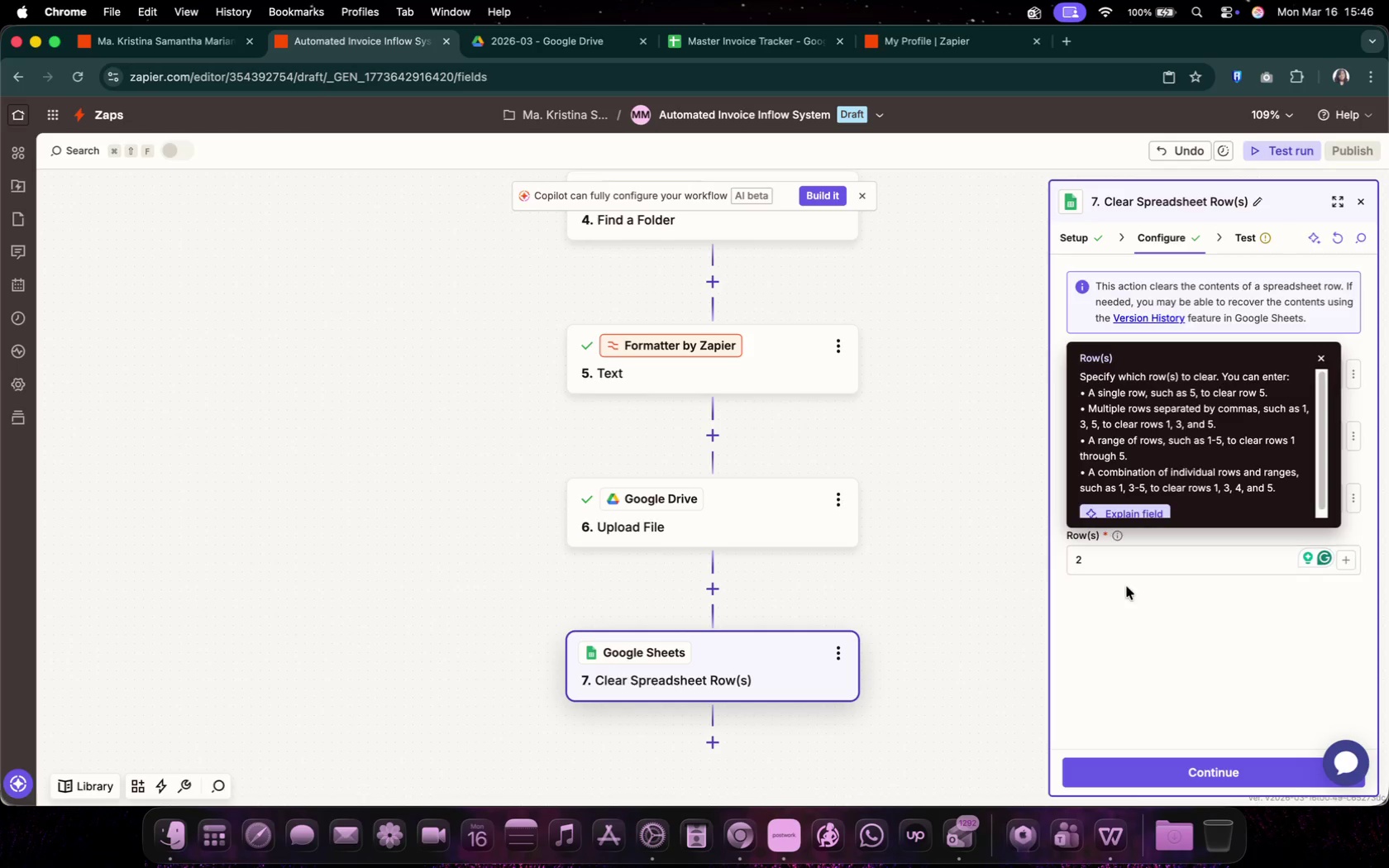 
left_click([1127, 587])
 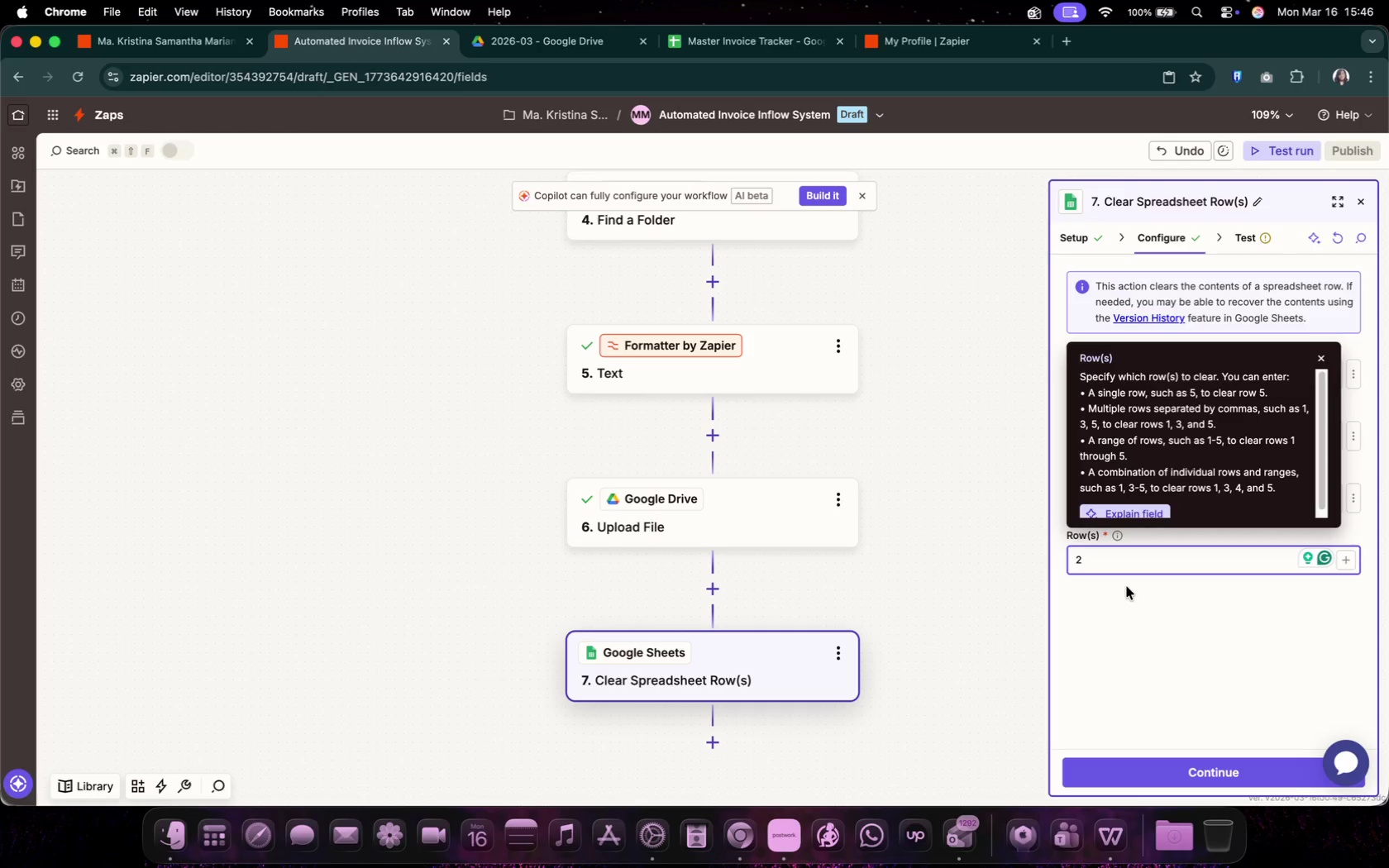 
left_click([1134, 567])
 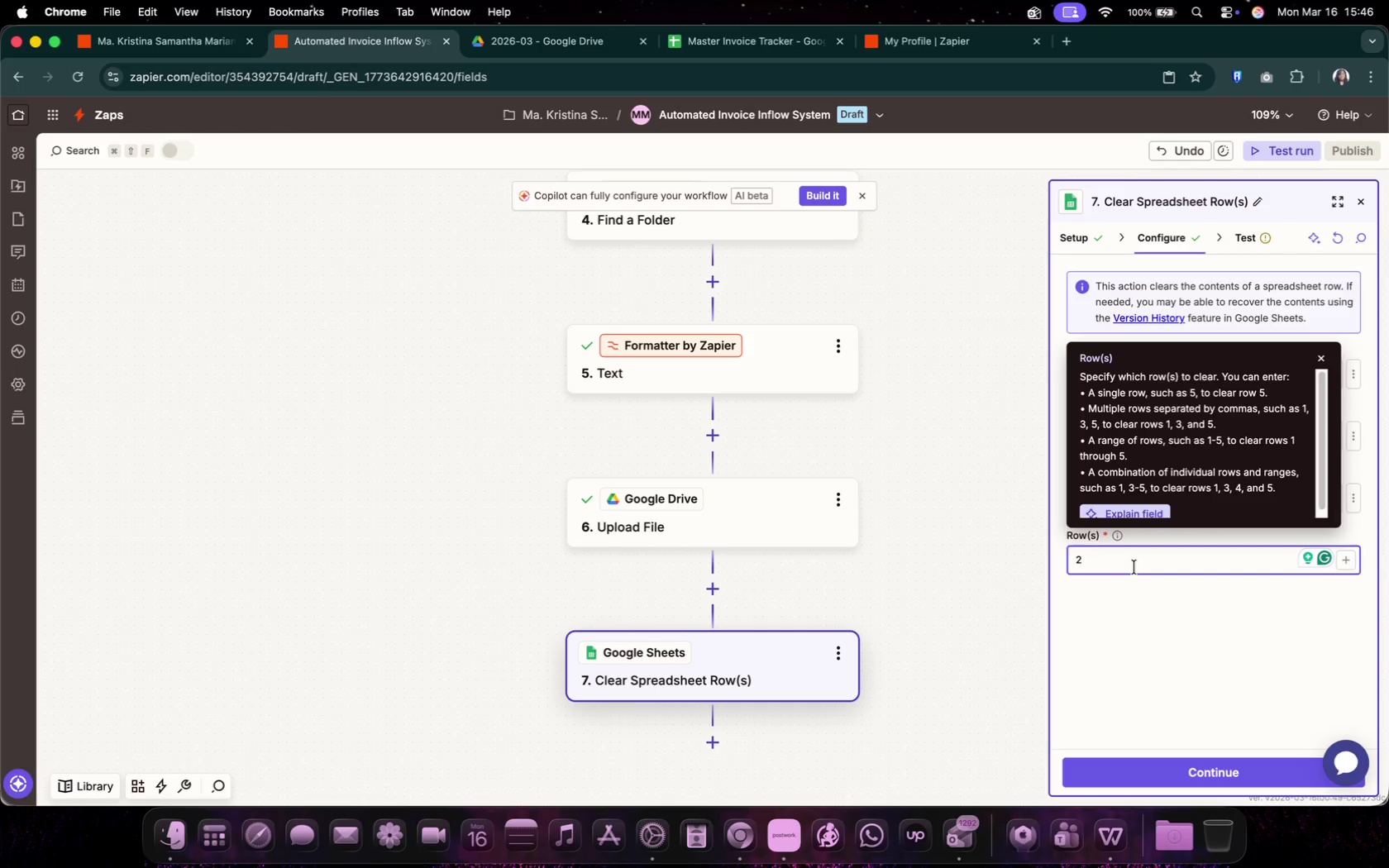 
wait(6.05)
 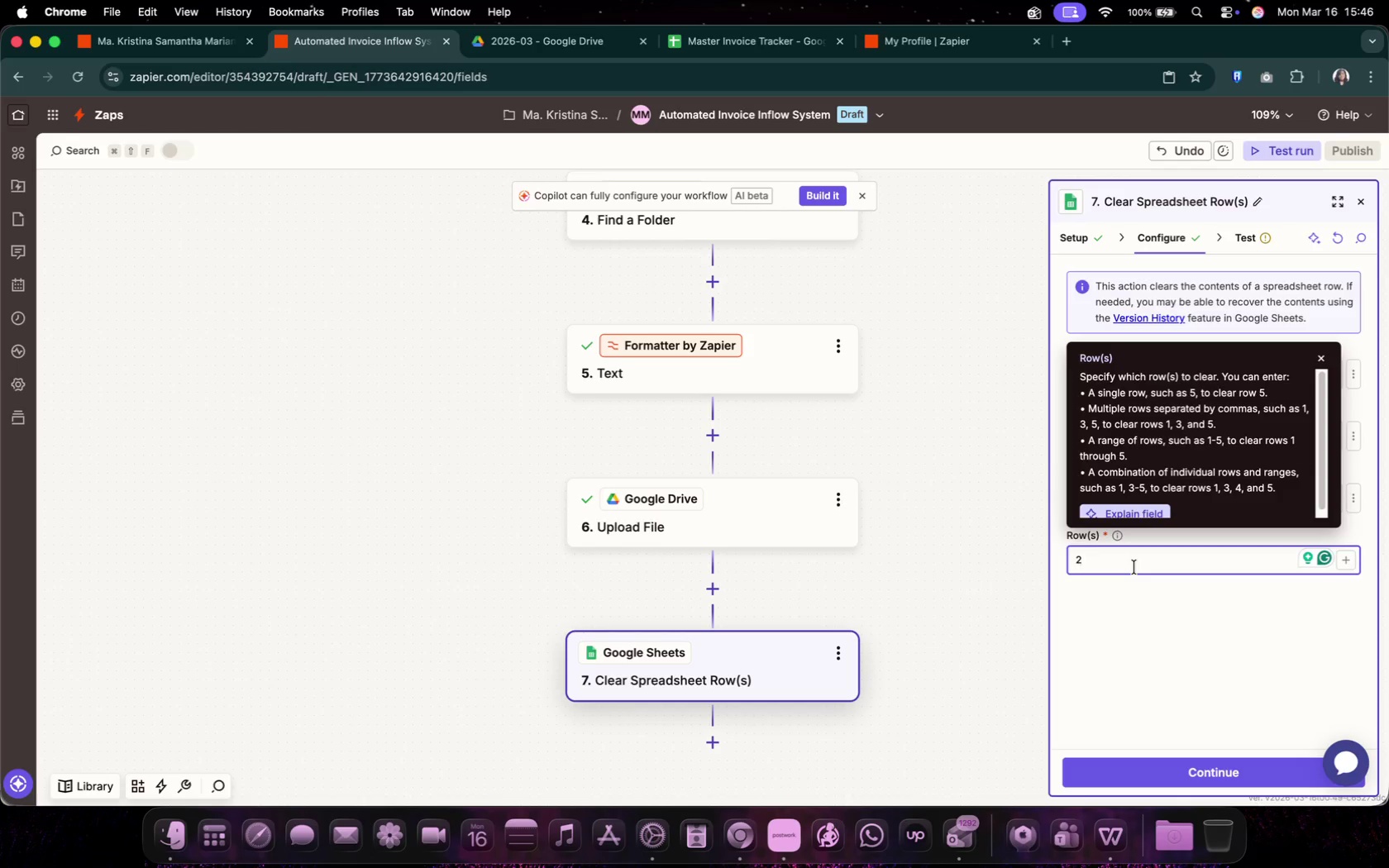 
left_click([1154, 622])
 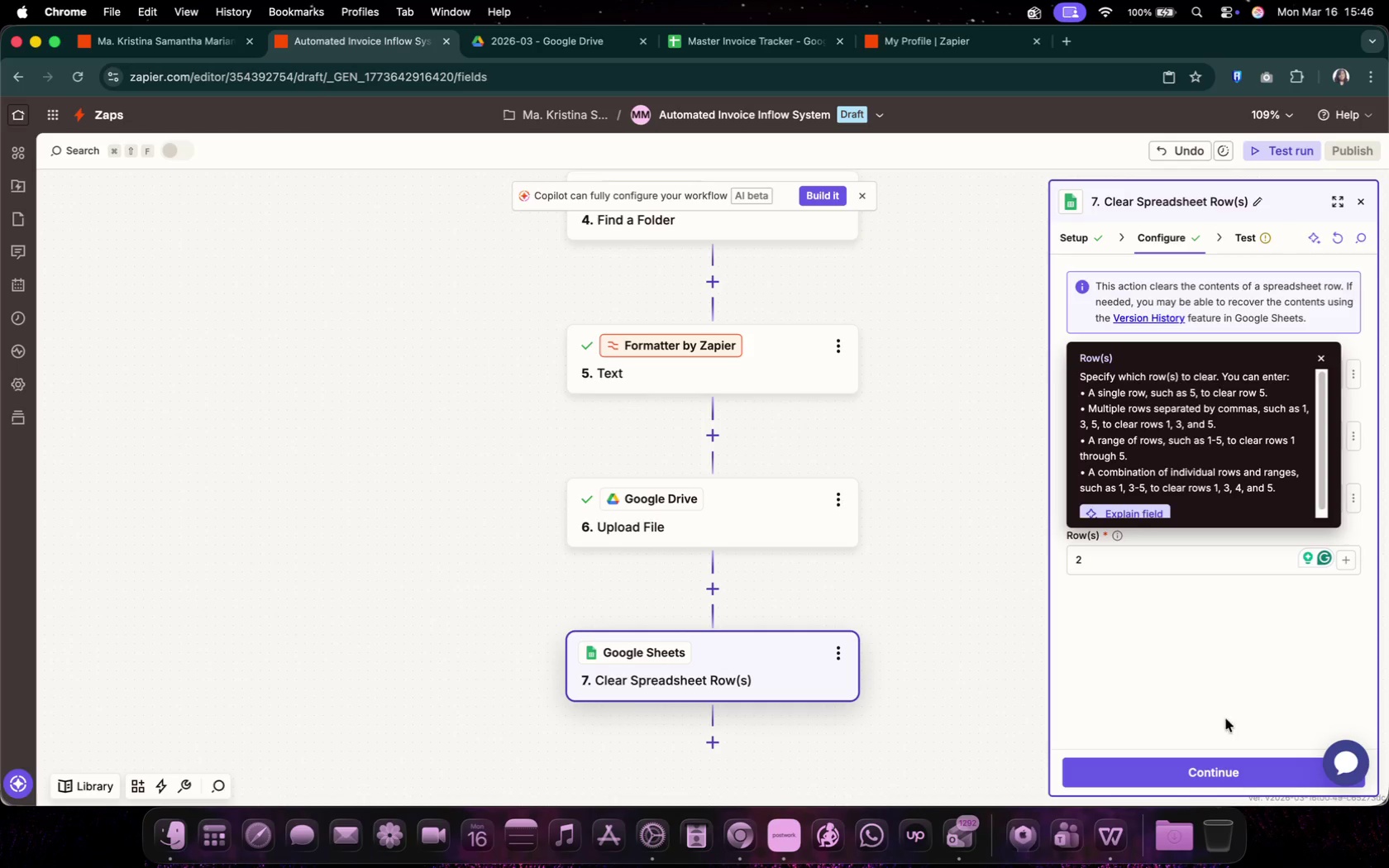 
left_click([1224, 759])
 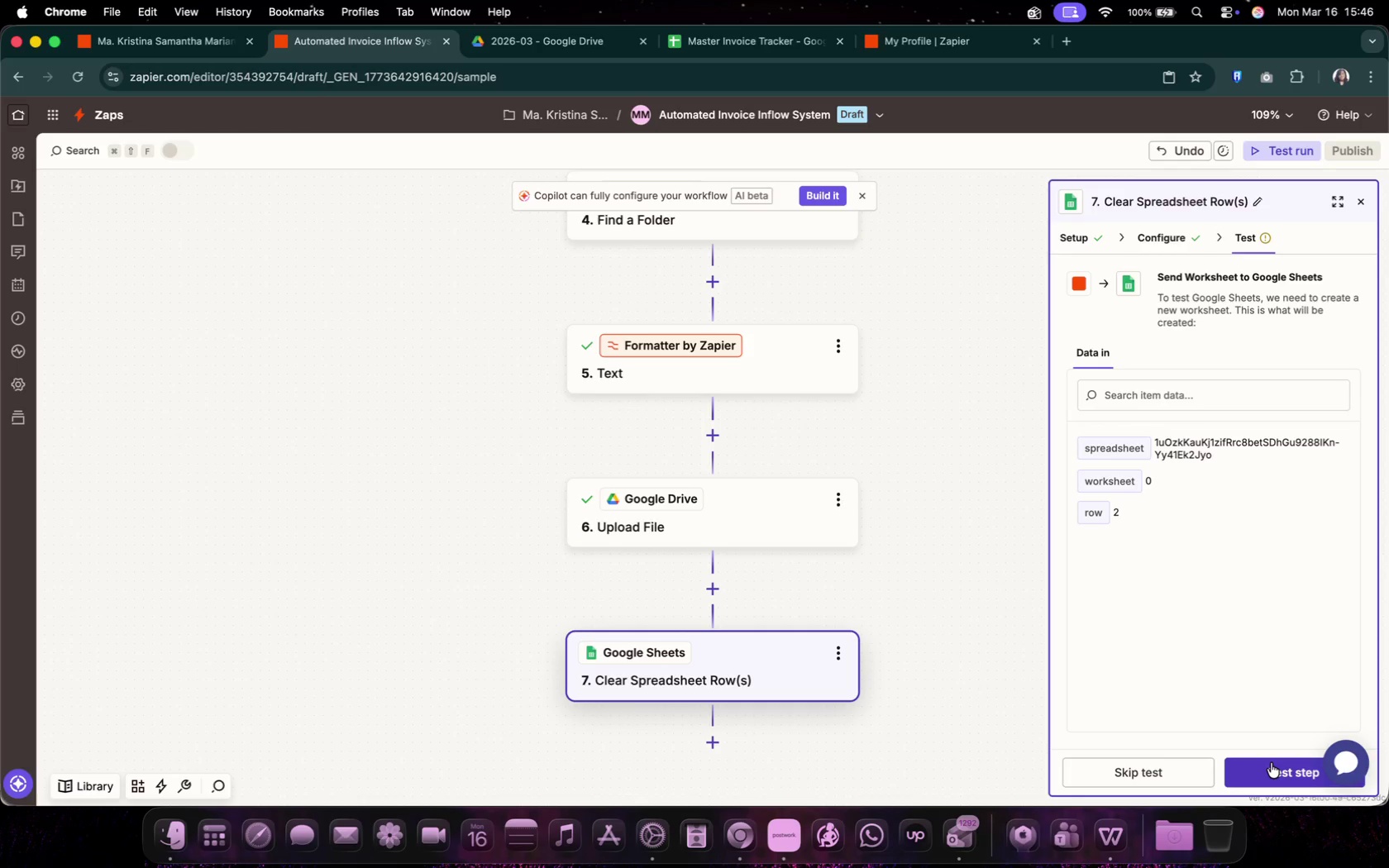 
wait(5.81)
 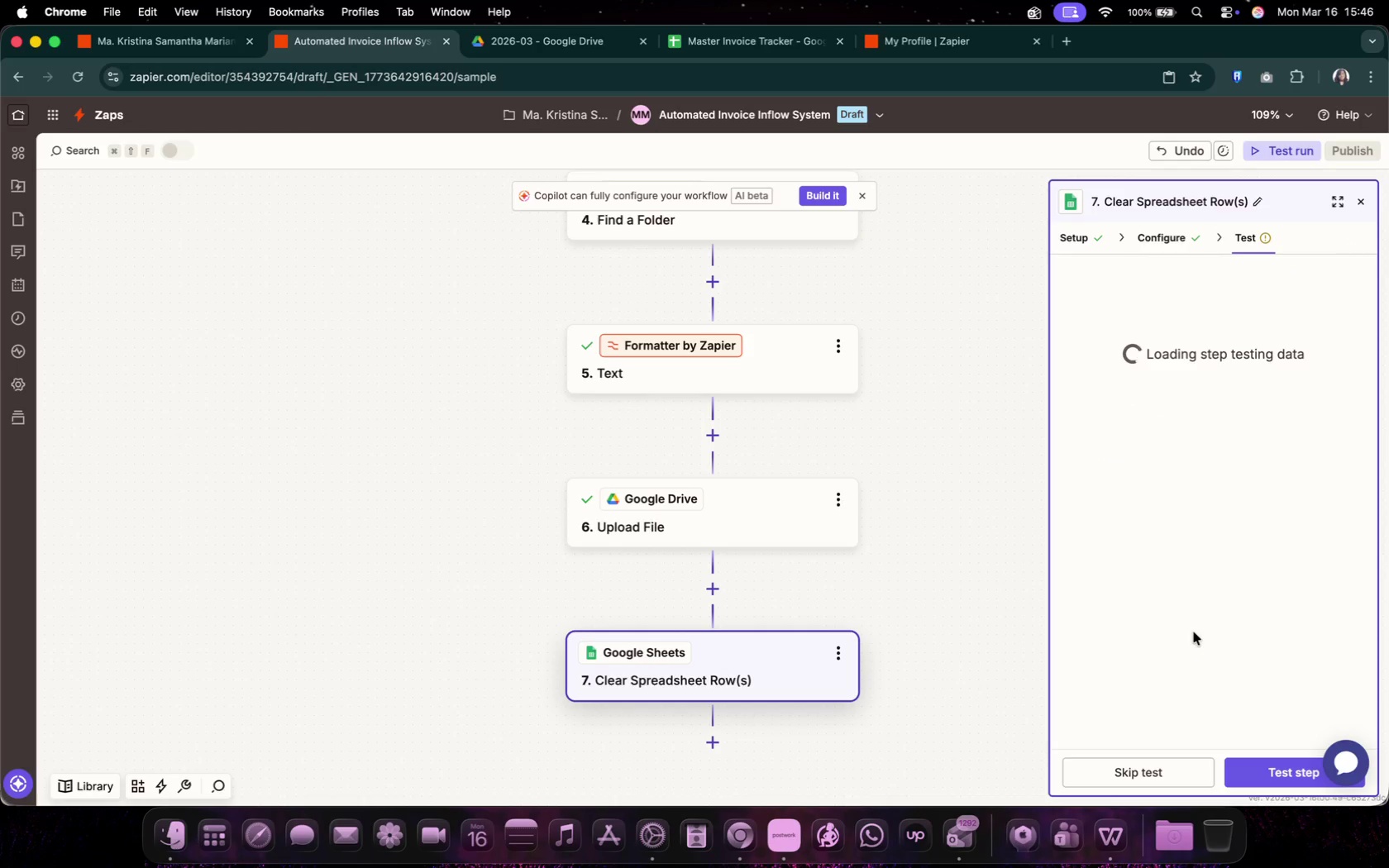 
left_click([1271, 763])
 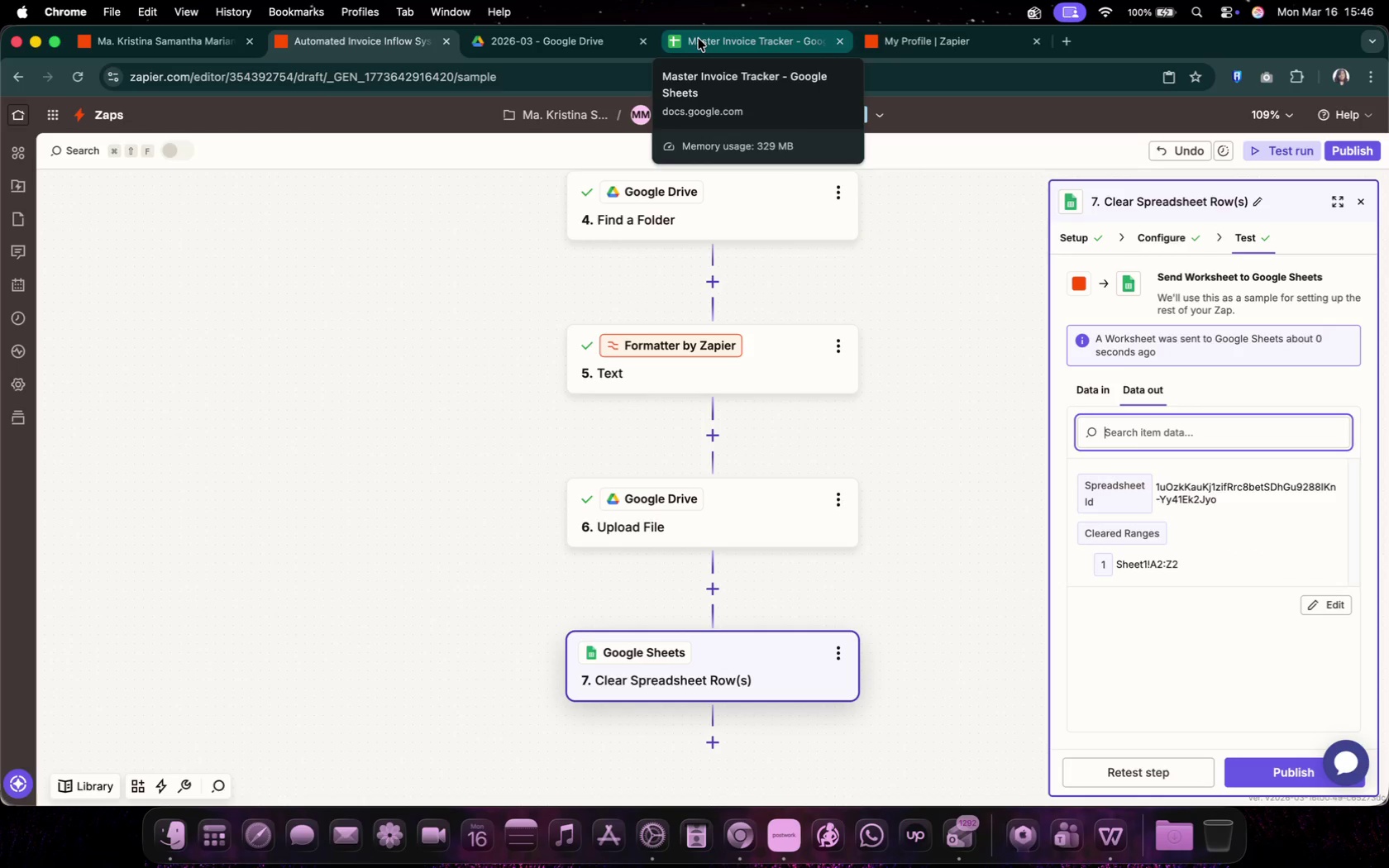 
wait(5.27)
 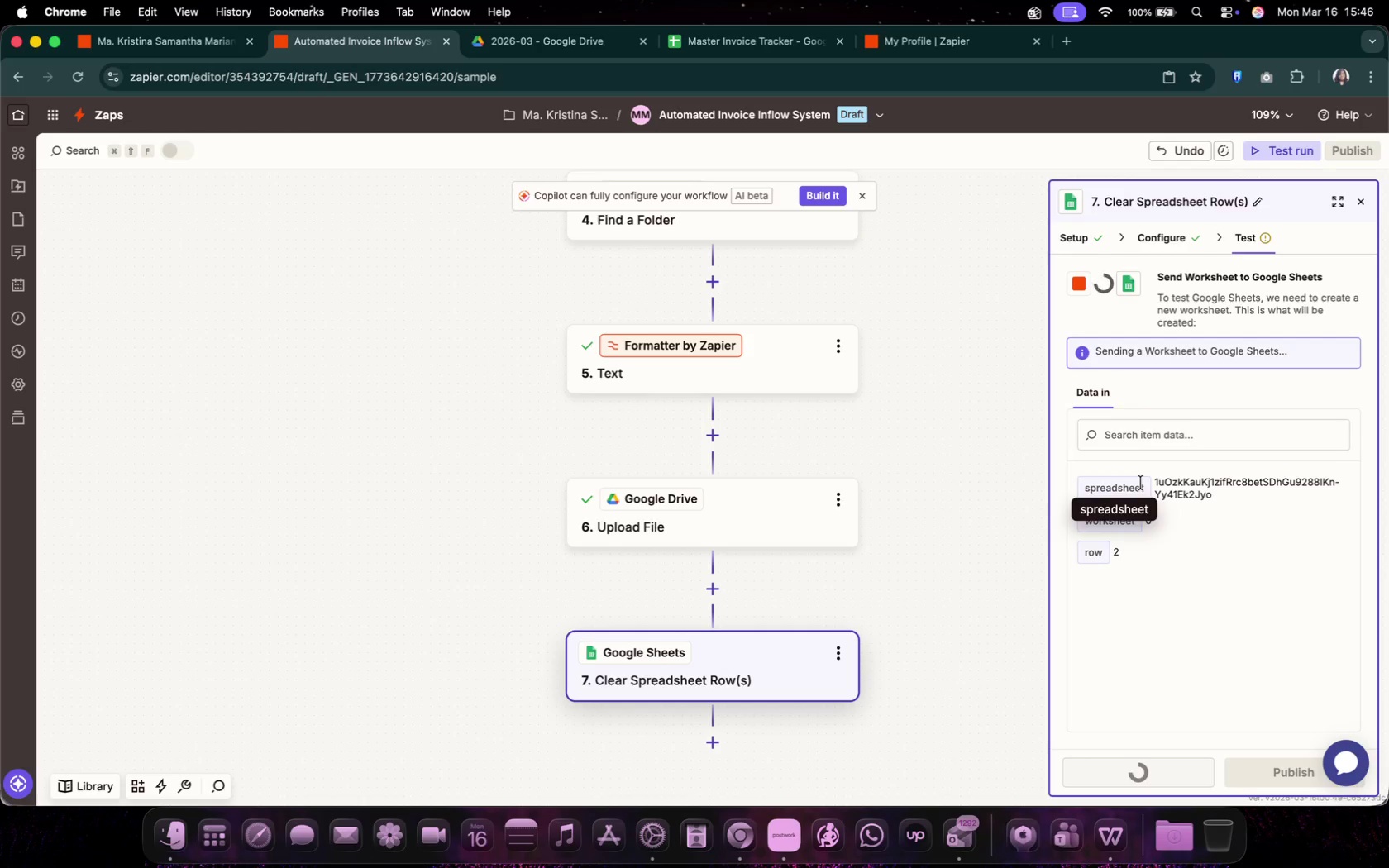 
left_click([699, 39])
 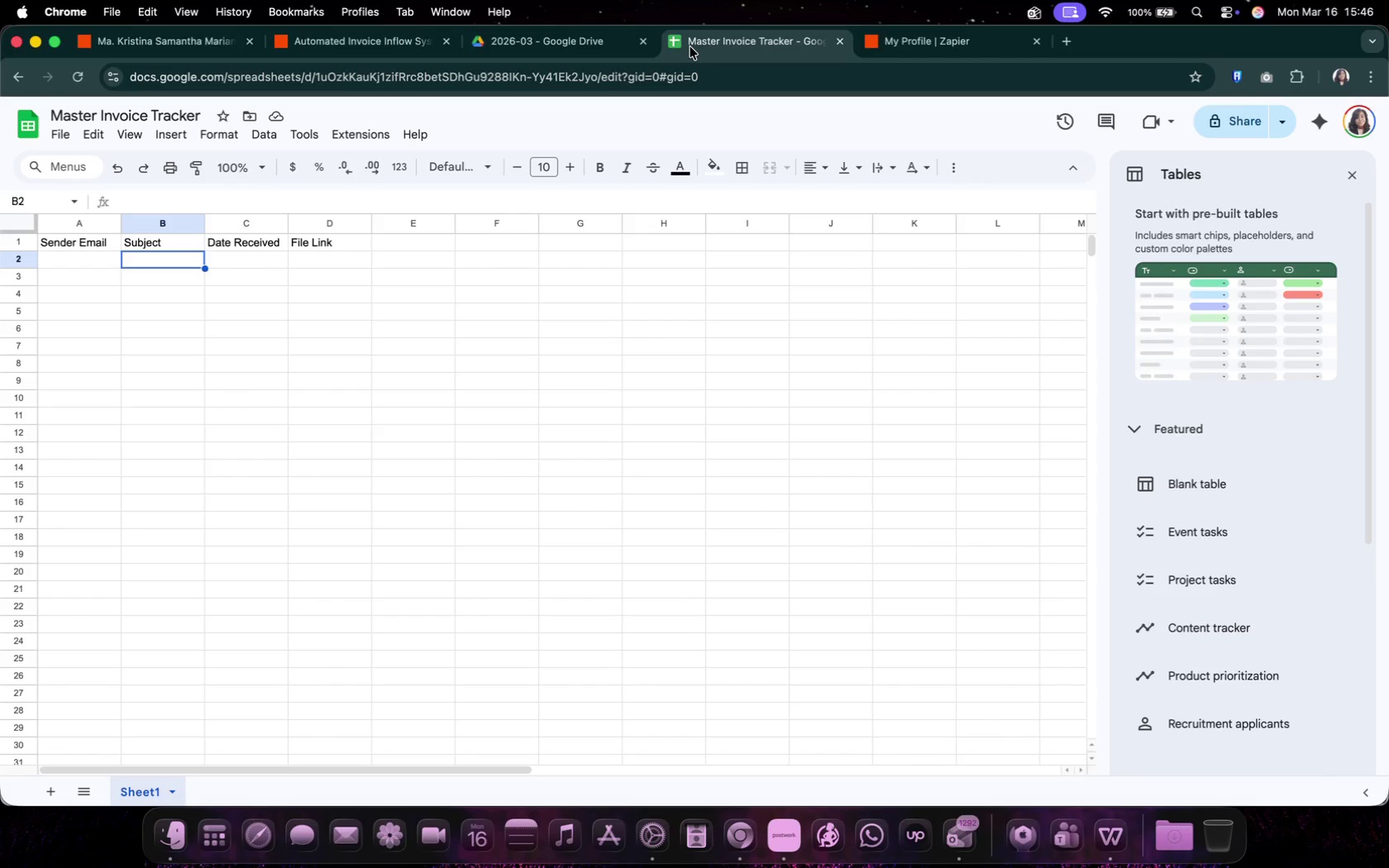 
wait(5.76)
 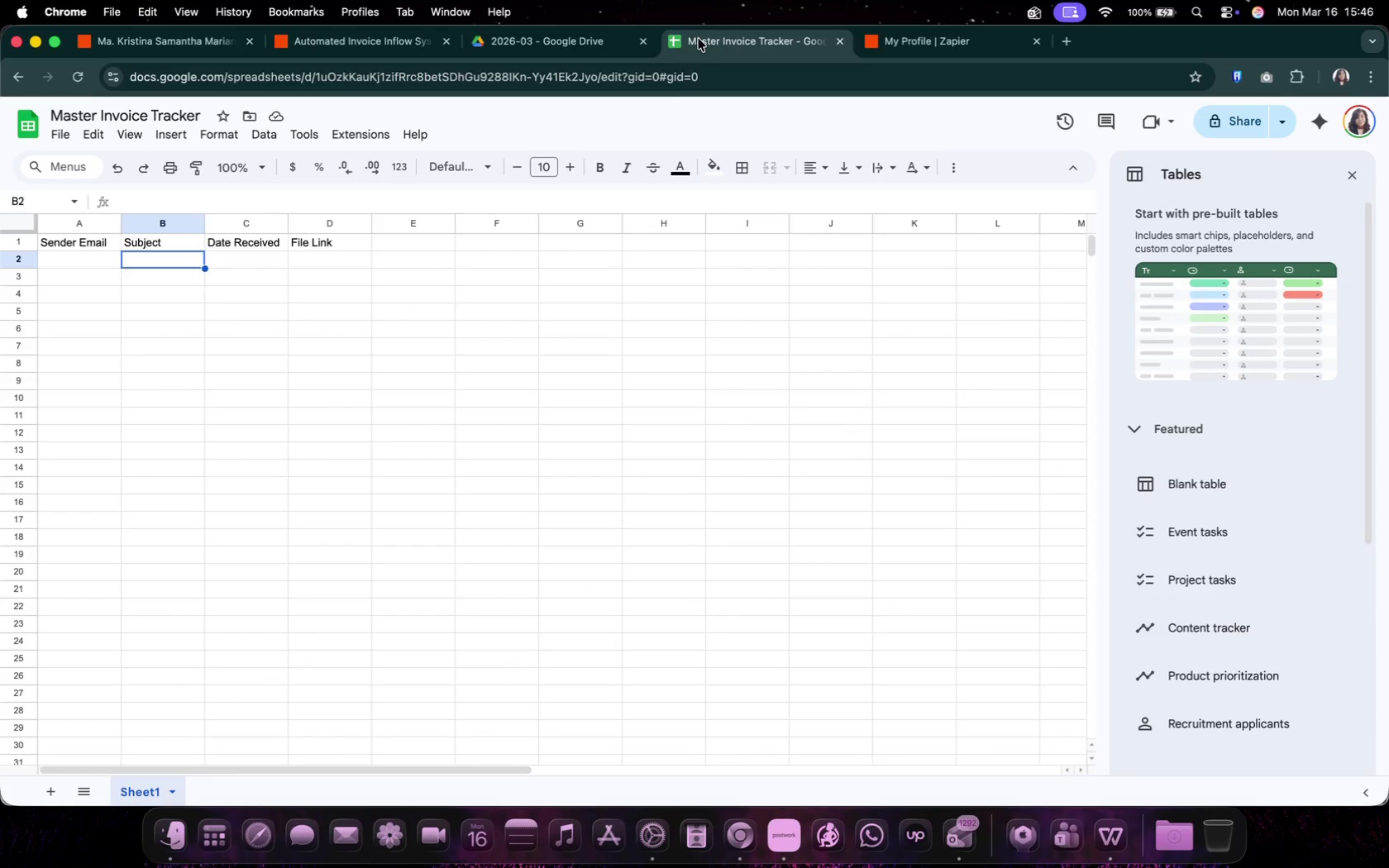 
left_click([604, 45])
 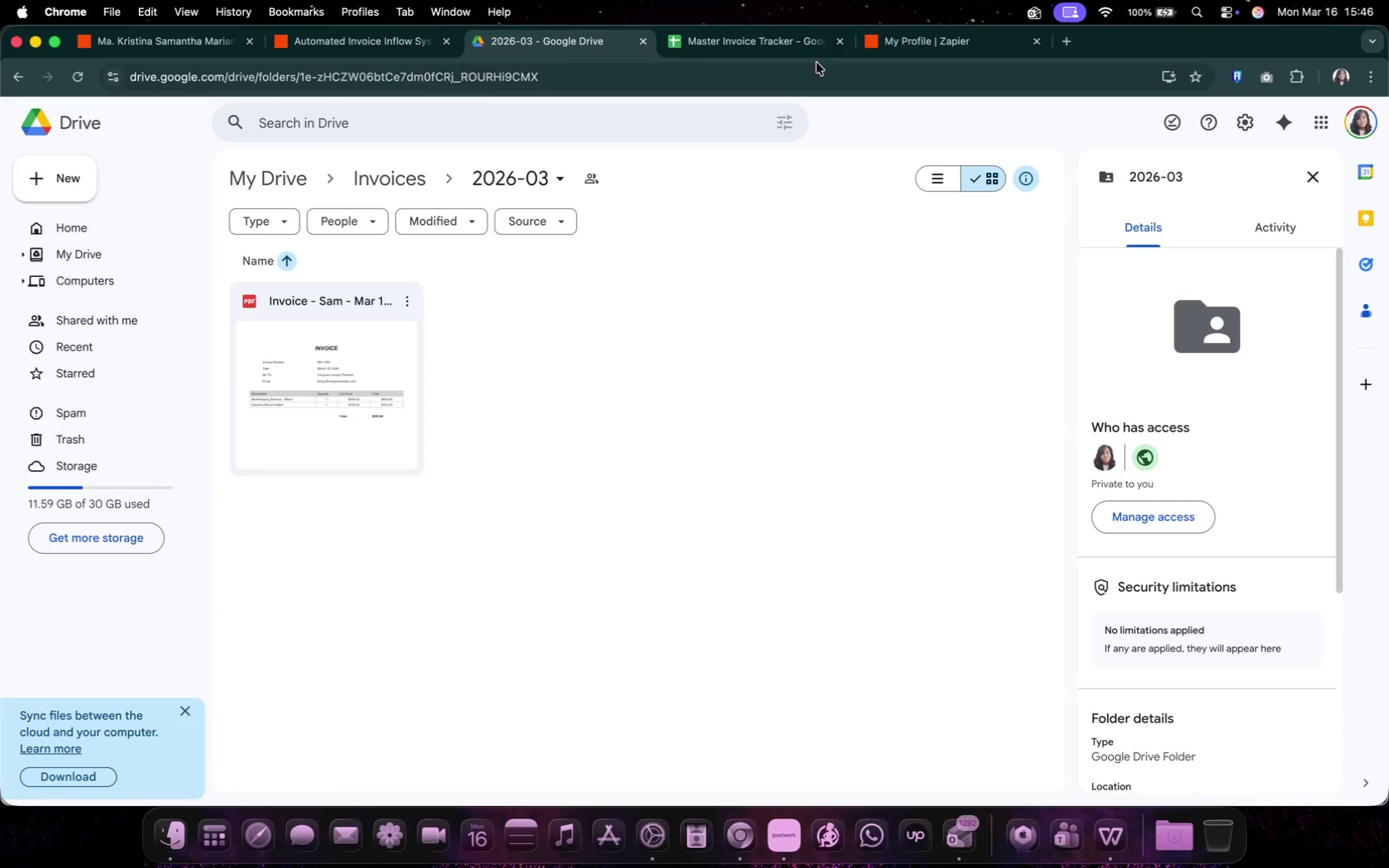 
left_click([774, 34])
 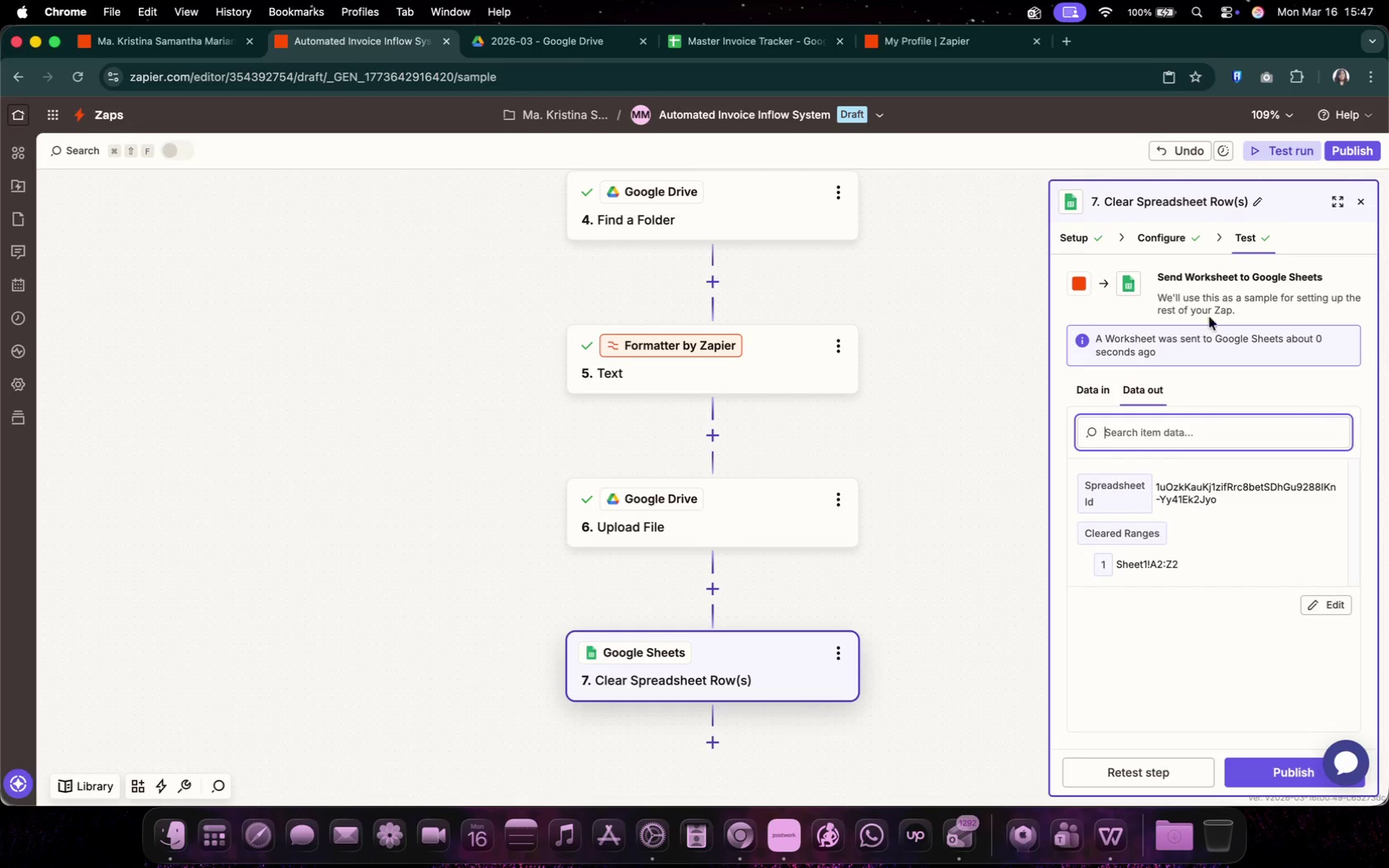 
left_click([1144, 225])
 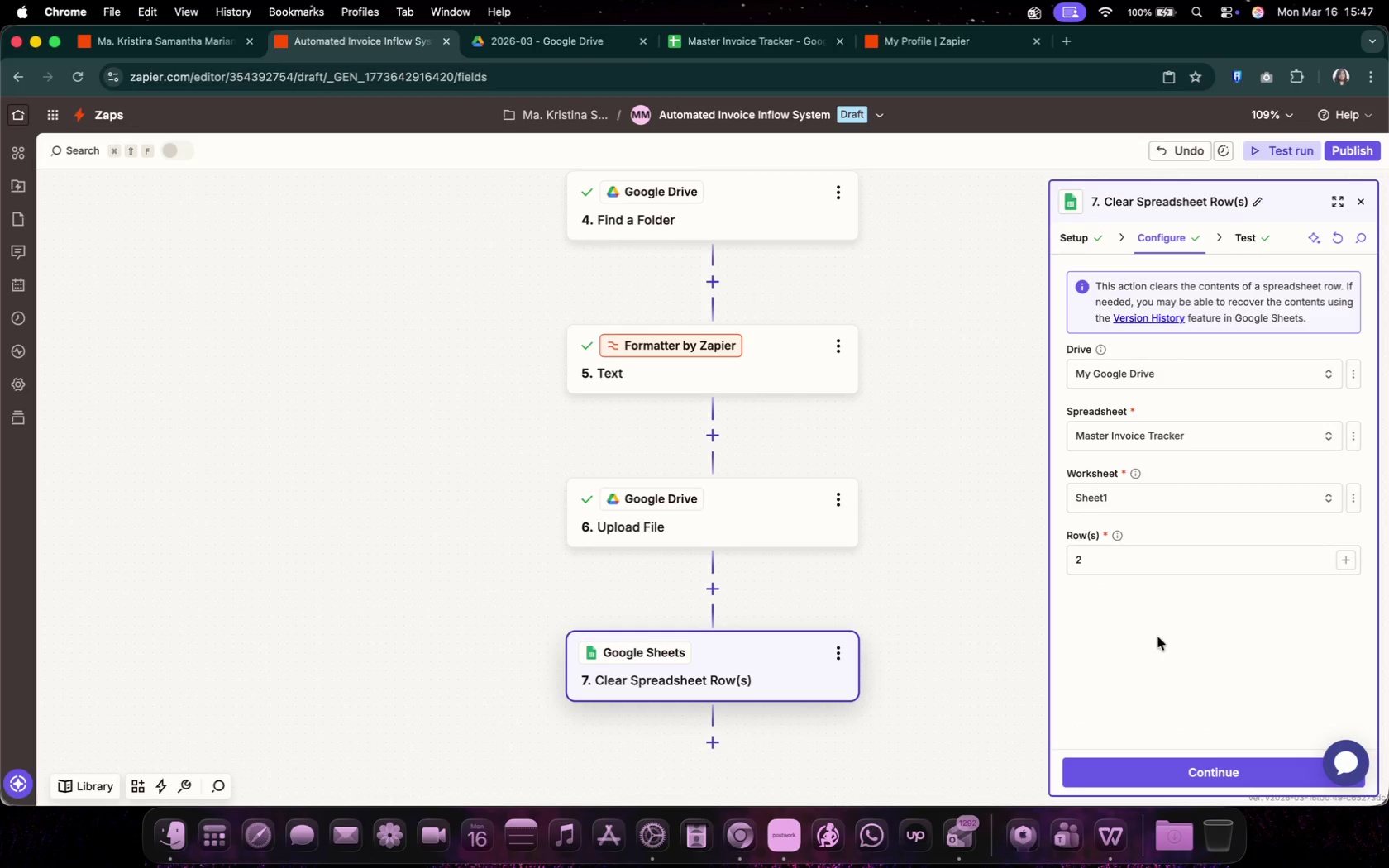 
left_click([1256, 520])
 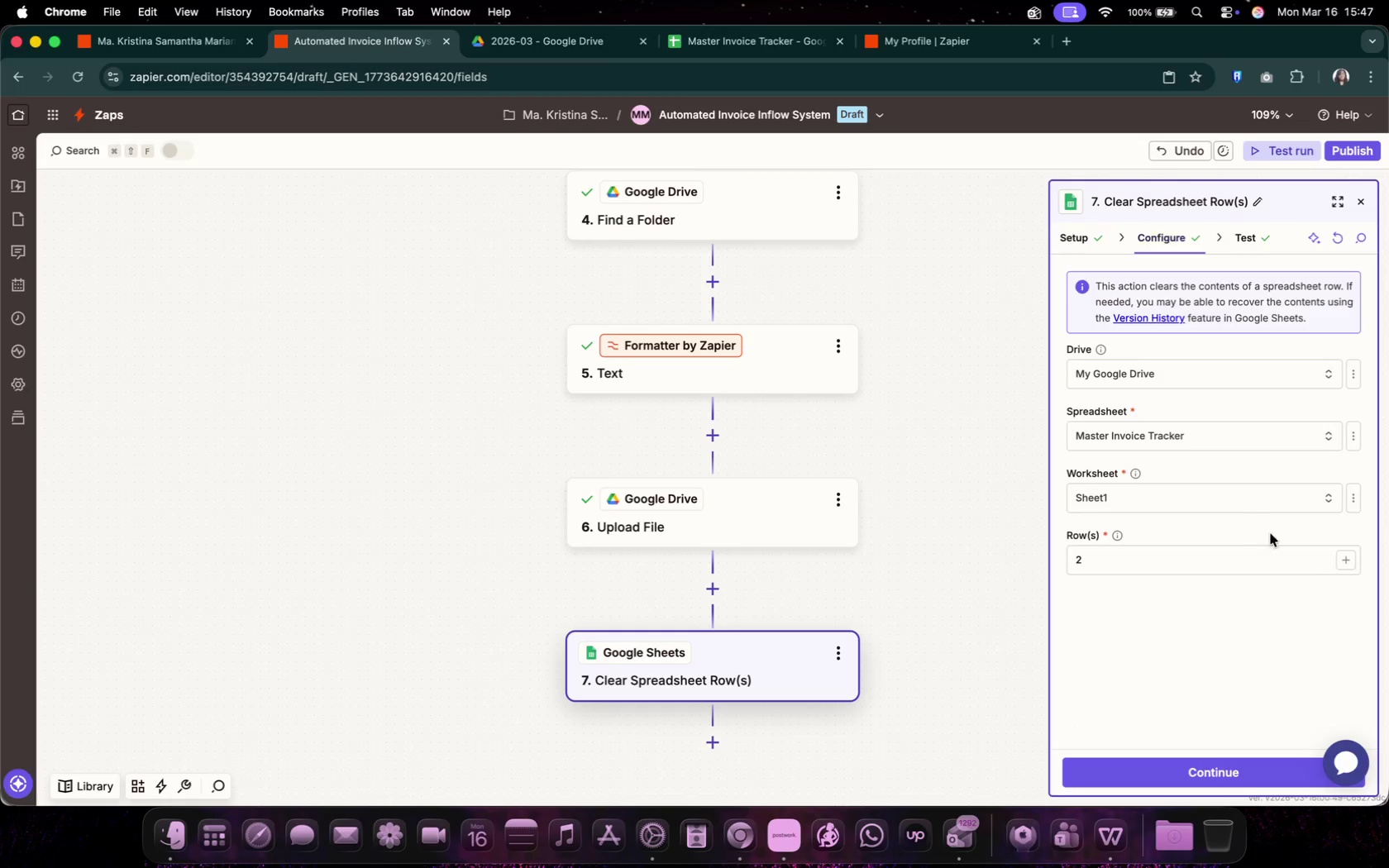 
left_click([1232, 552])
 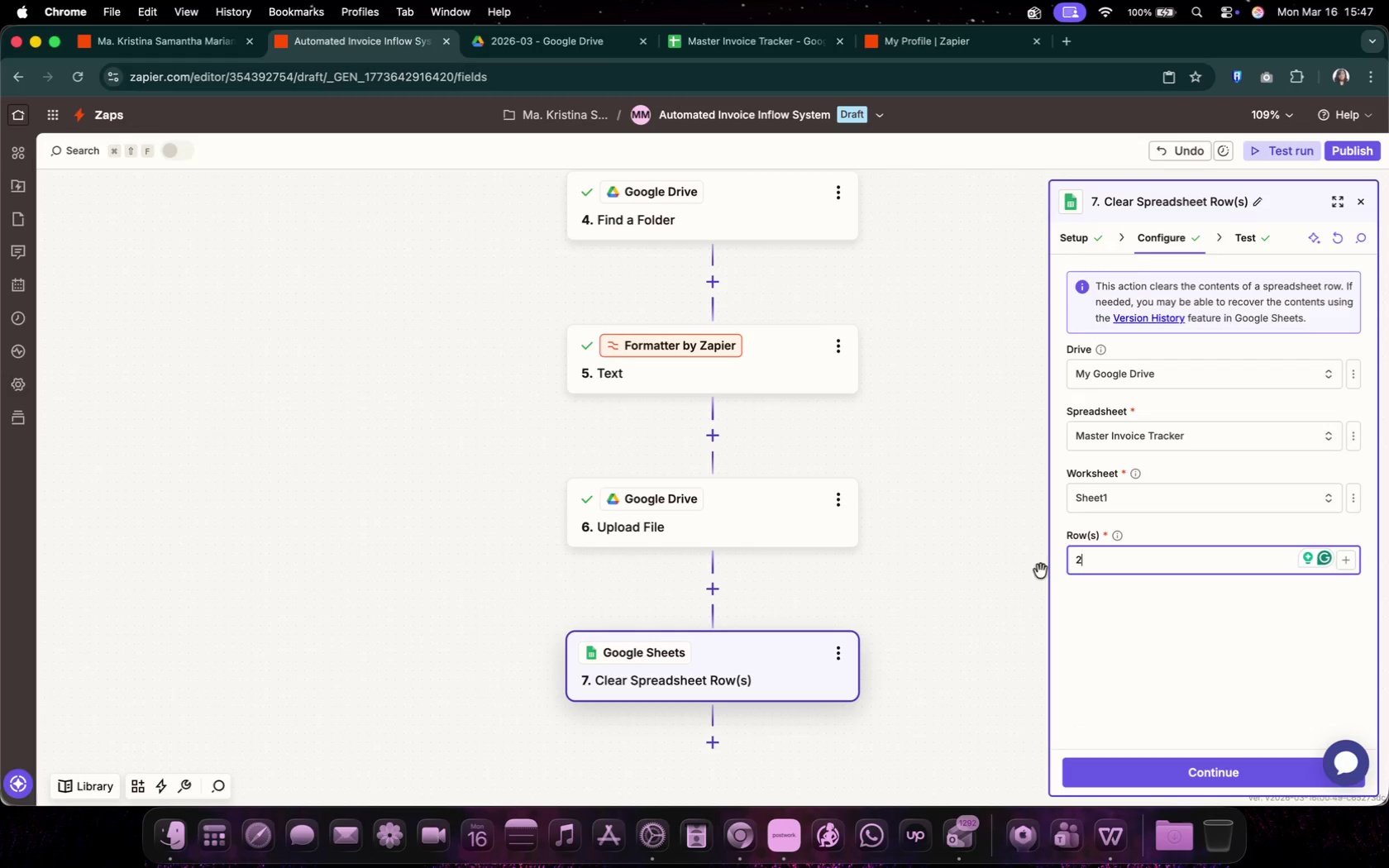 
left_click_drag(start_coordinate=[1107, 563], to_coordinate=[1038, 571])
 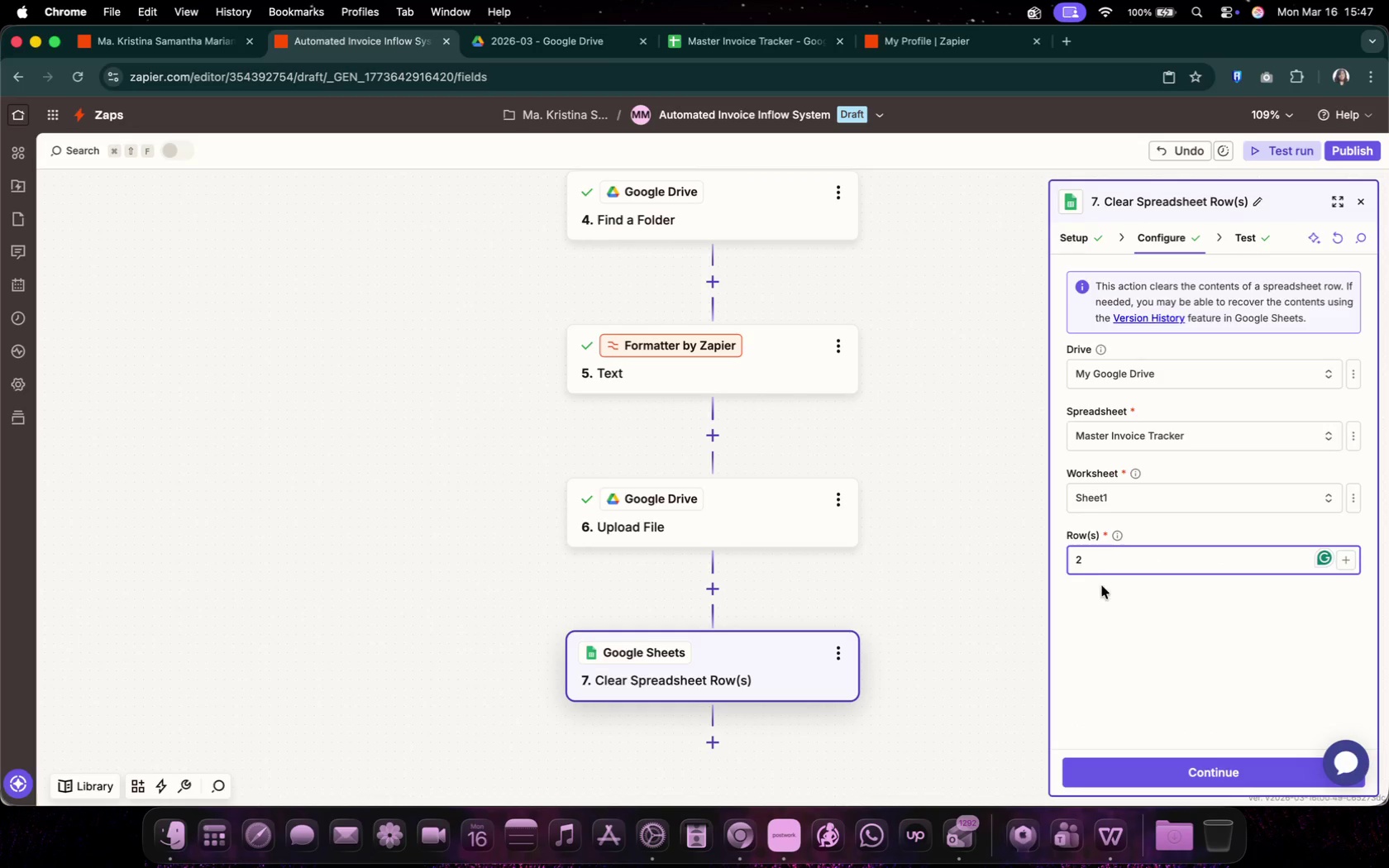 
left_click([1135, 567])
 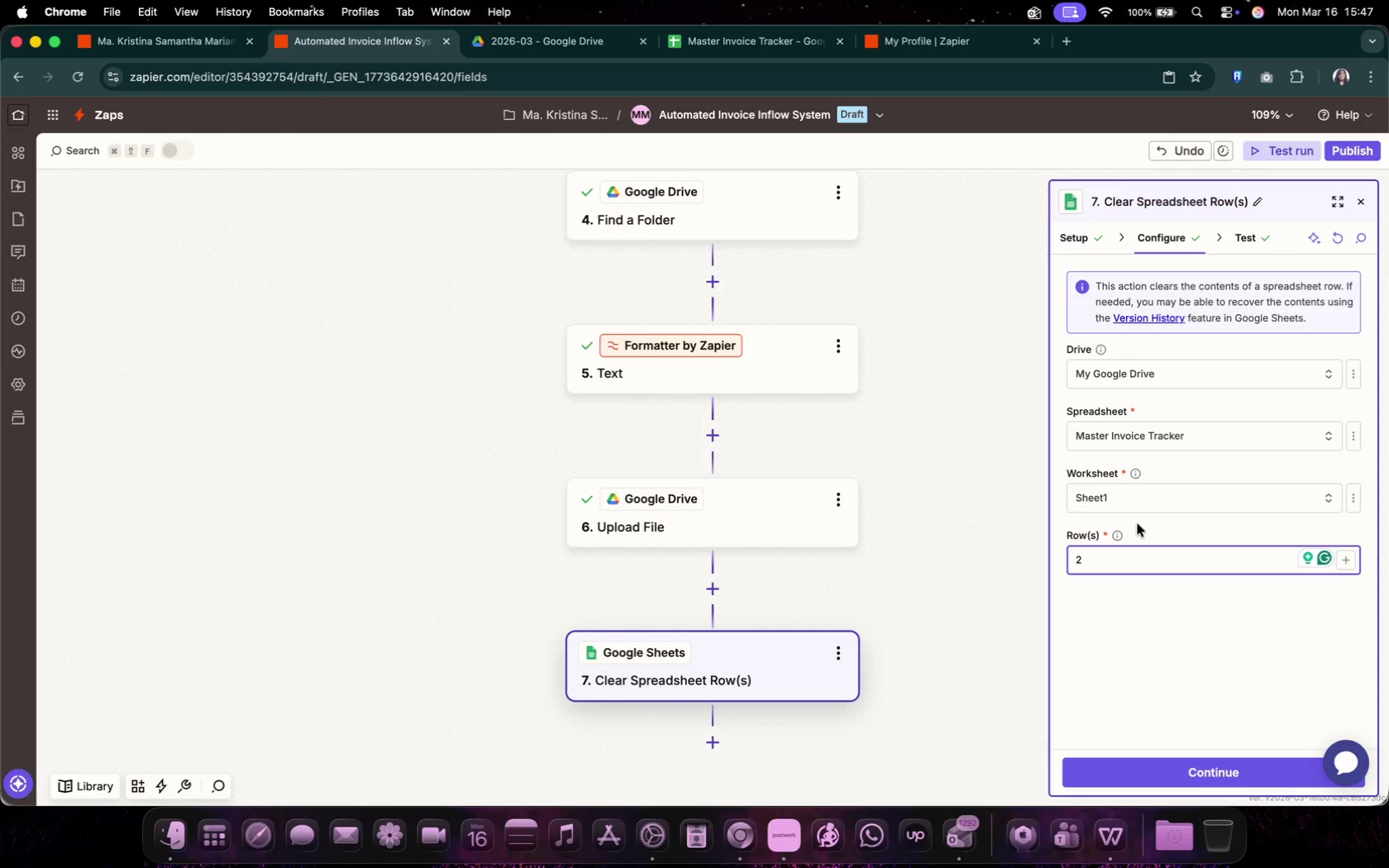 
type(-999999)
 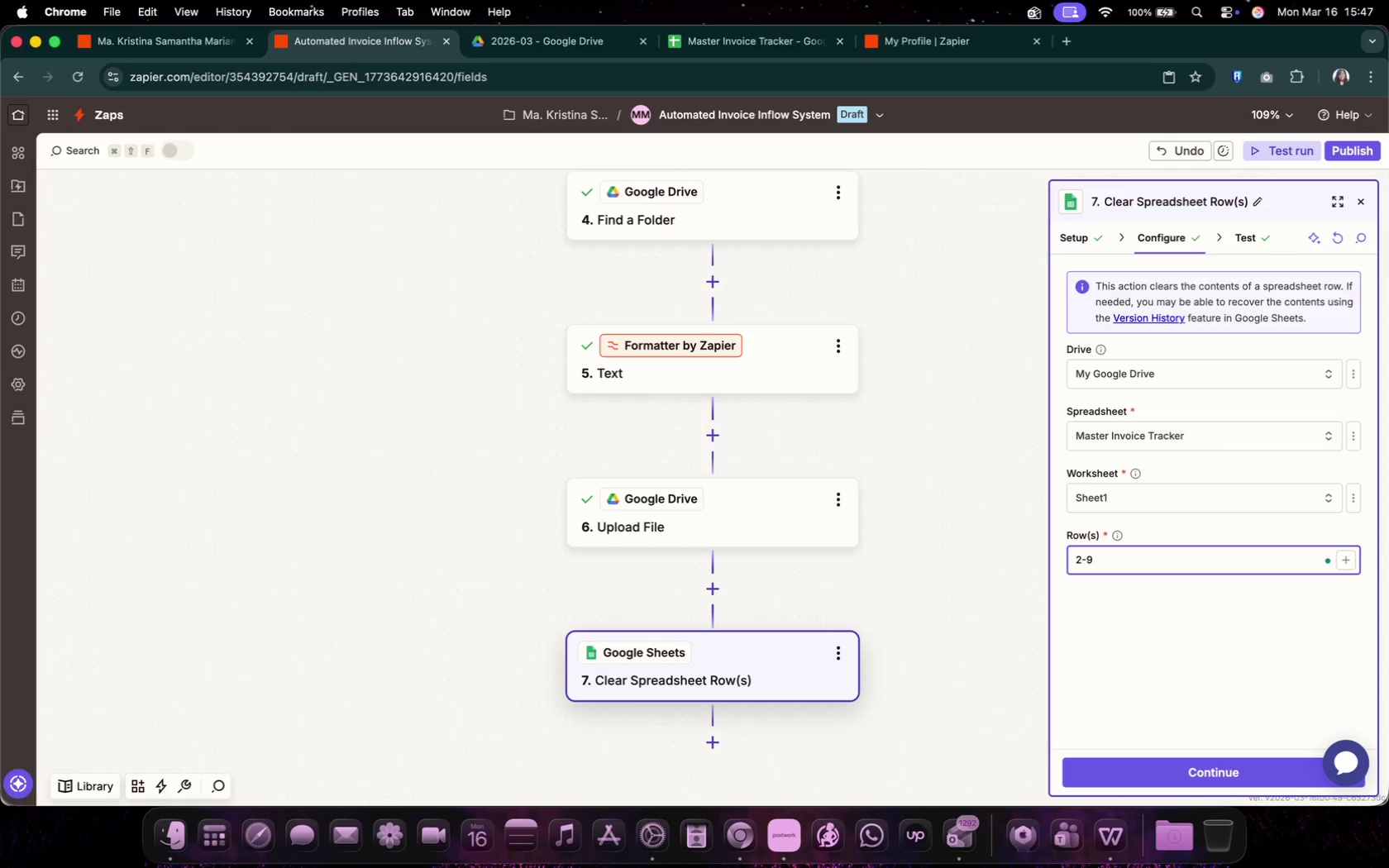 
left_click([1111, 613])
 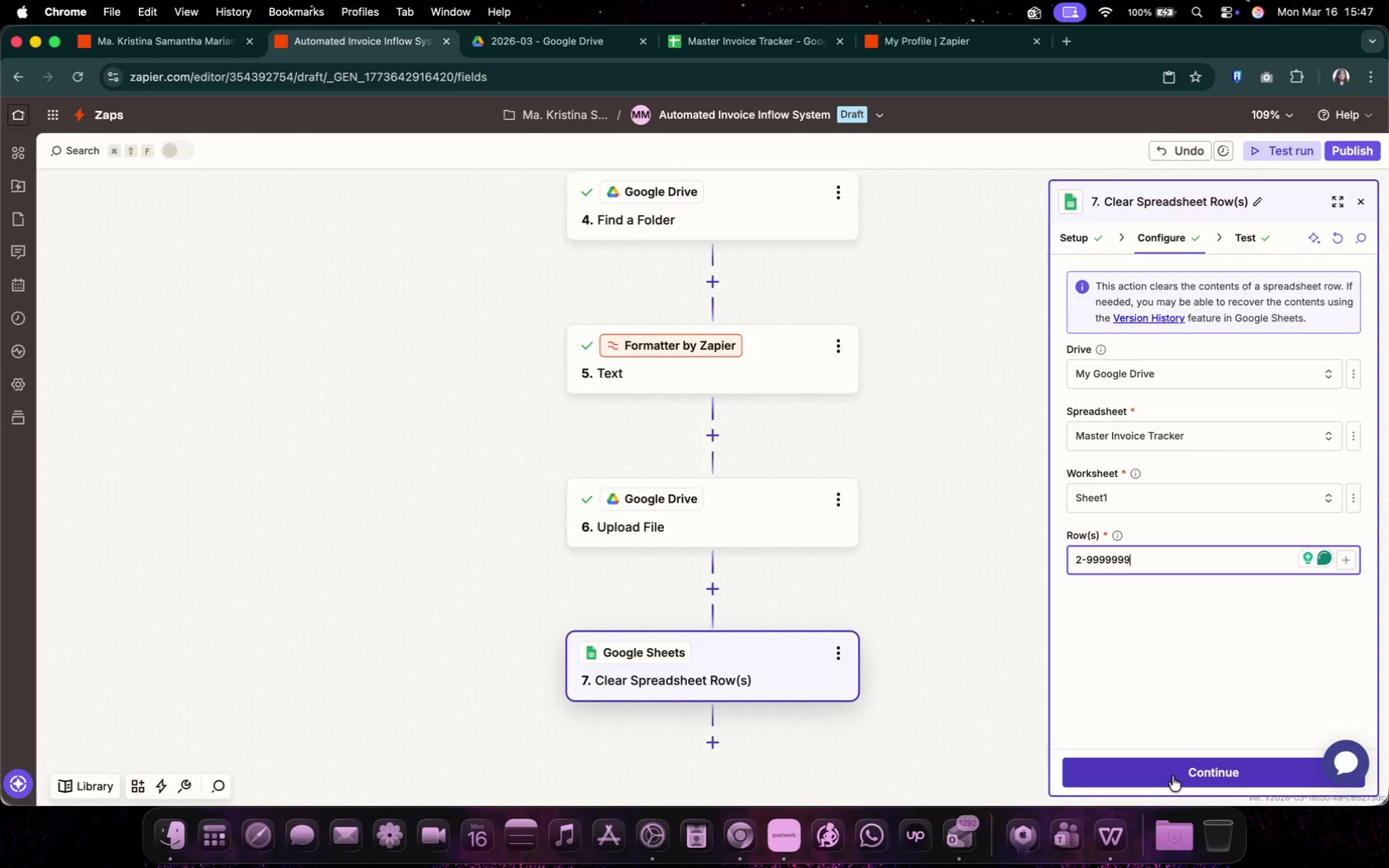 
left_click([1172, 777])
 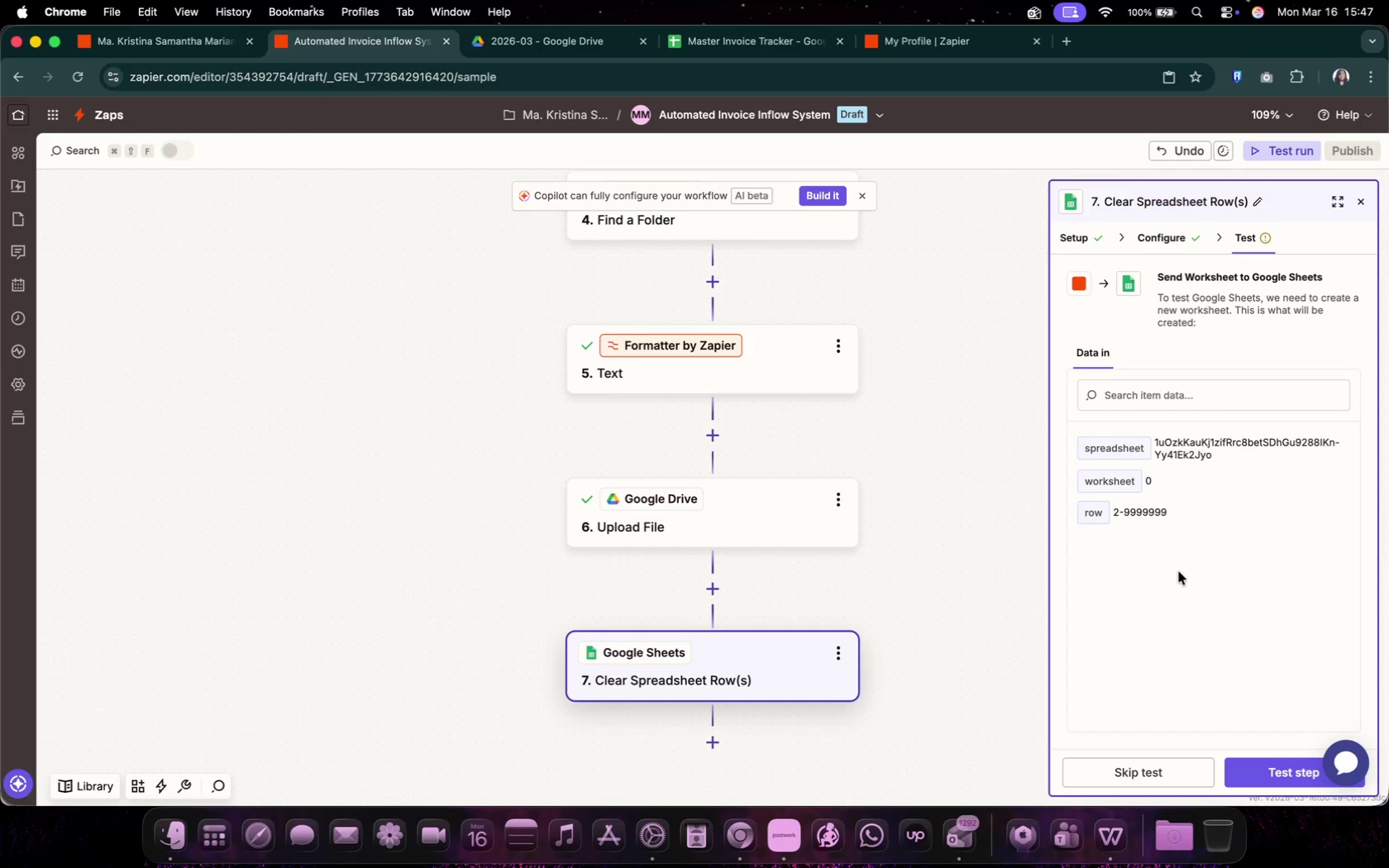 
left_click([1179, 572])
 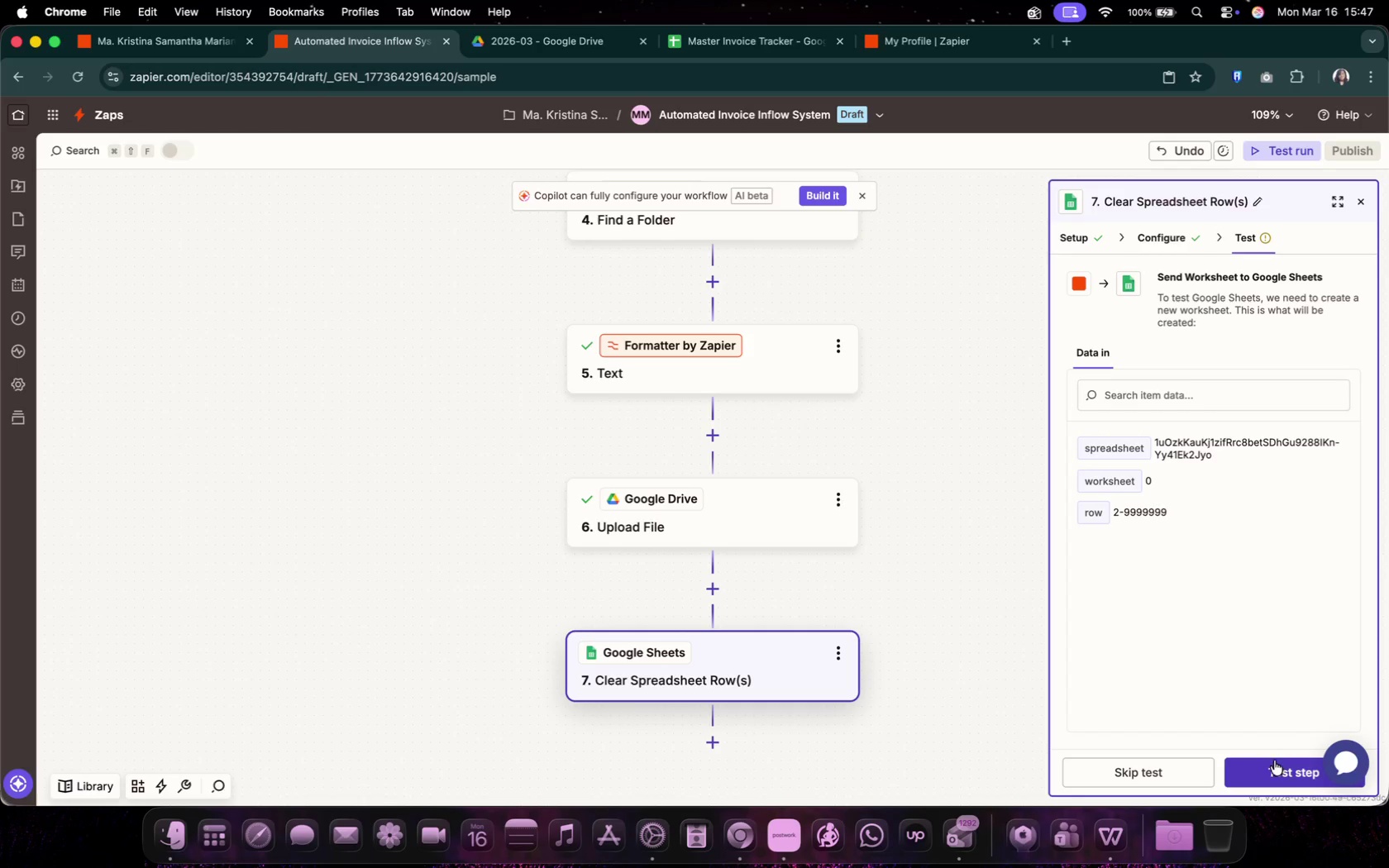 
left_click([1270, 765])
 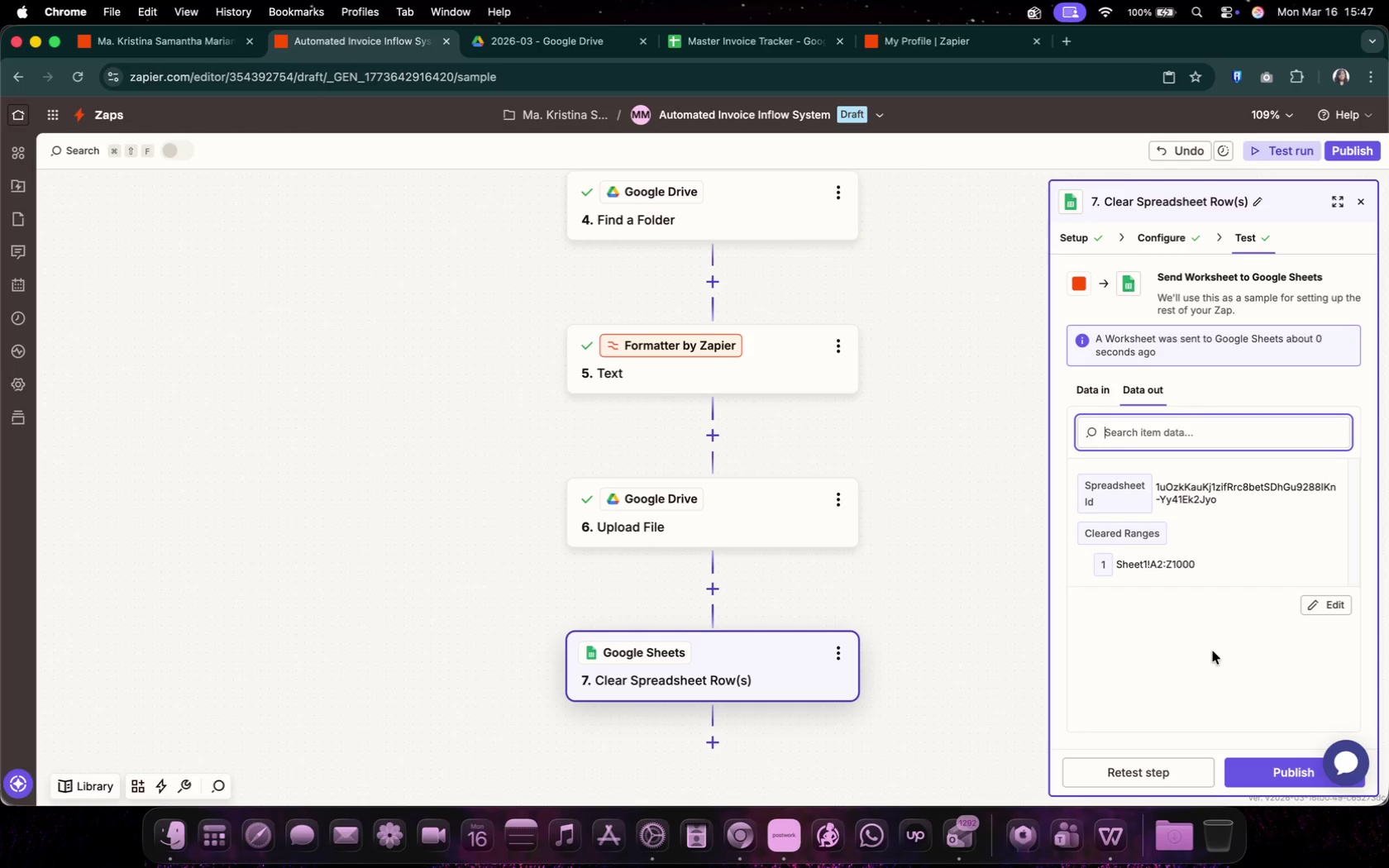 
wait(6.97)
 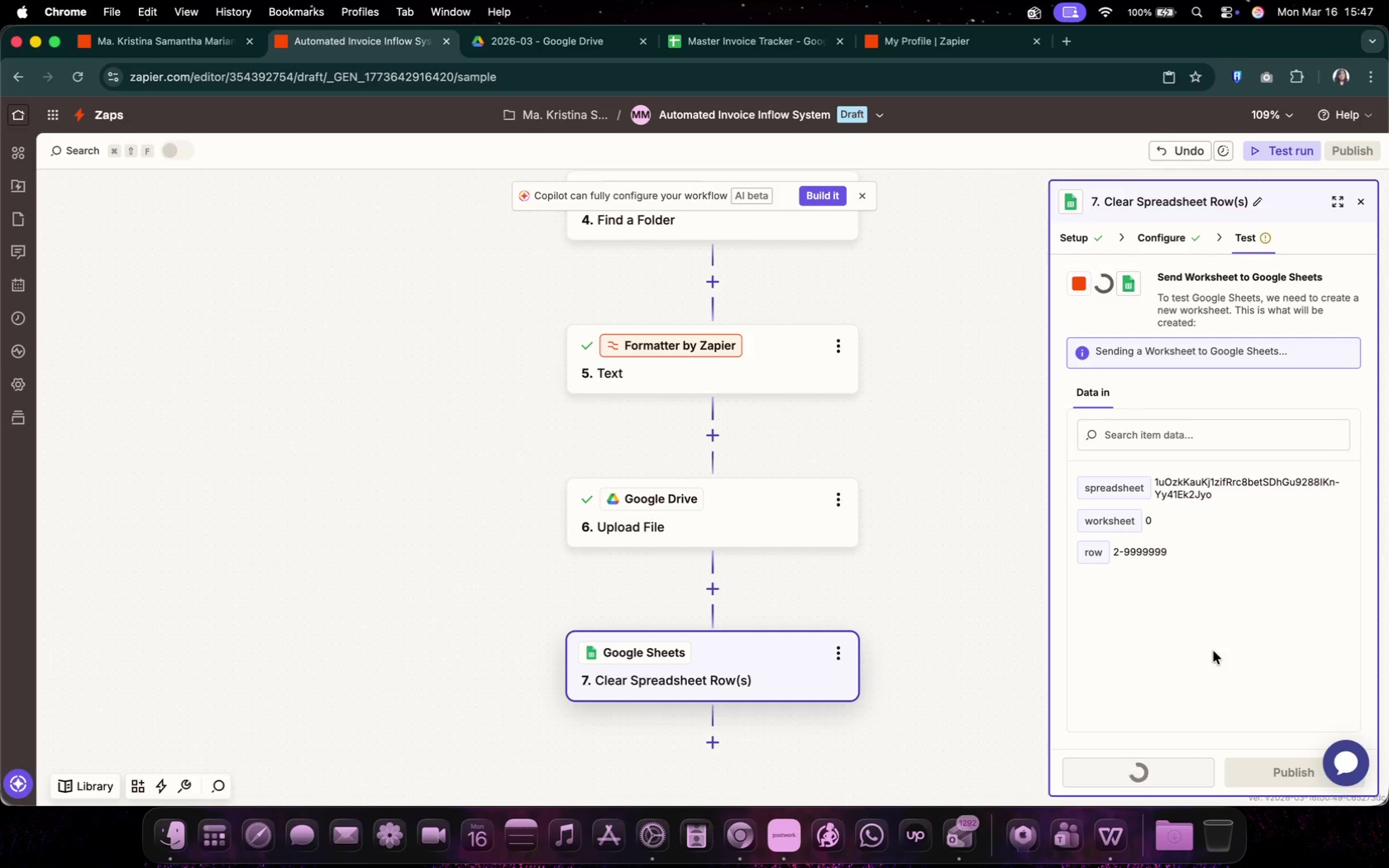 
scroll: coordinate [854, 732], scroll_direction: down, amount: 21.0
 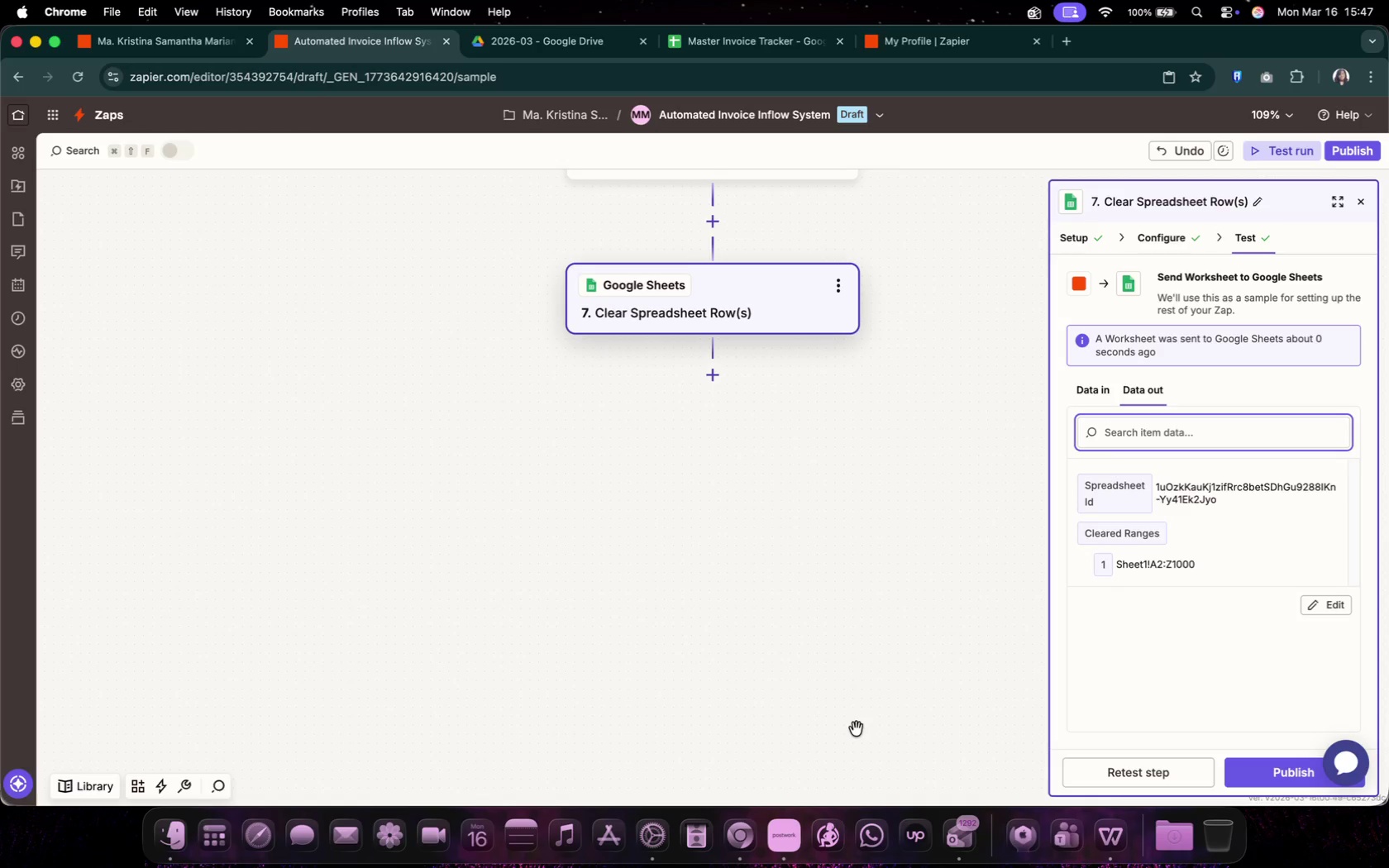 
wait(10.97)
 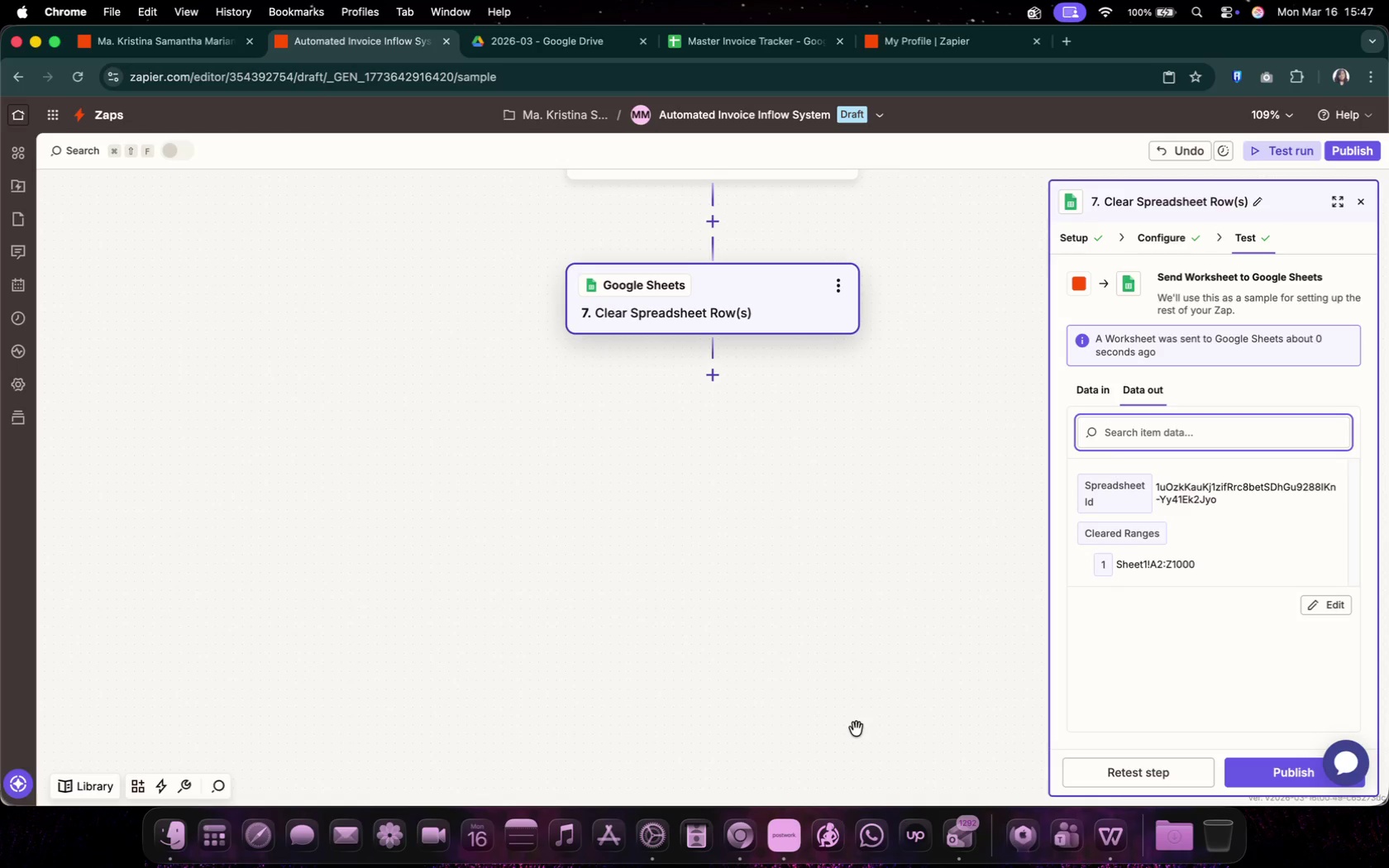 
left_click_drag(start_coordinate=[771, 681], to_coordinate=[735, 679])
 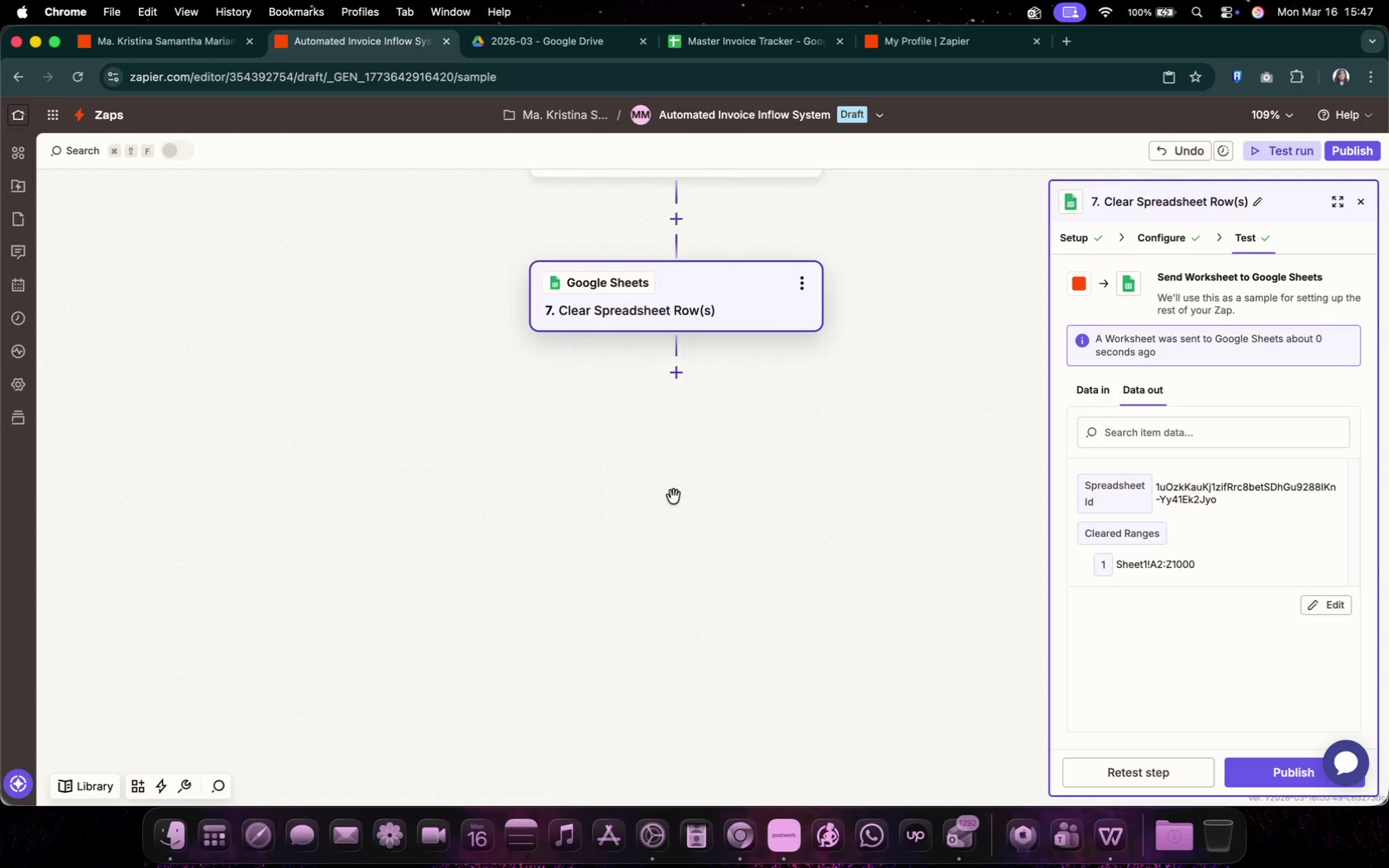 
left_click([728, 44])
 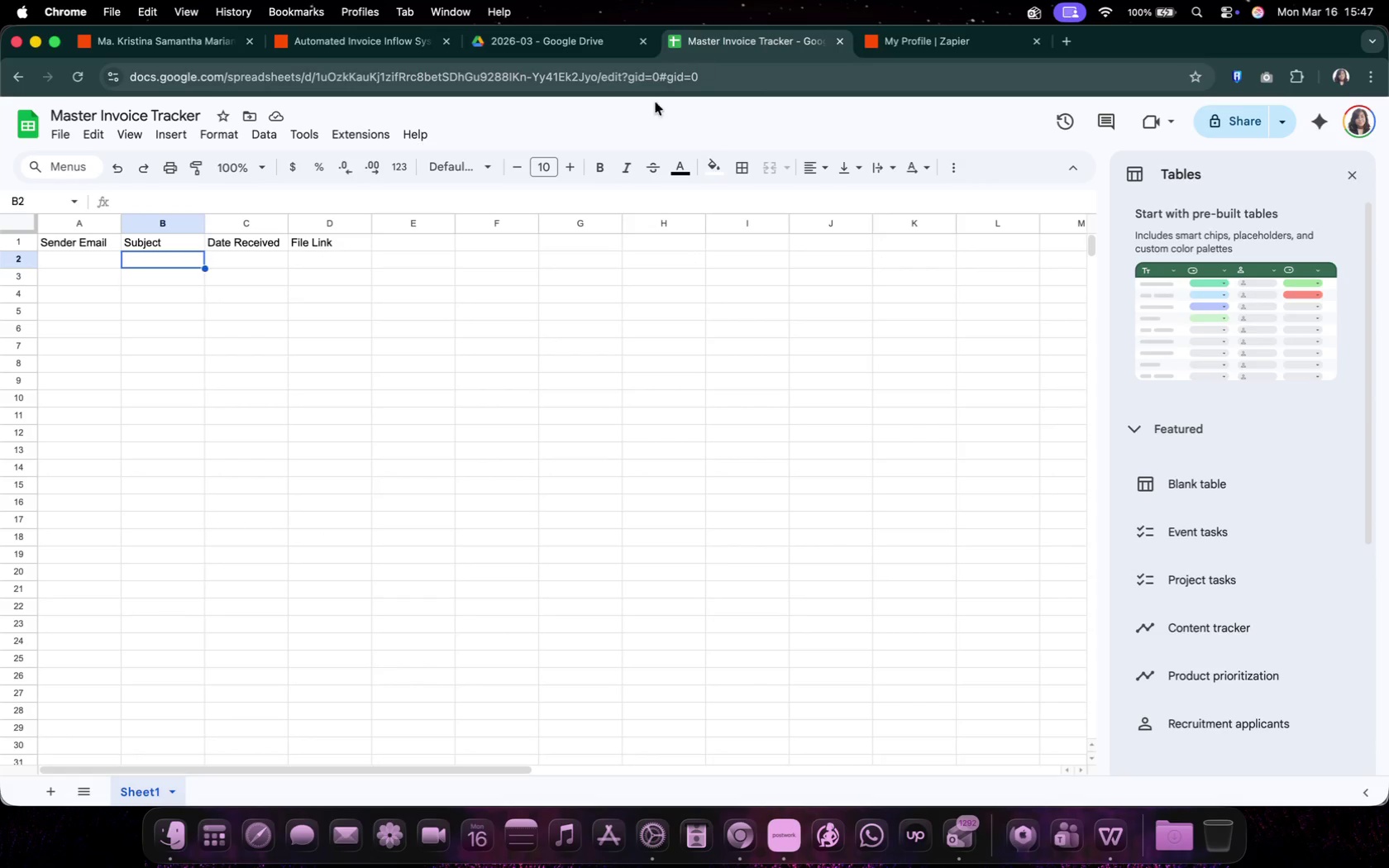 
left_click([585, 47])
 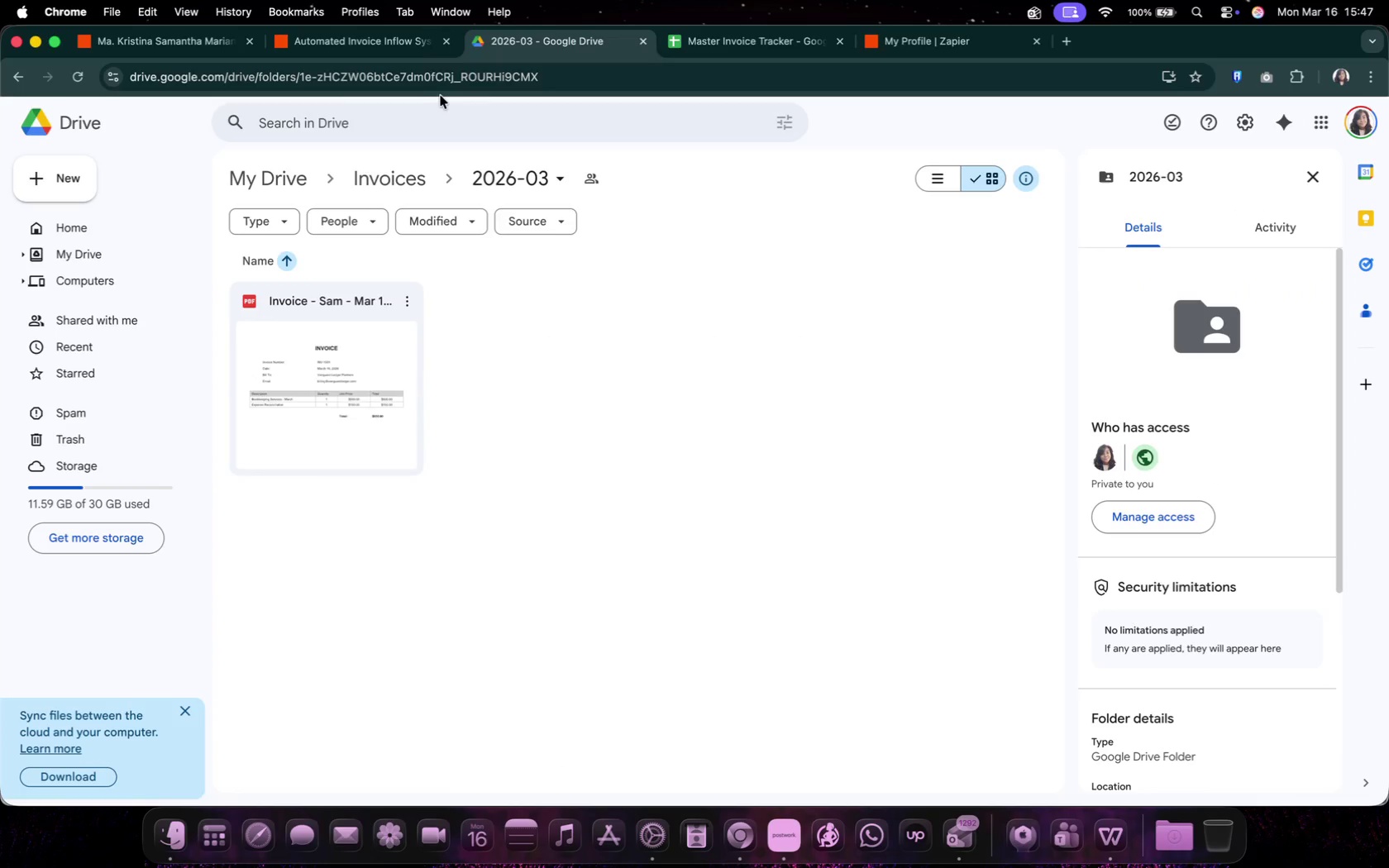 
left_click([414, 63])
 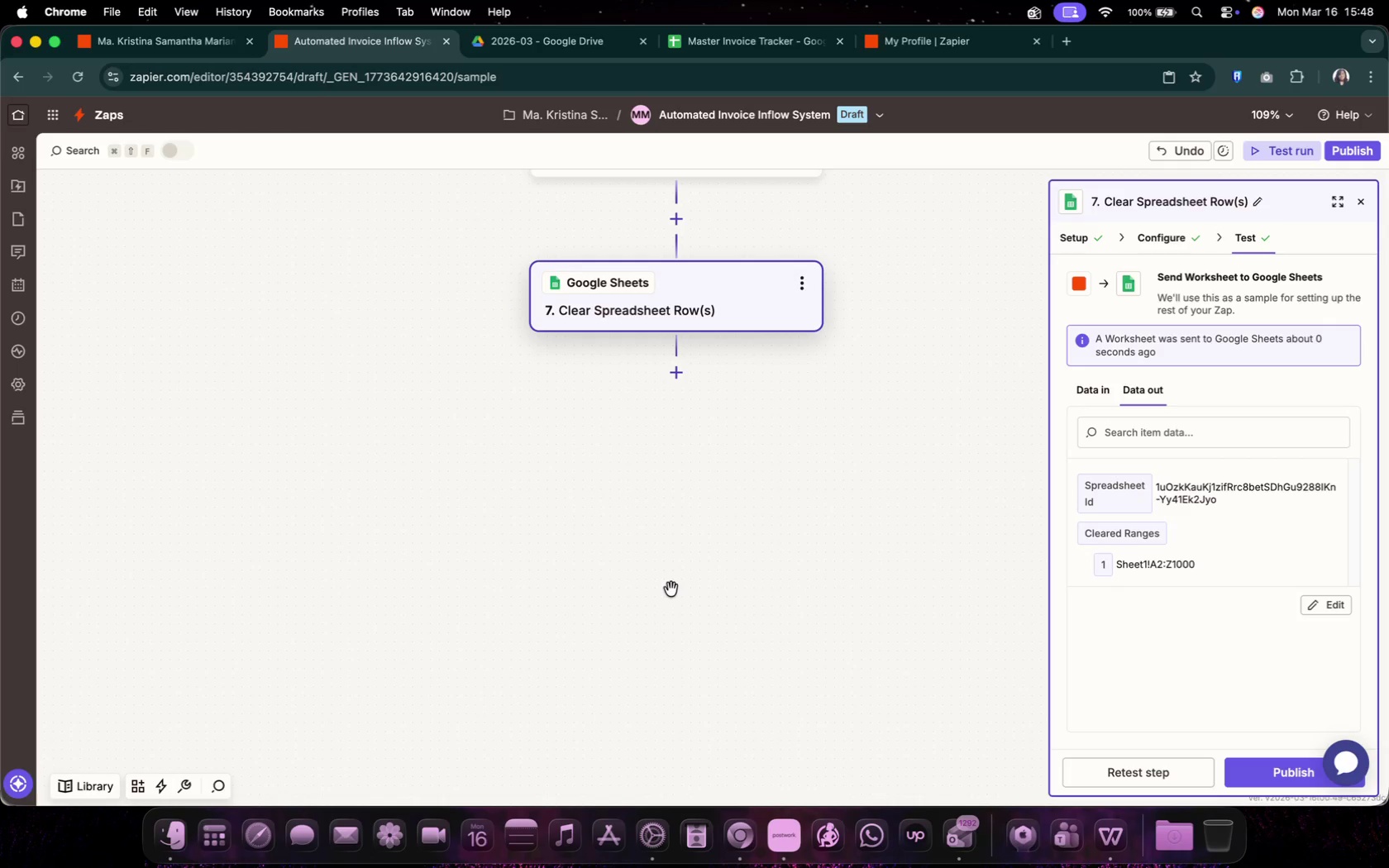 
wait(37.95)
 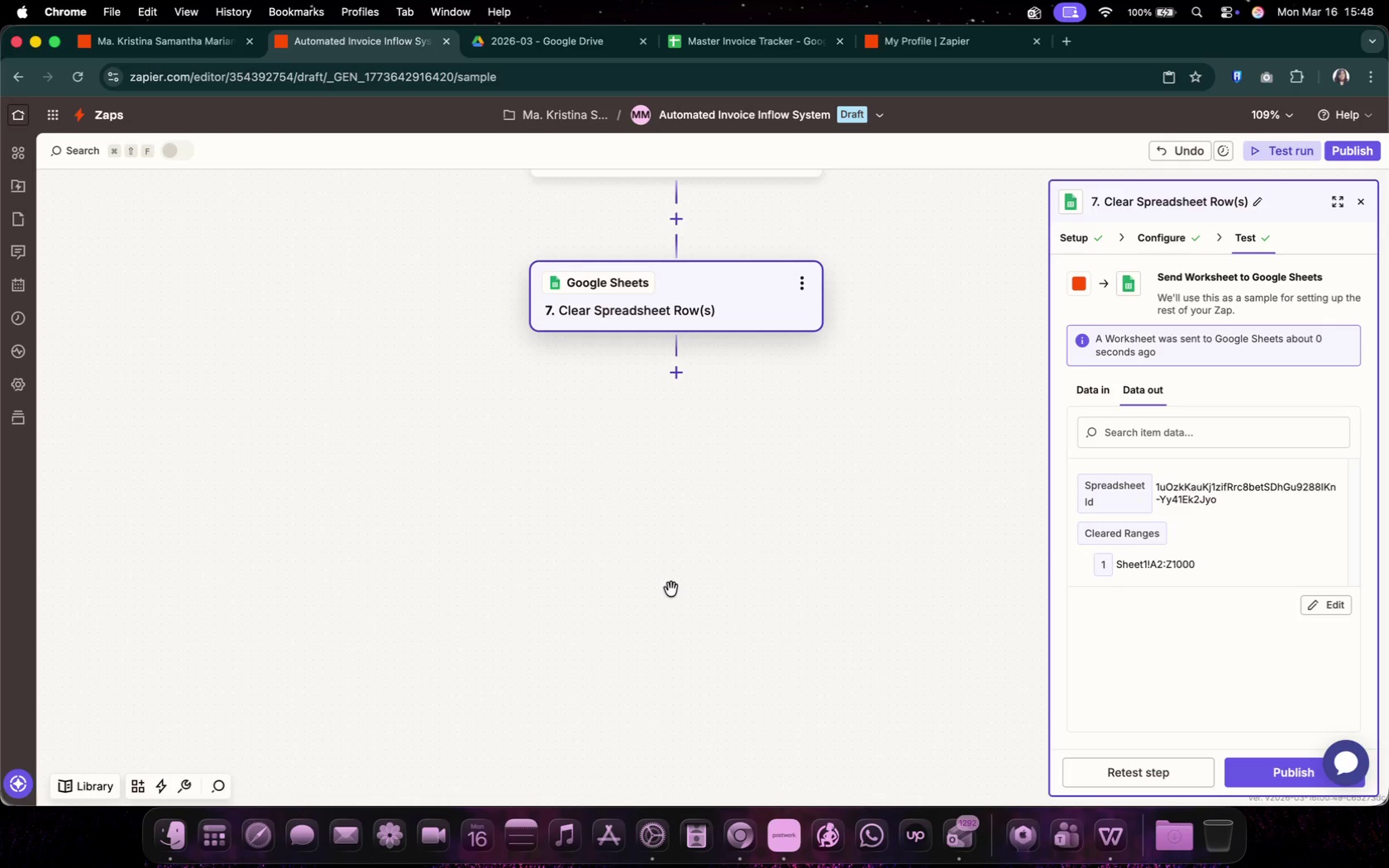 
left_click([1158, 246])
 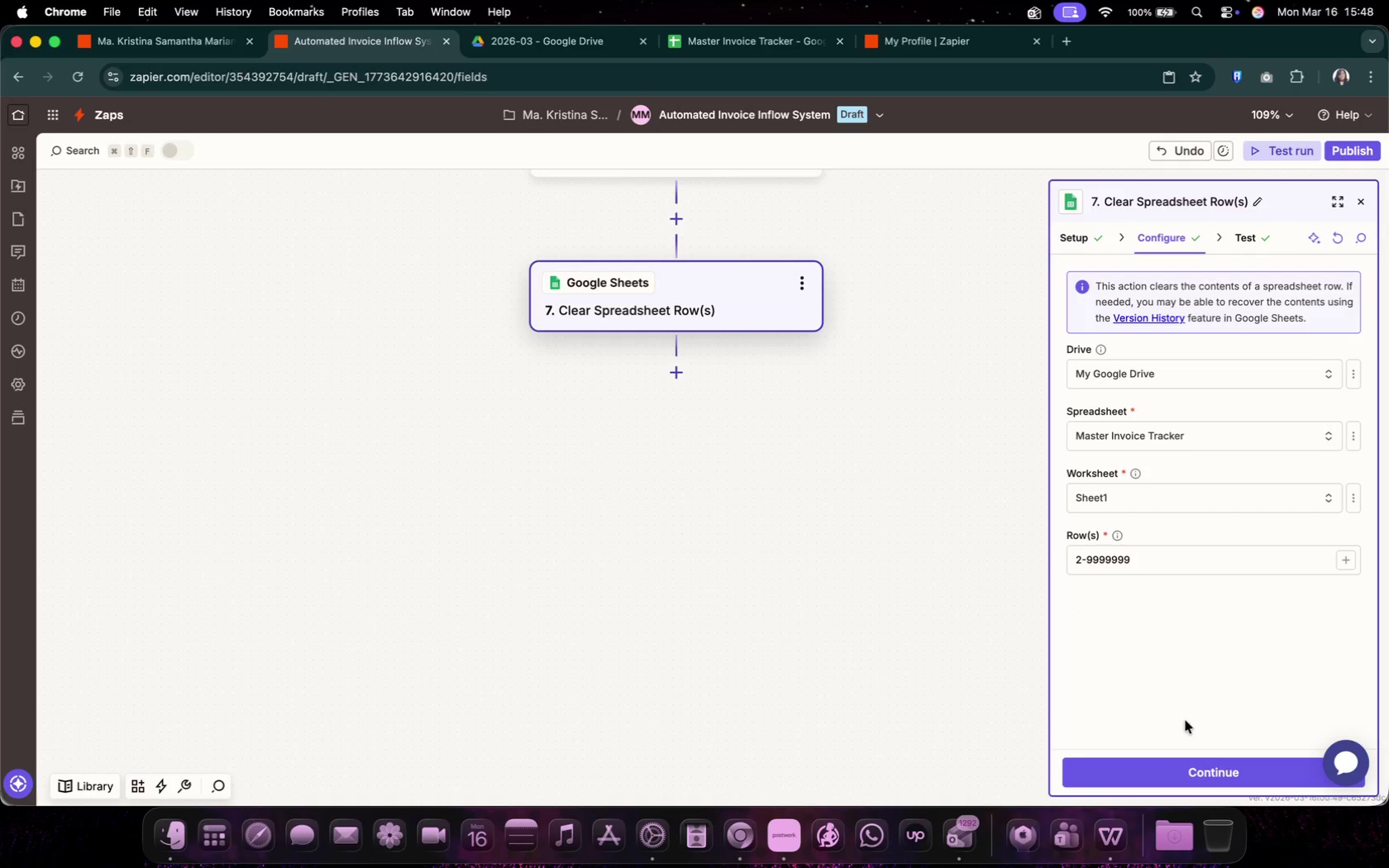 
left_click([1244, 234])
 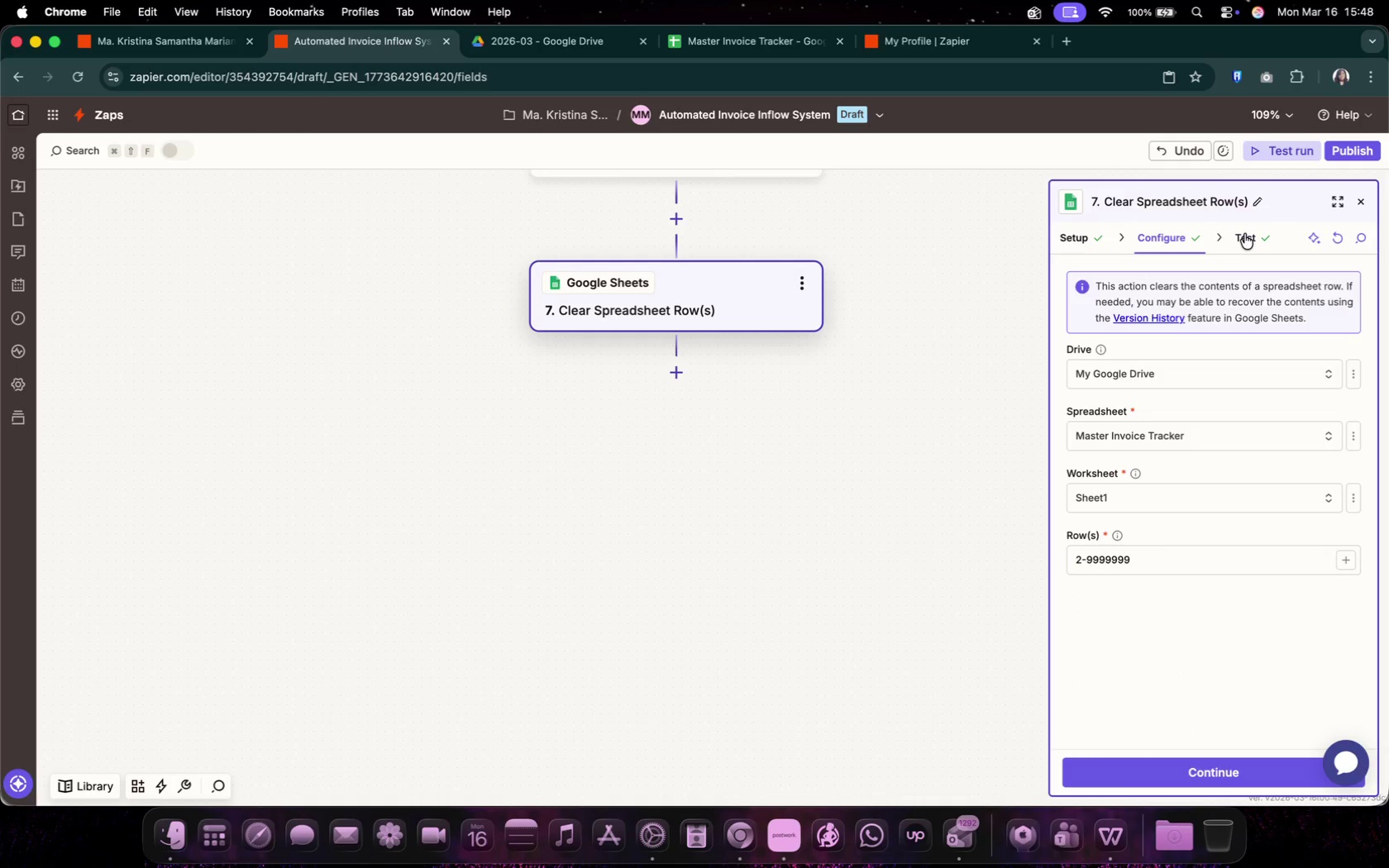 
scroll: coordinate [670, 629], scroll_direction: up, amount: 12.0
 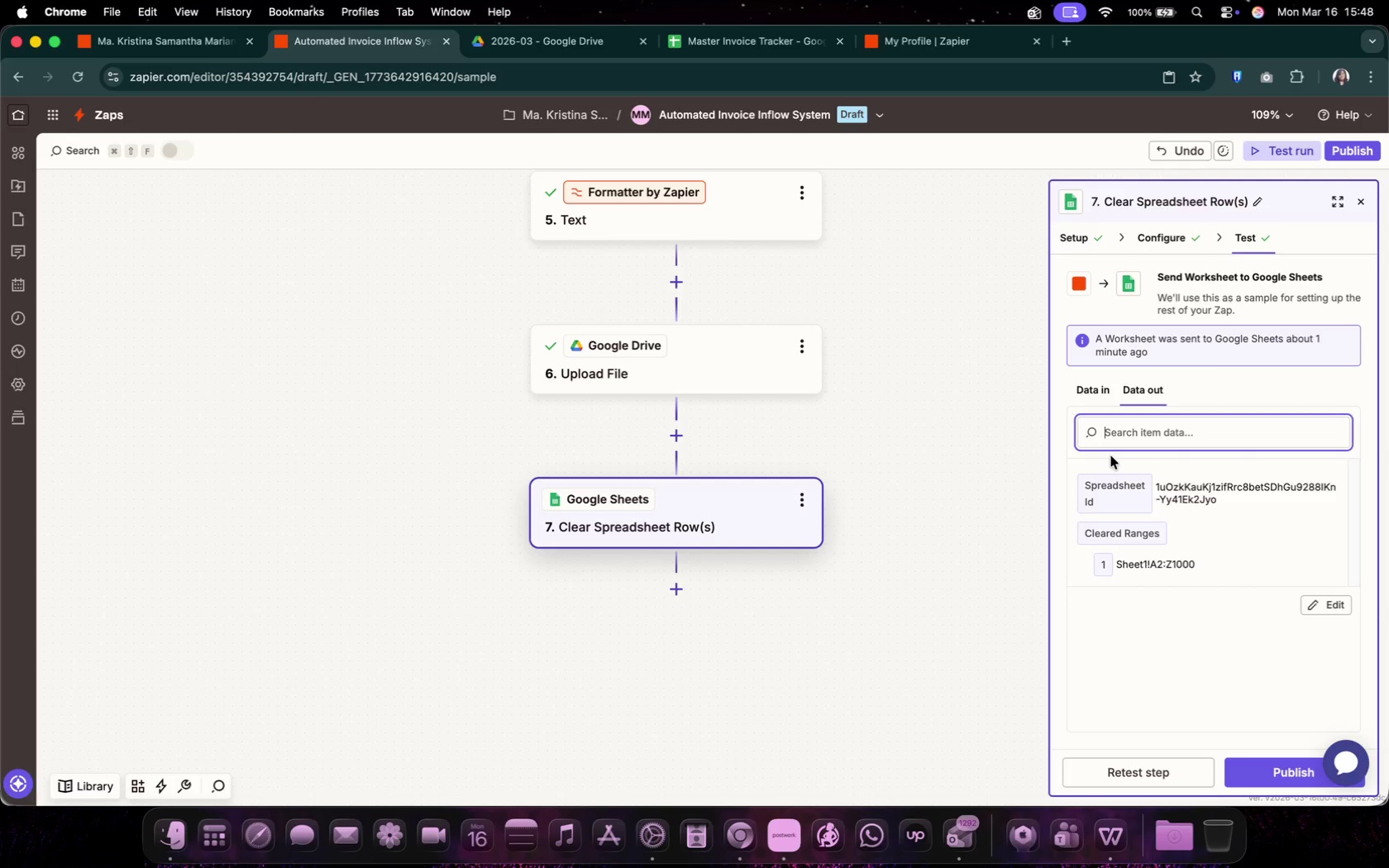 
left_click([1090, 390])
 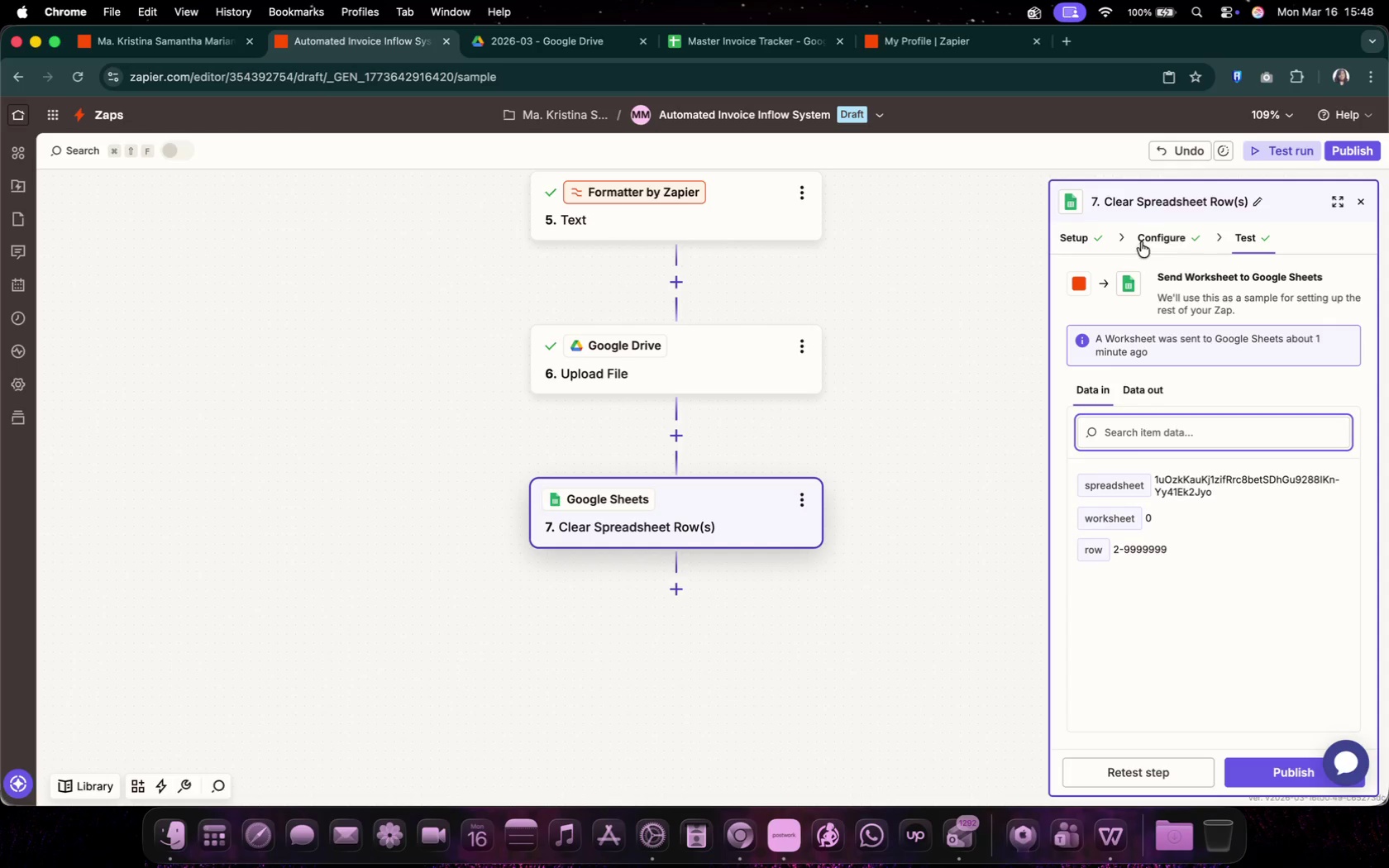 
left_click([1152, 243])
 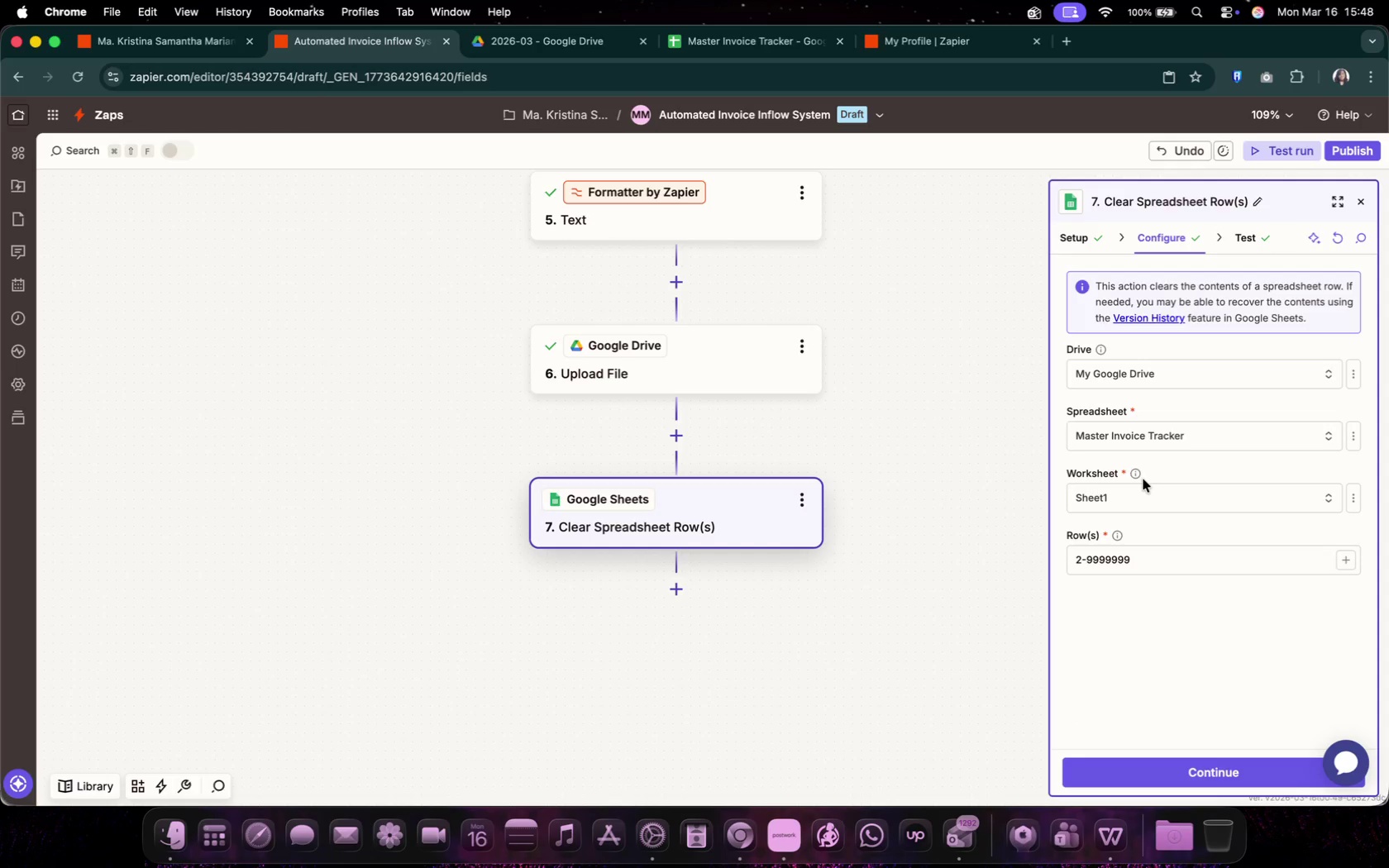 
left_click([1144, 487])
 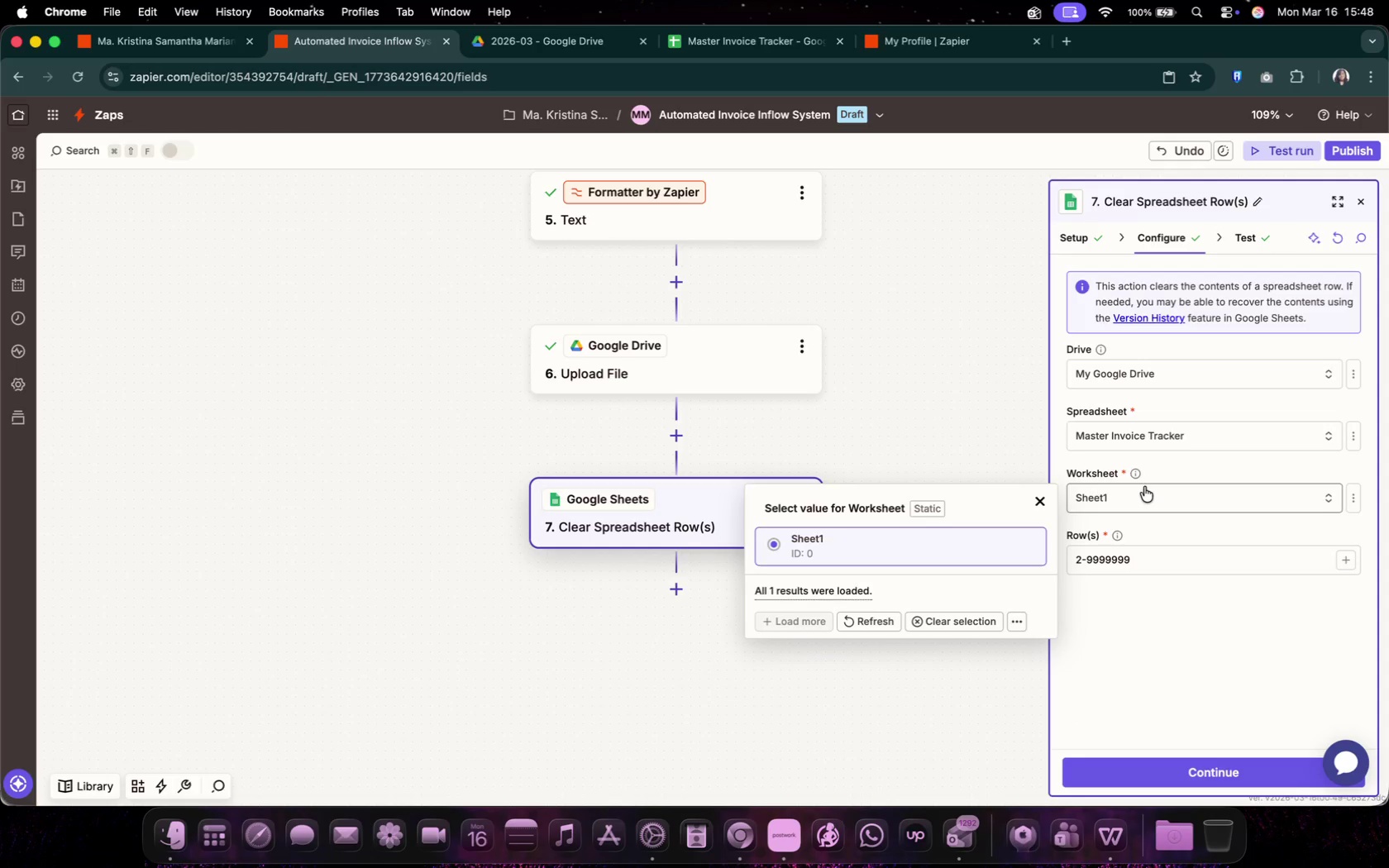 
left_click([1144, 487])
 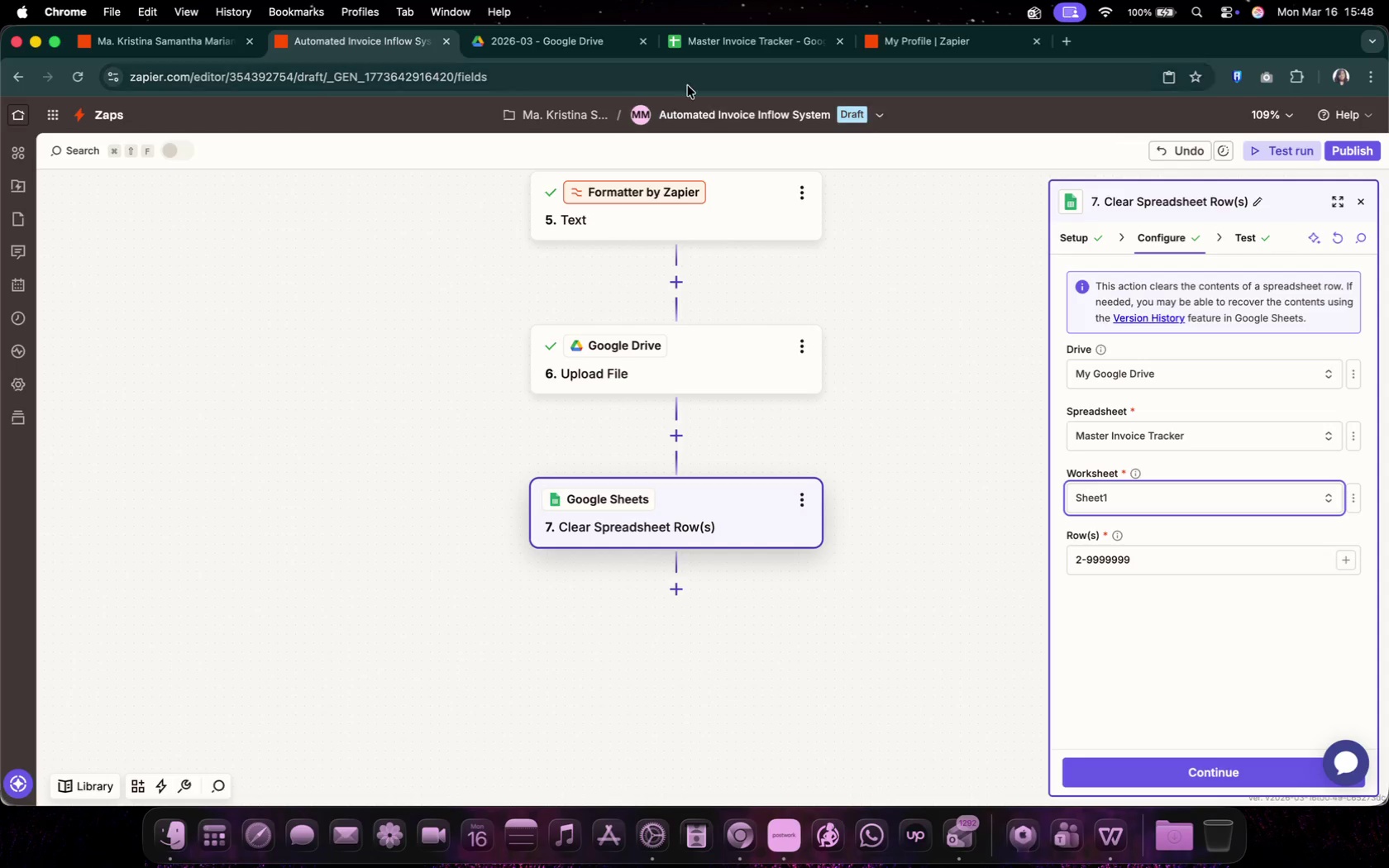 
left_click([701, 52])
 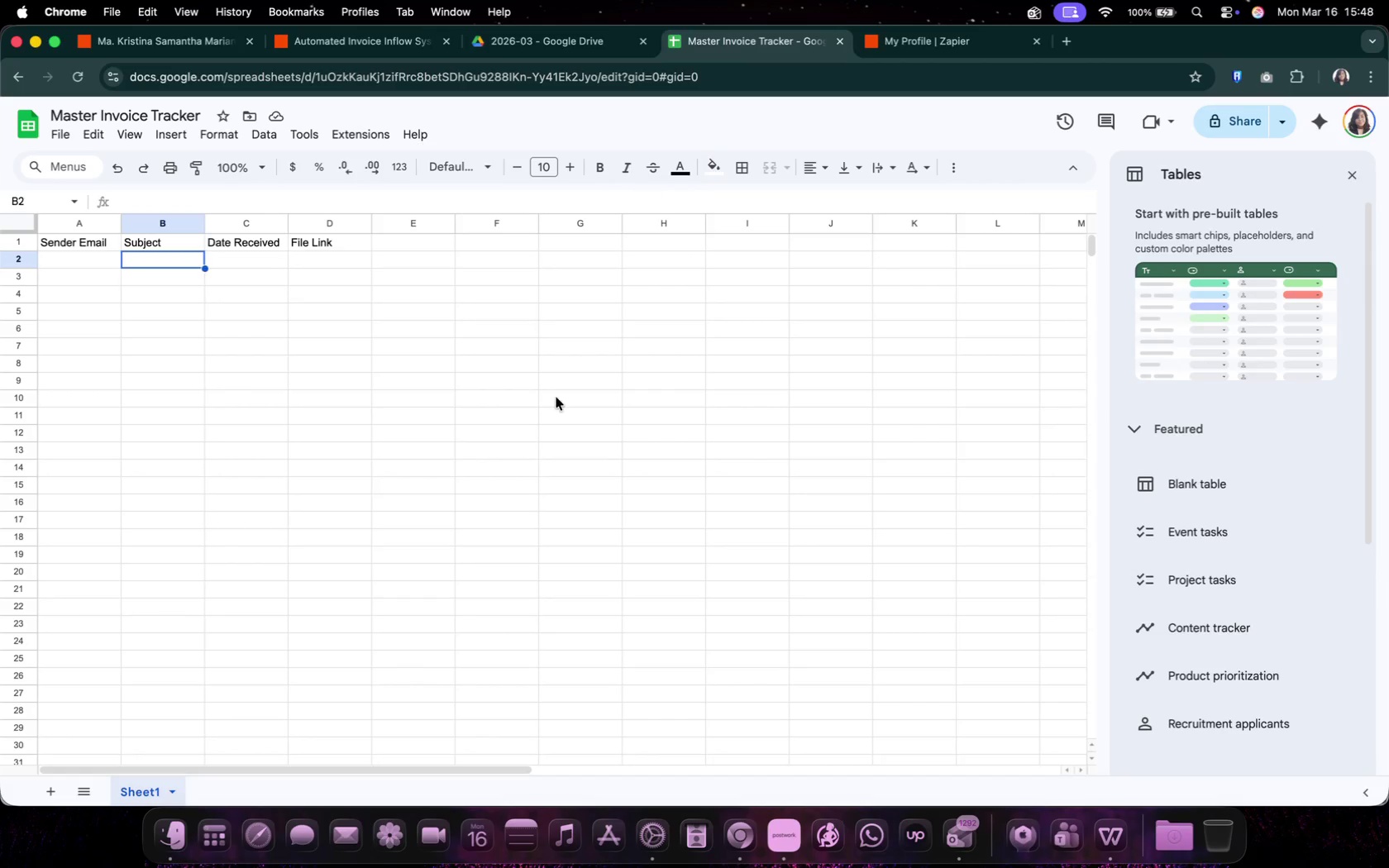 
left_click([556, 398])
 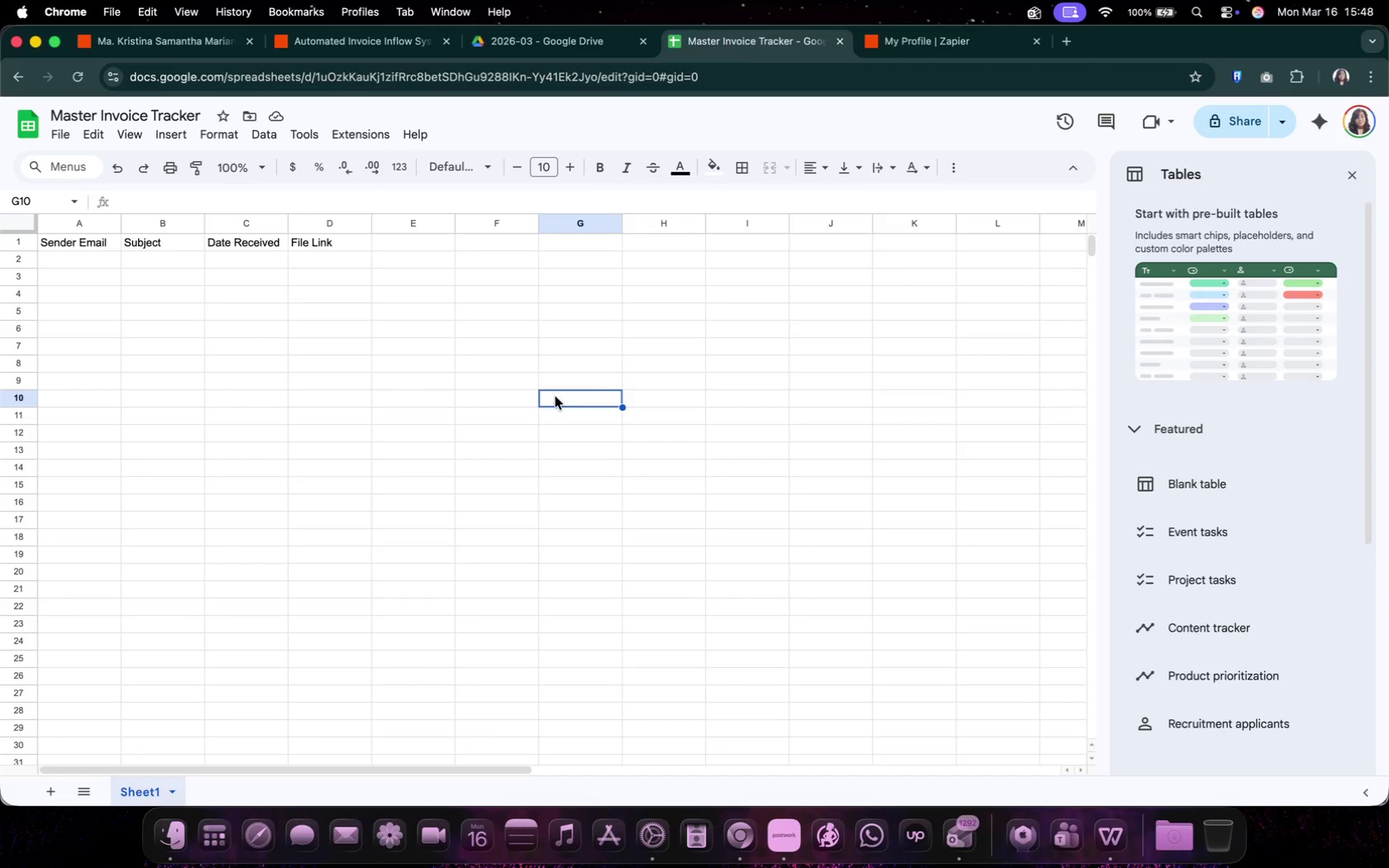 
key(Meta+S)
 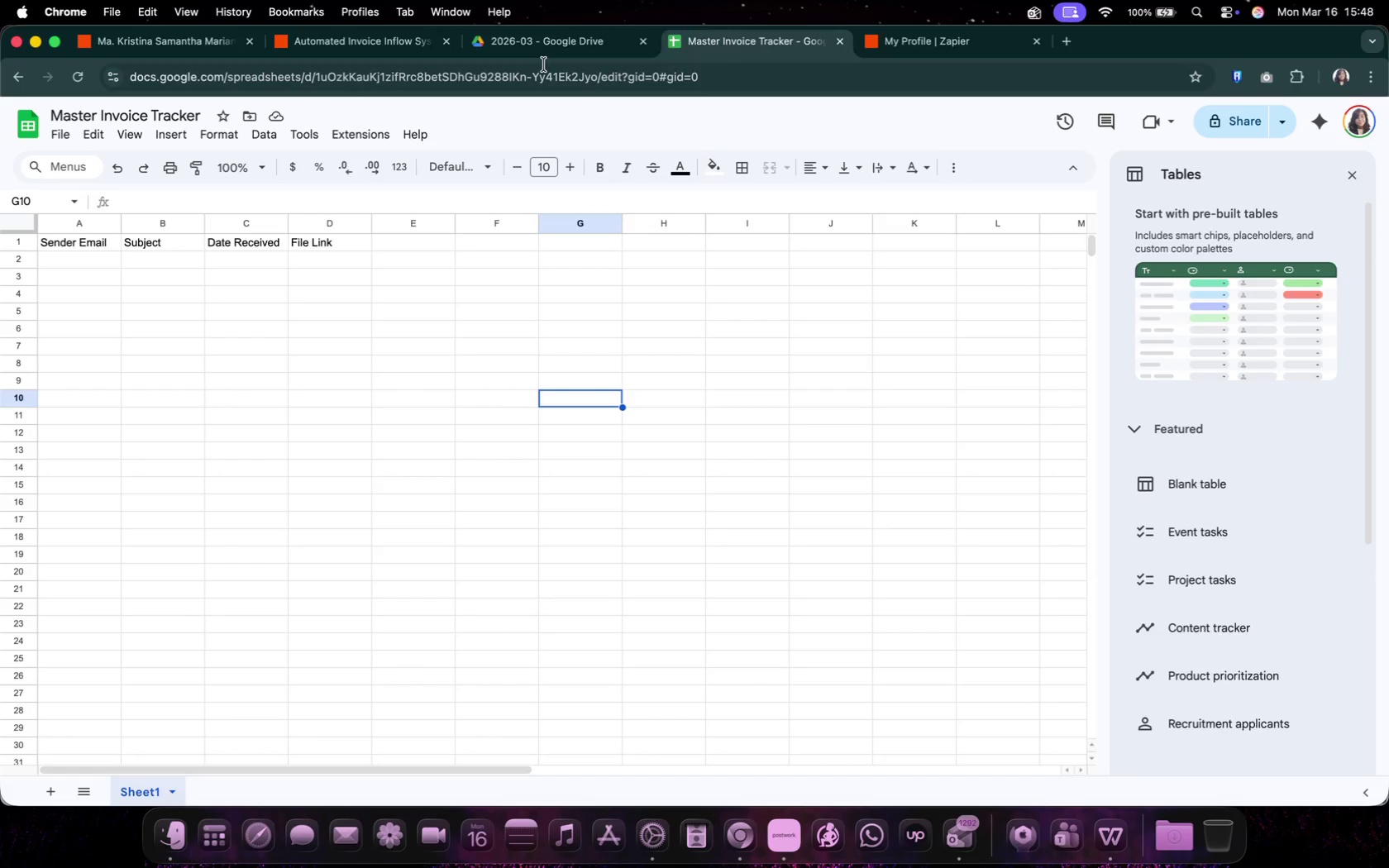 
left_click([548, 34])
 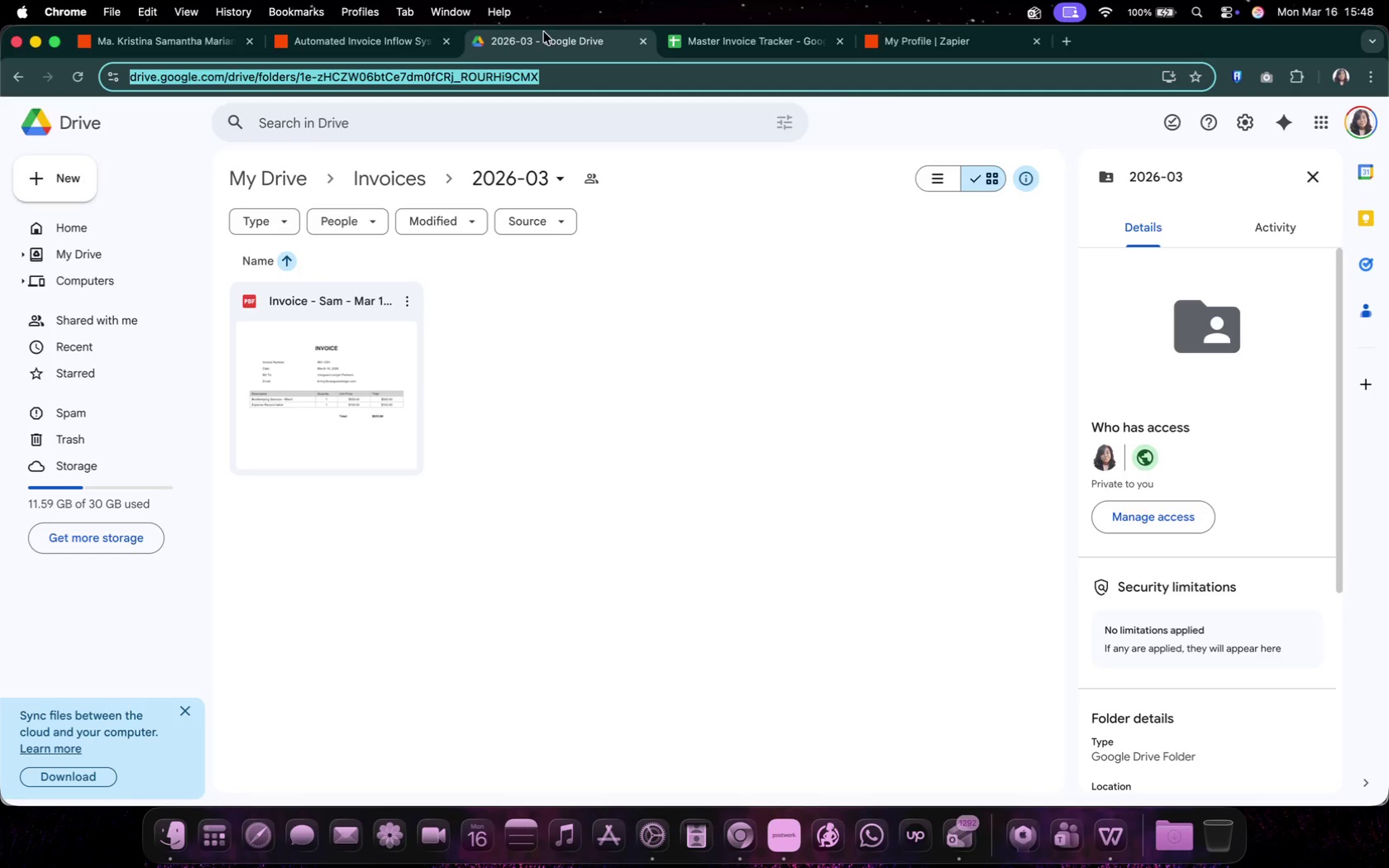 
left_click([370, 44])
 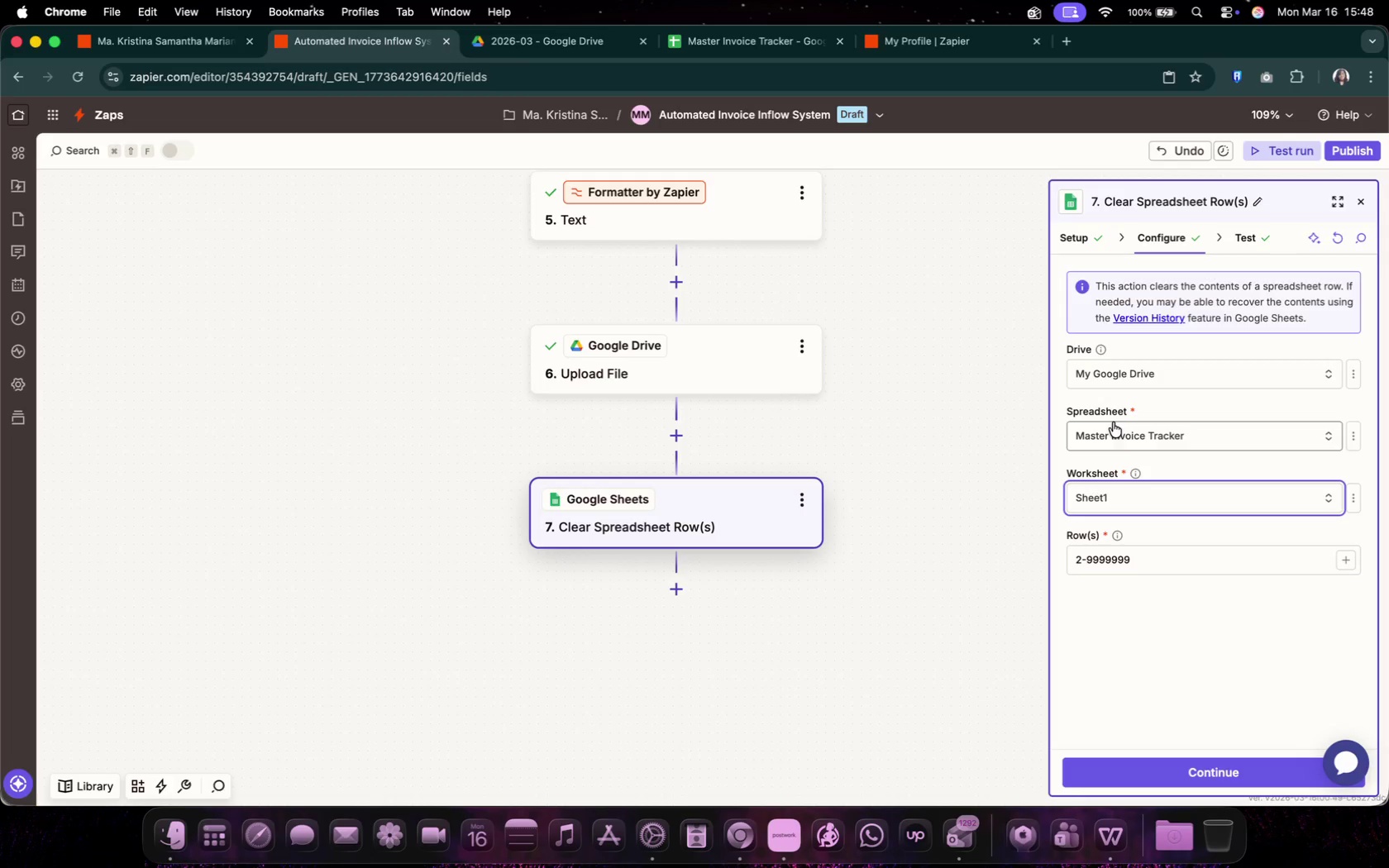 
left_click([1145, 488])
 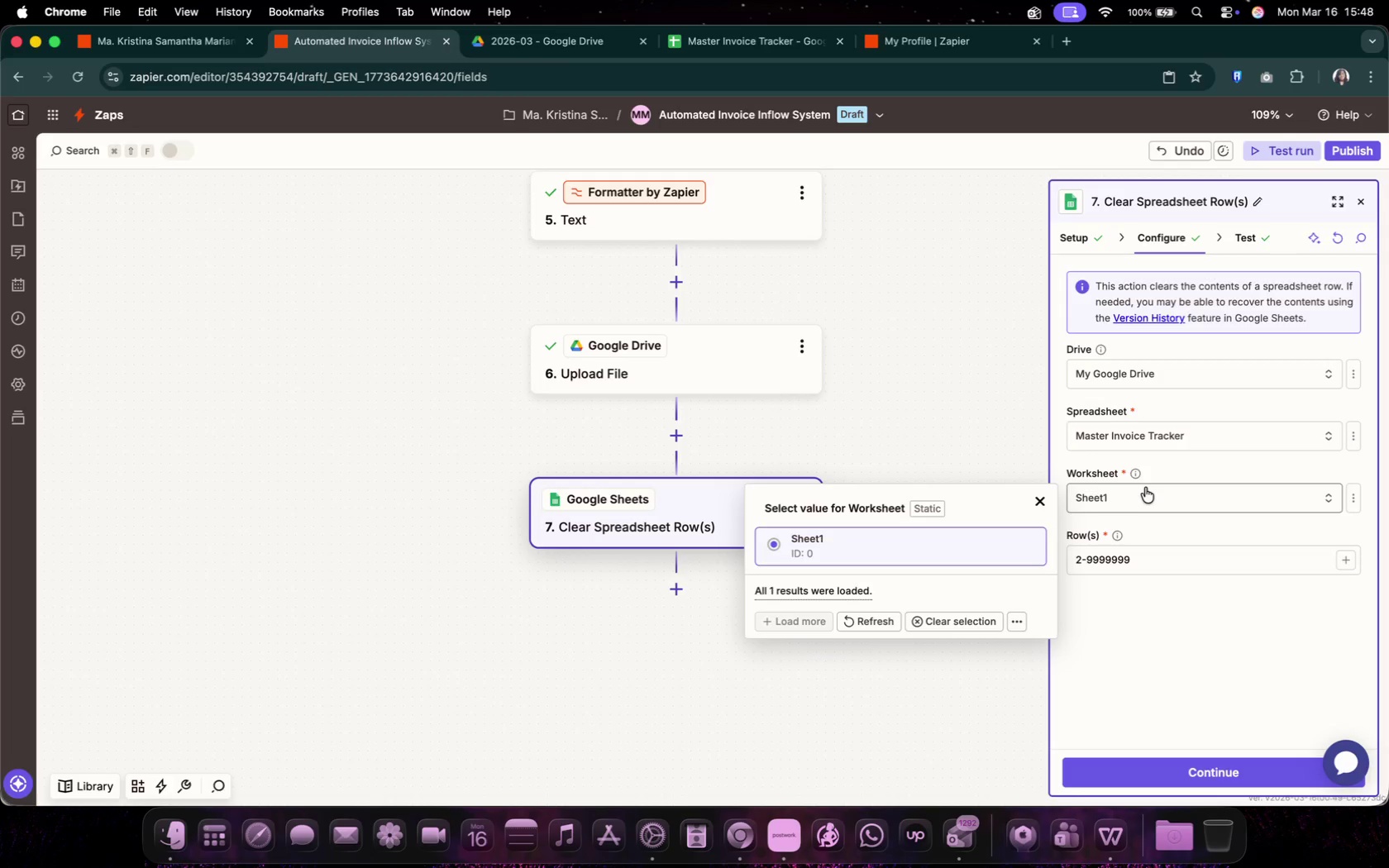 
left_click([1145, 488])
 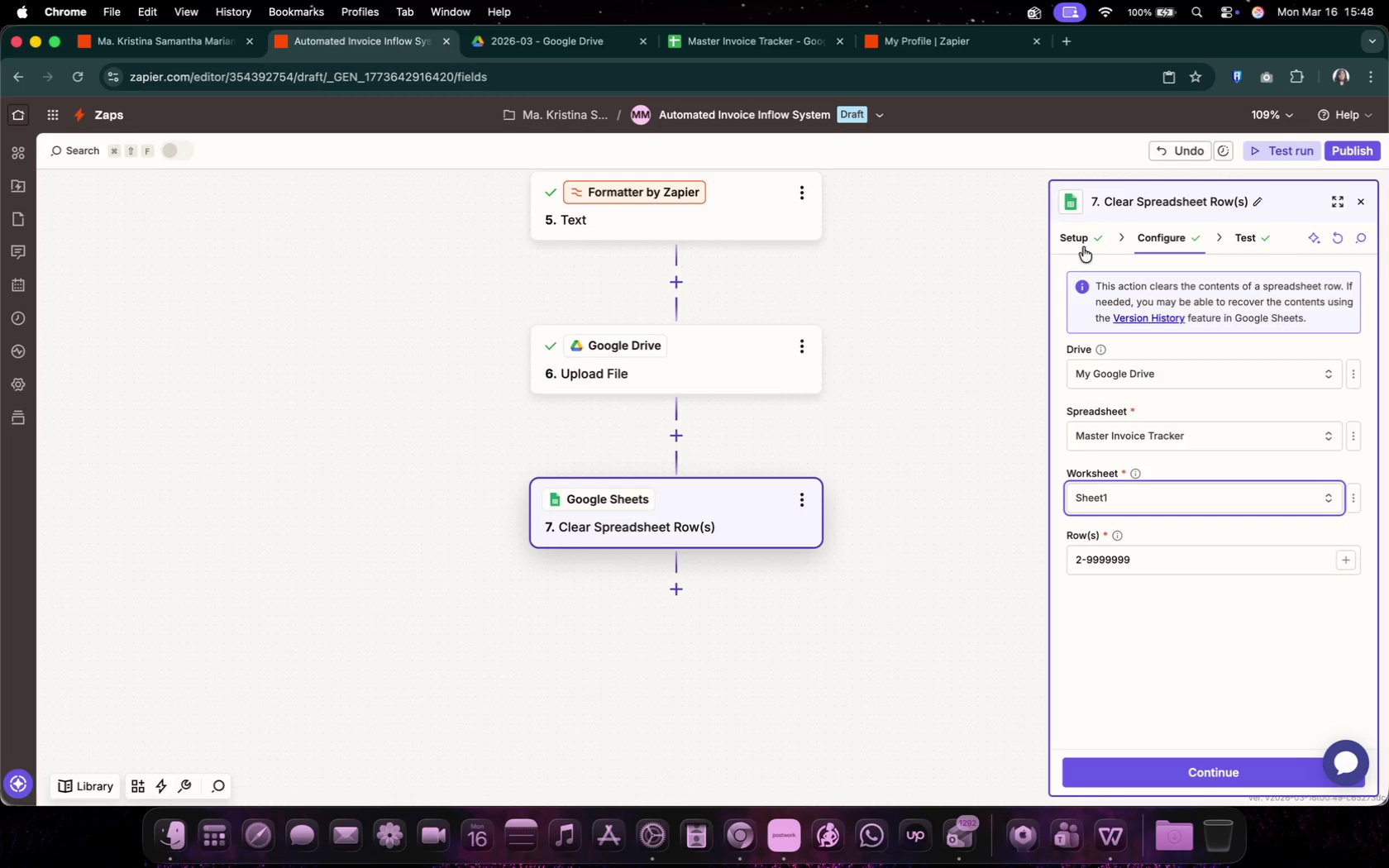 
left_click([1081, 243])
 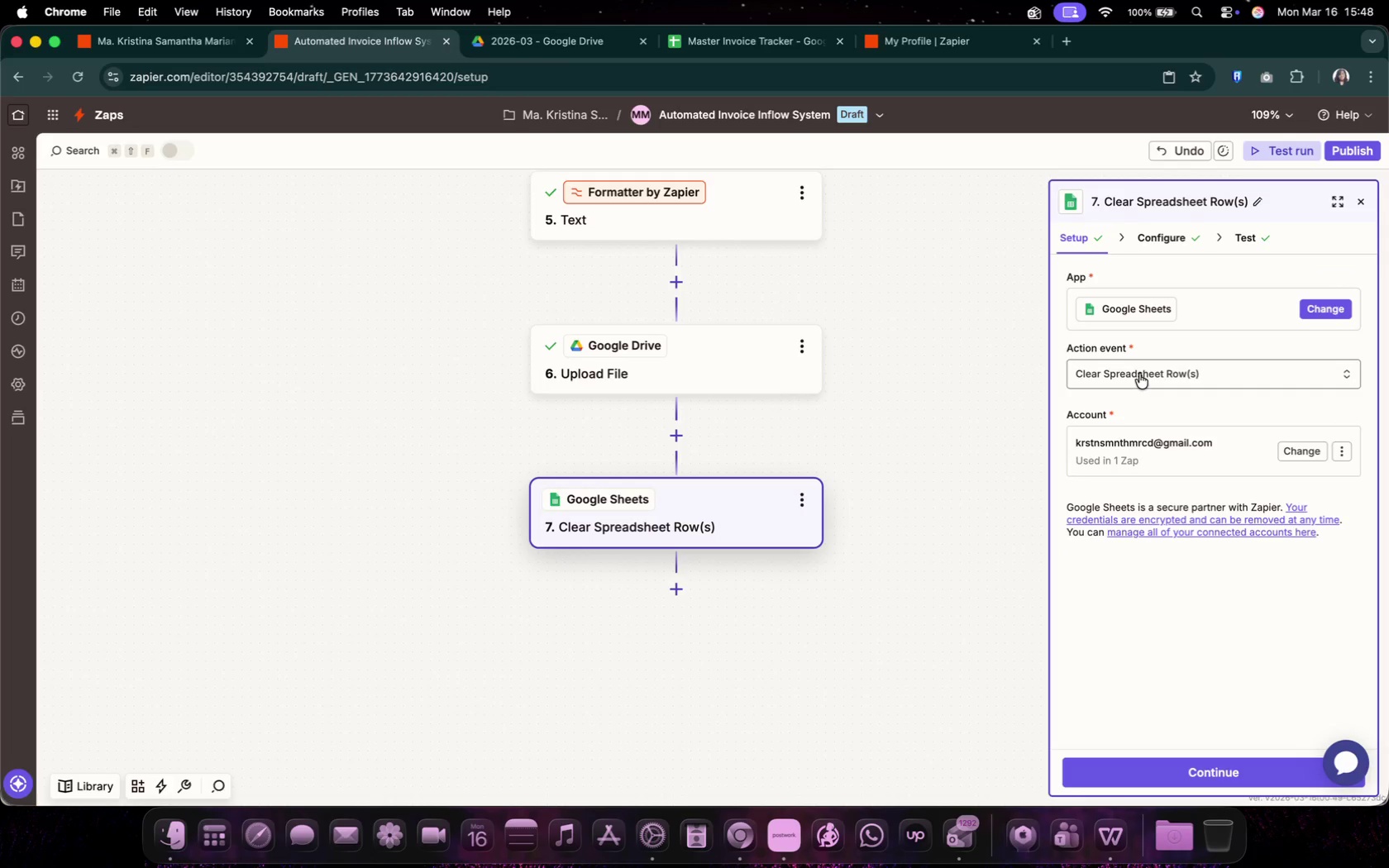 
left_click([1139, 374])
 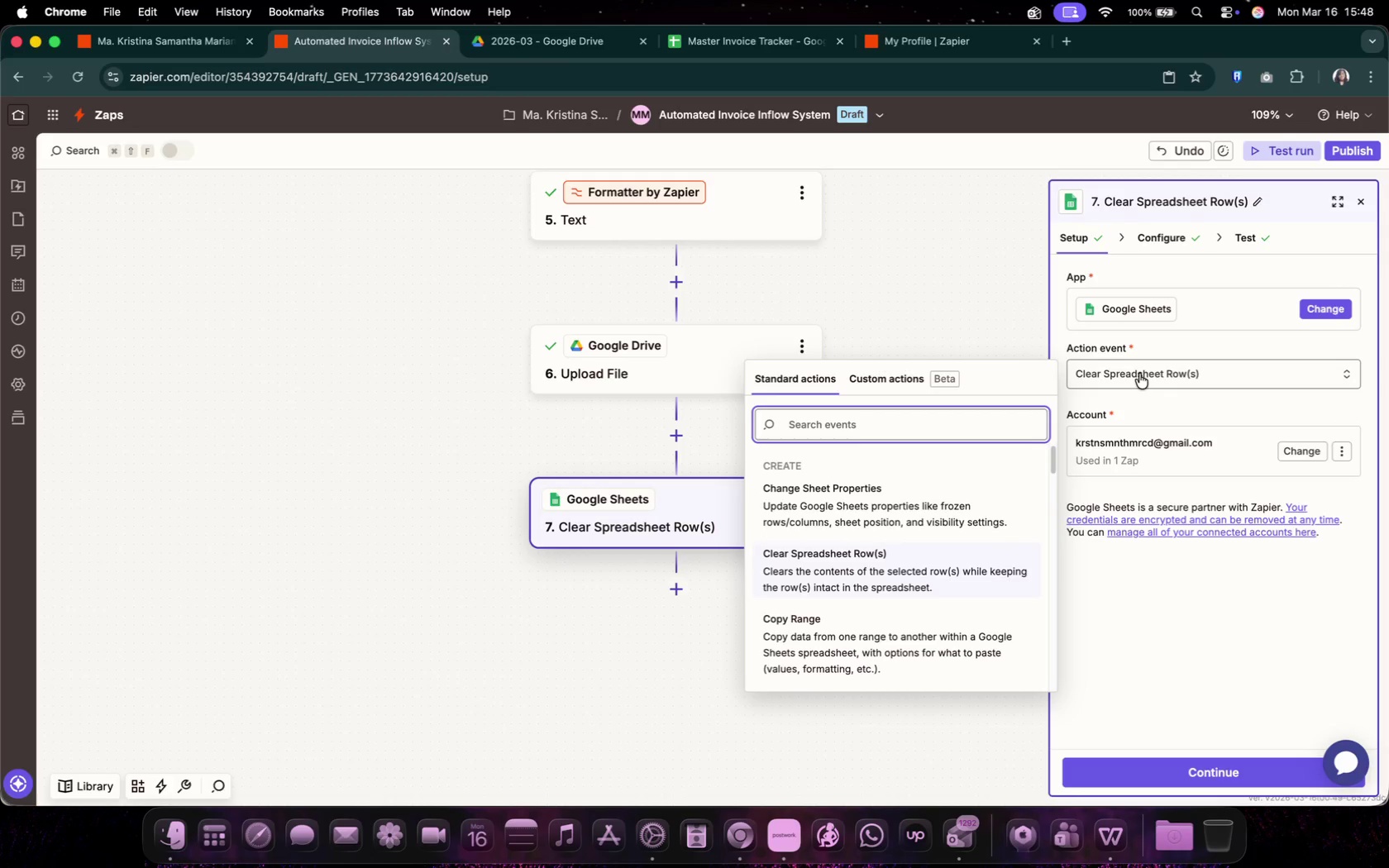 
scroll: coordinate [892, 625], scroll_direction: down, amount: 4.0
 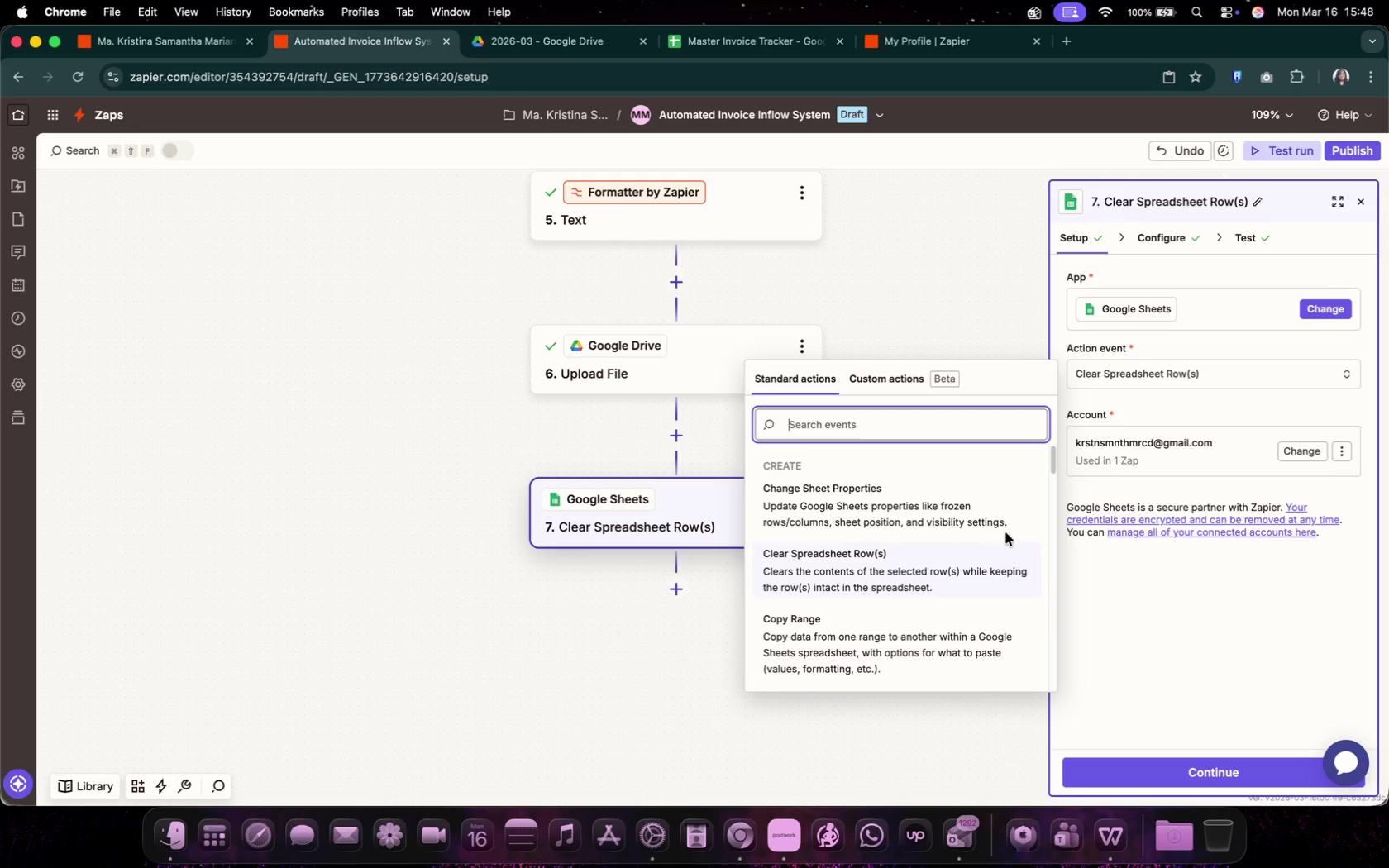 
scroll: coordinate [893, 625], scroll_direction: up, amount: 3.0
 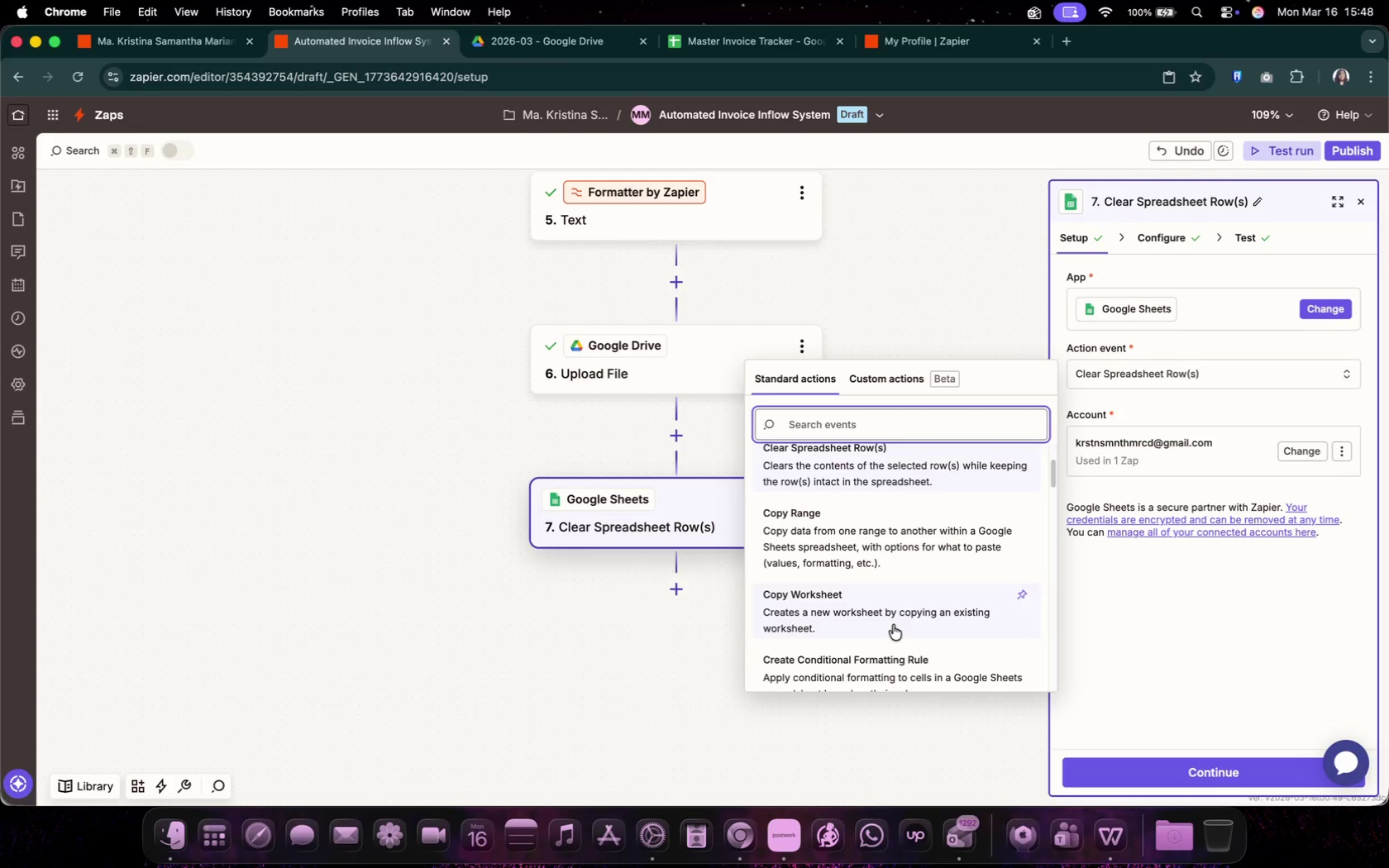 
scroll: coordinate [875, 579], scroll_direction: down, amount: 4.0
 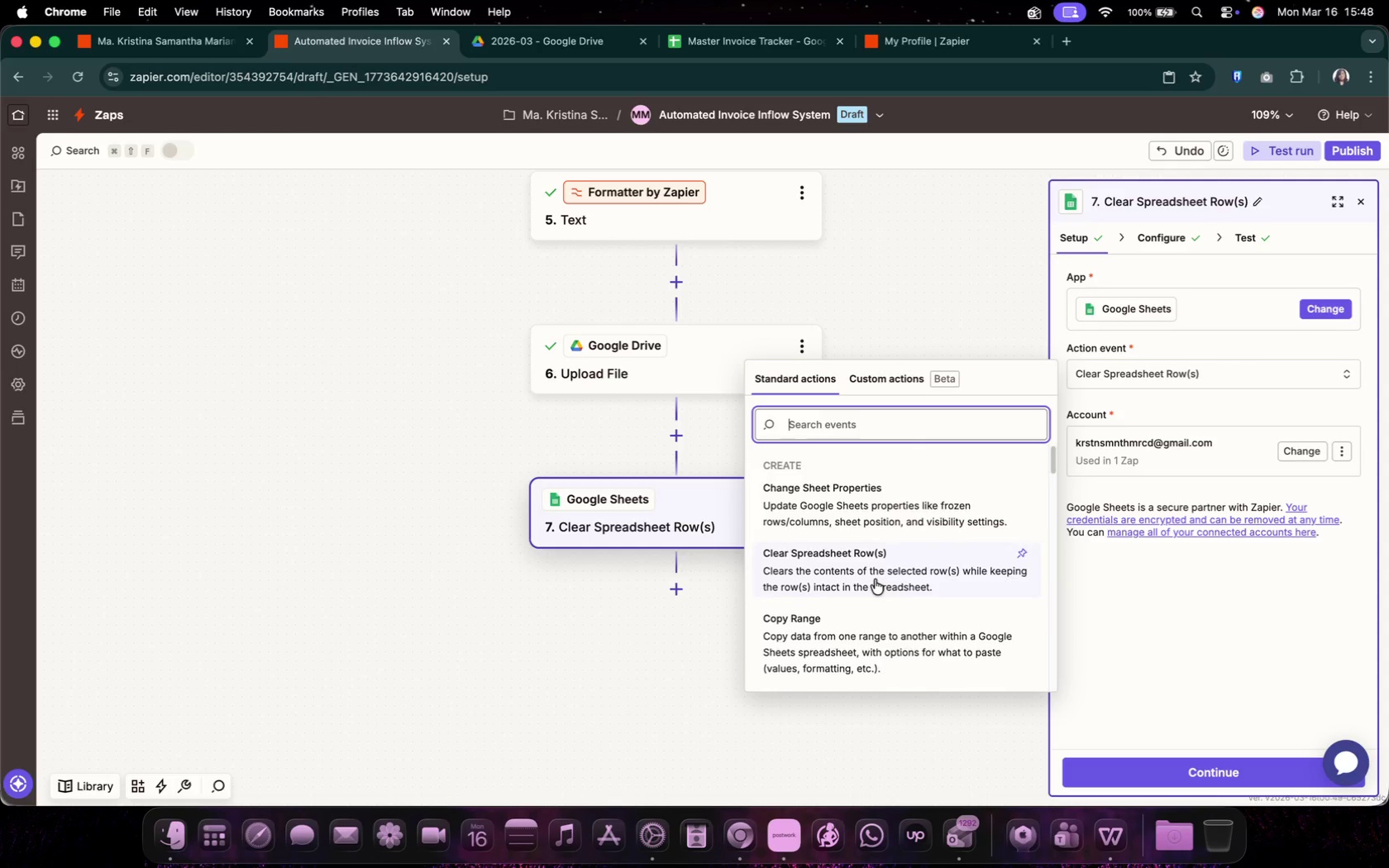 
left_click_drag(start_coordinate=[885, 622], to_coordinate=[1159, 675])
 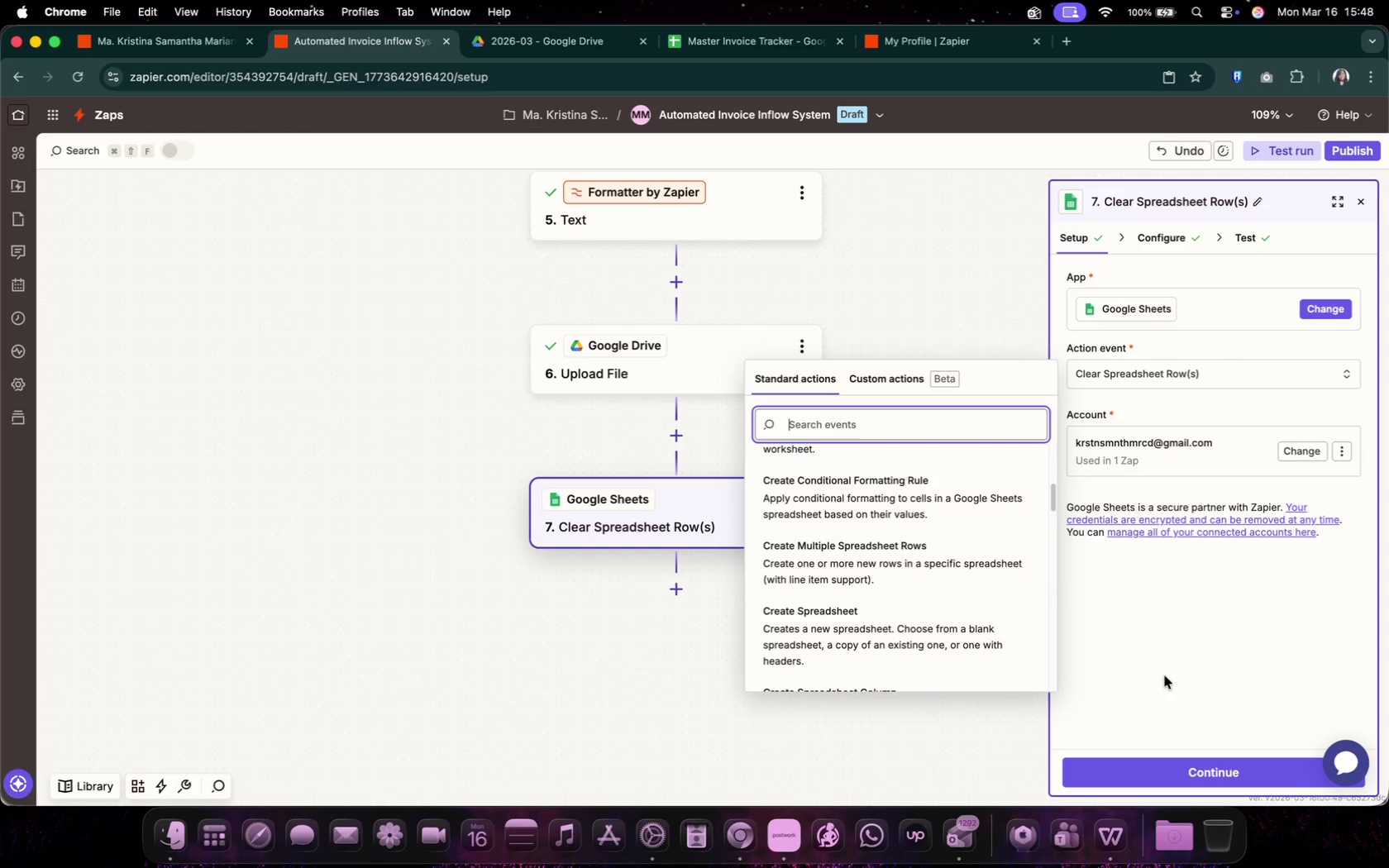 
left_click([1123, 381])
 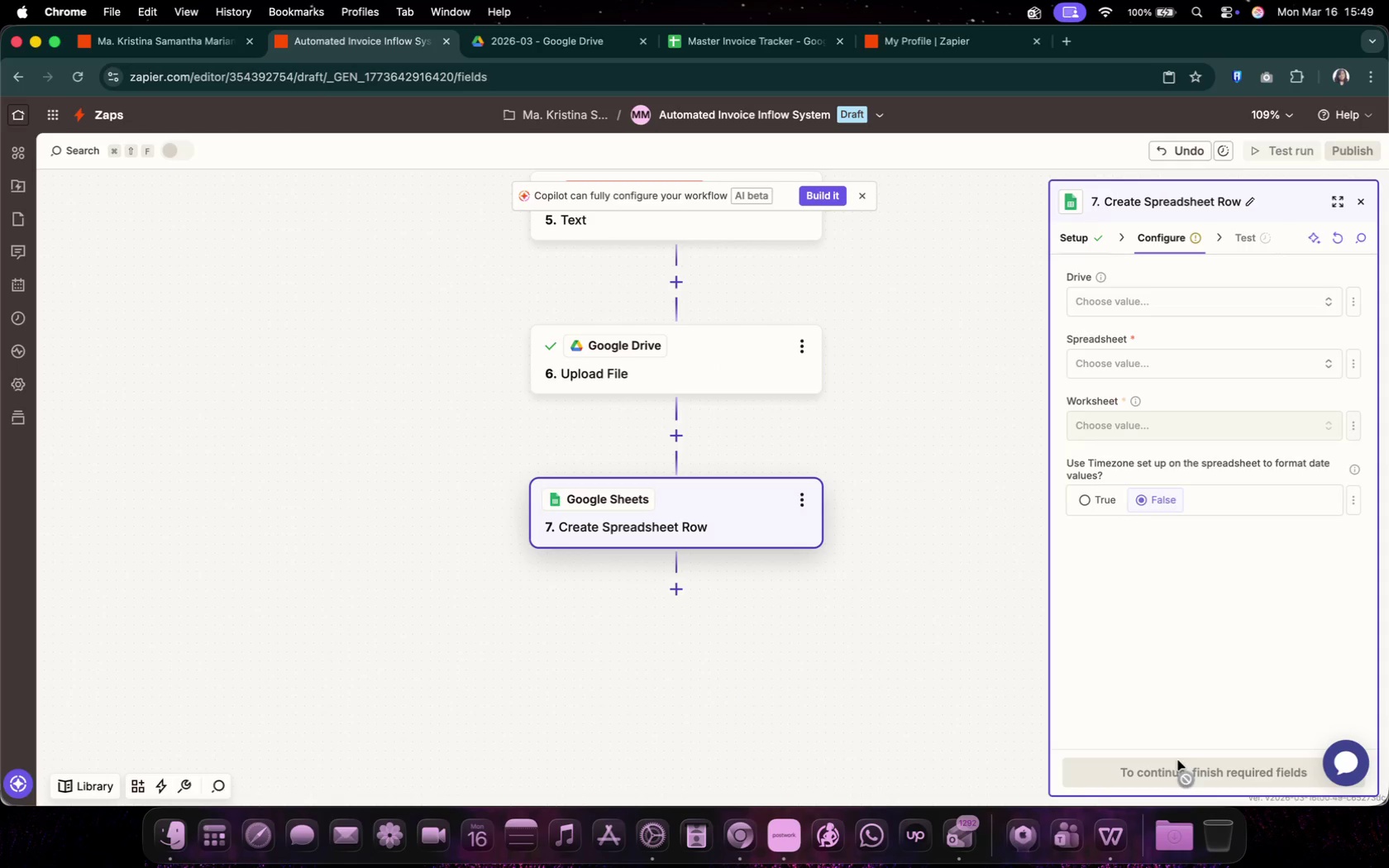 
scroll: coordinate [898, 575], scroll_direction: down, amount: 12.0
 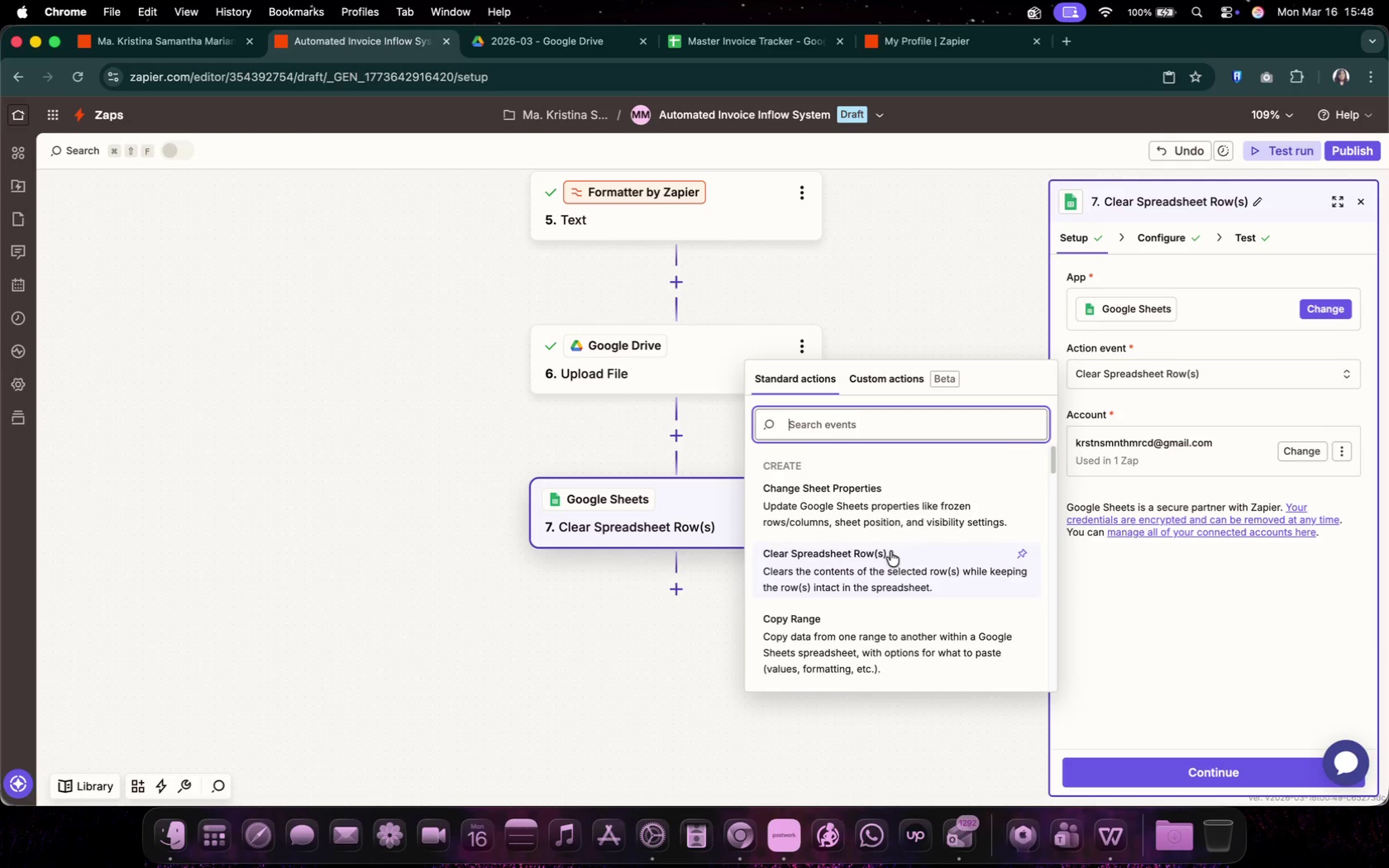 
wait(5.35)
 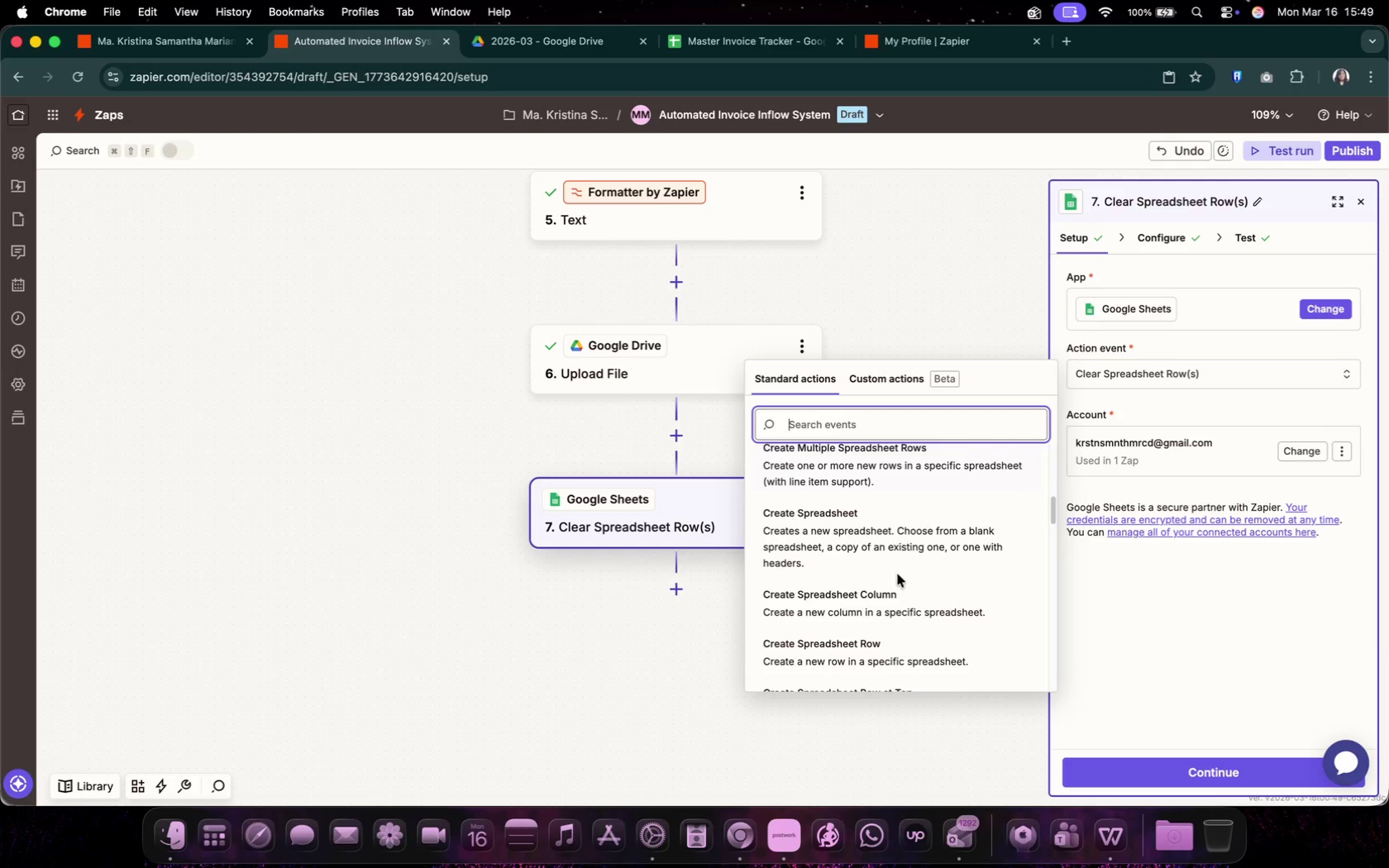 
left_click([1143, 287])
 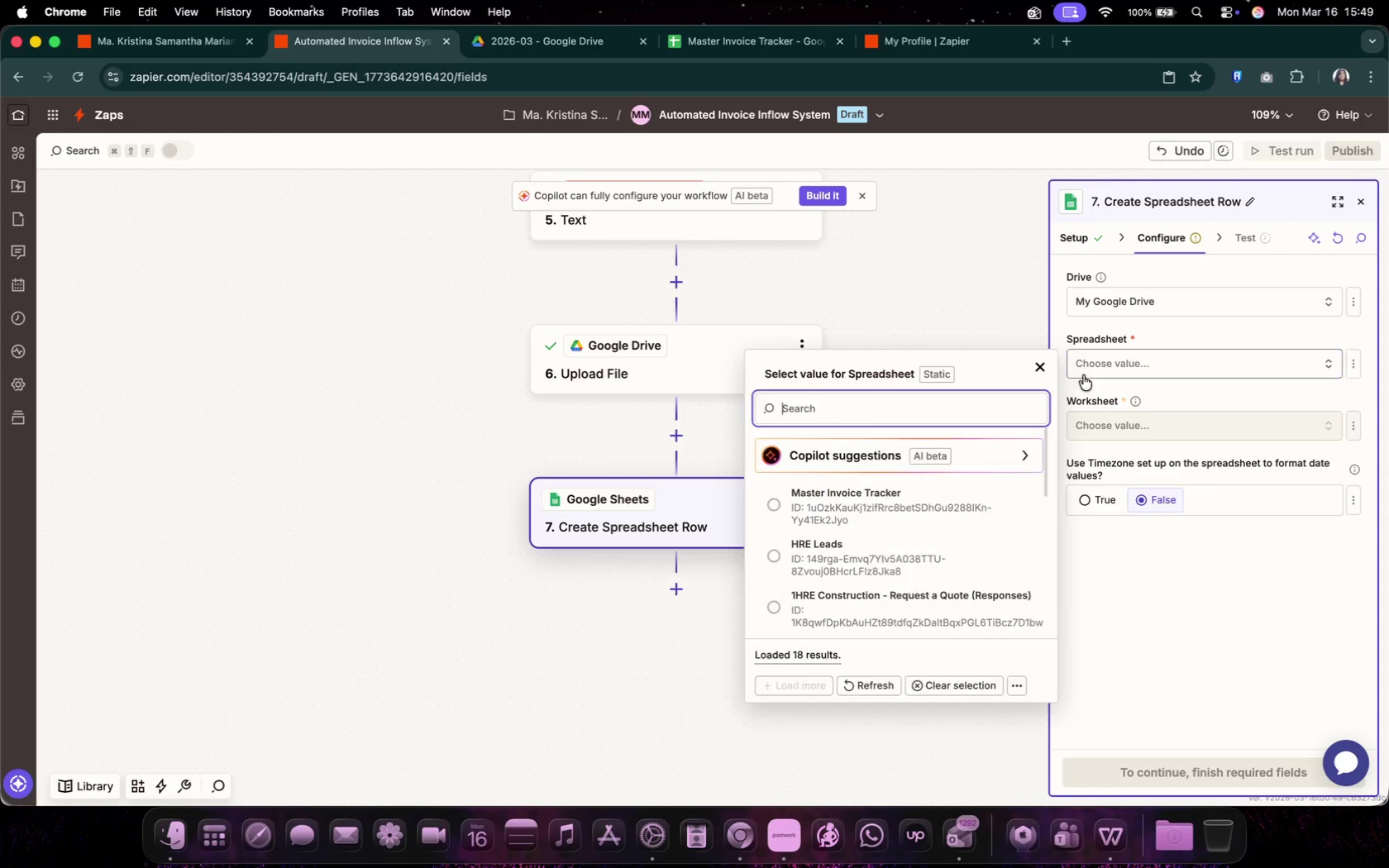 
left_click([883, 503])
 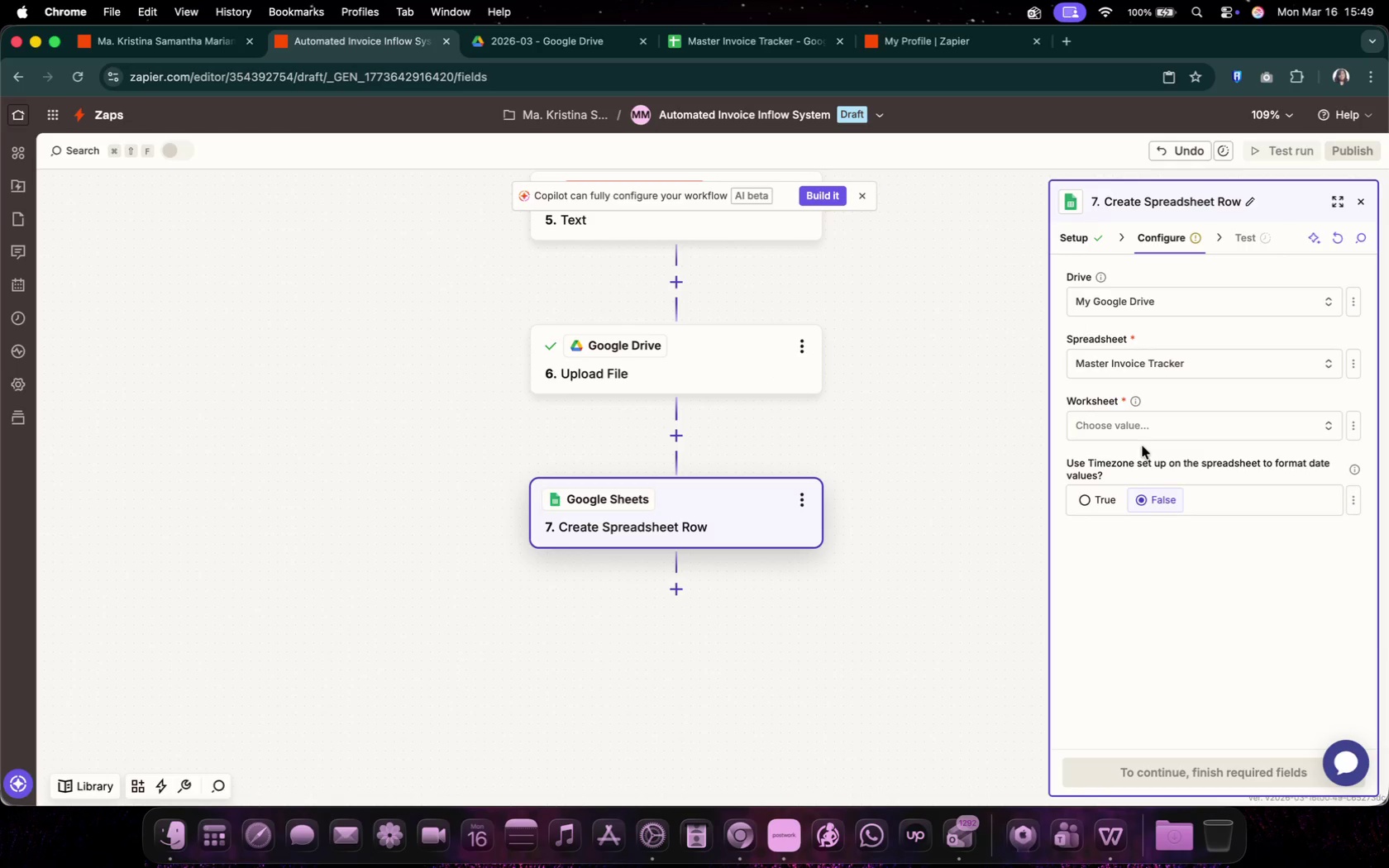 
left_click([1154, 420])
 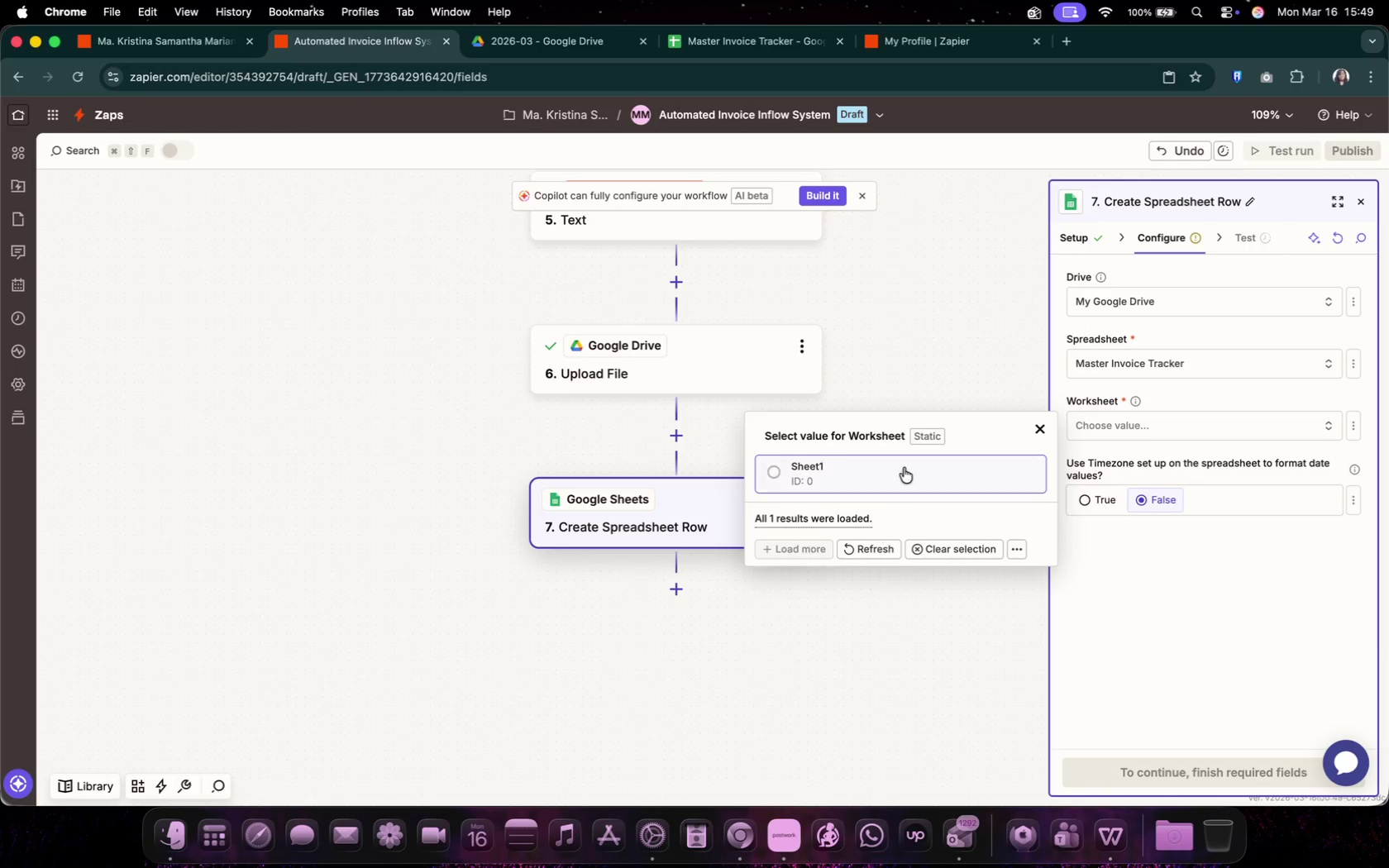 
left_click([865, 472])
 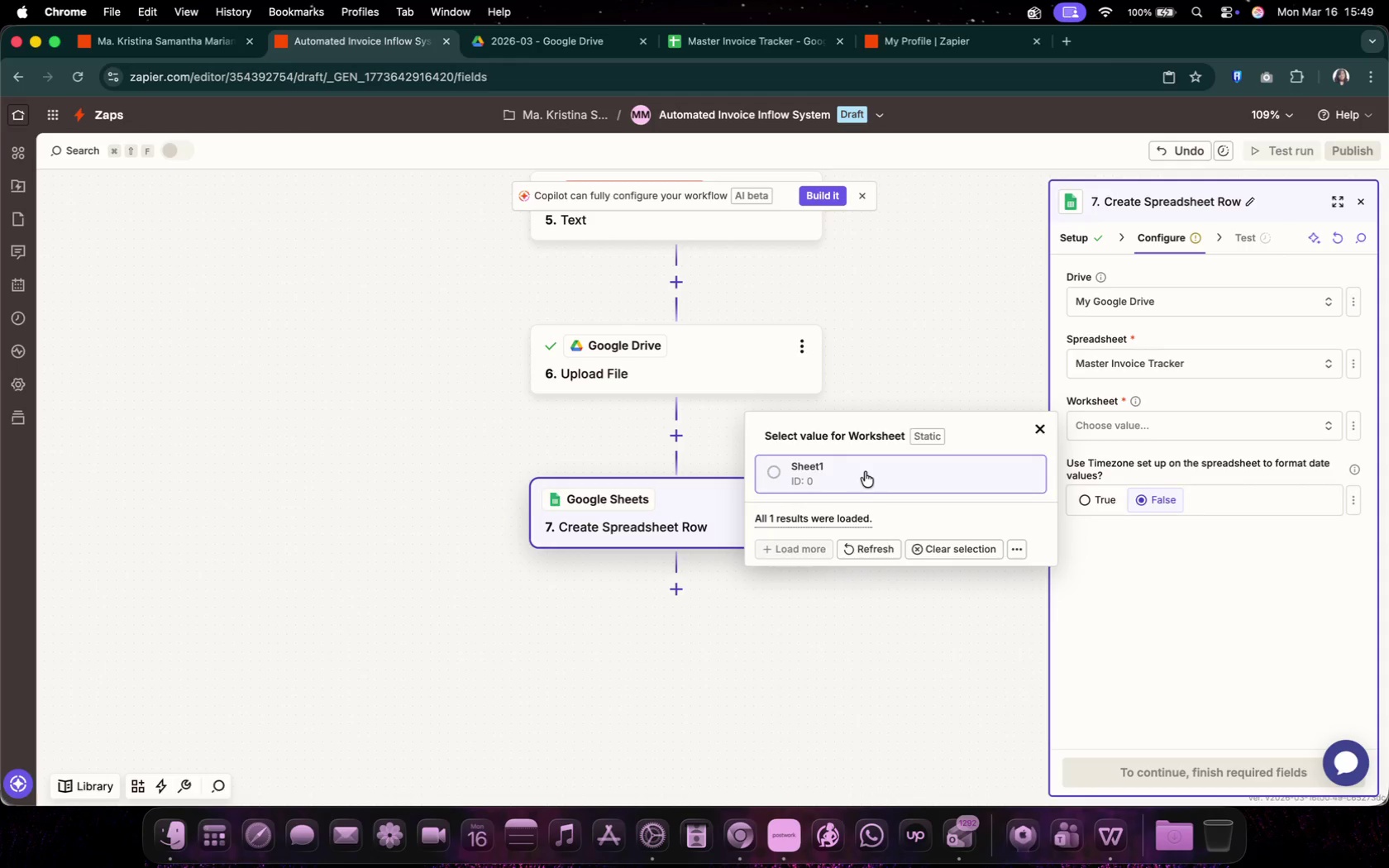 
mouse_move([1153, 498])
 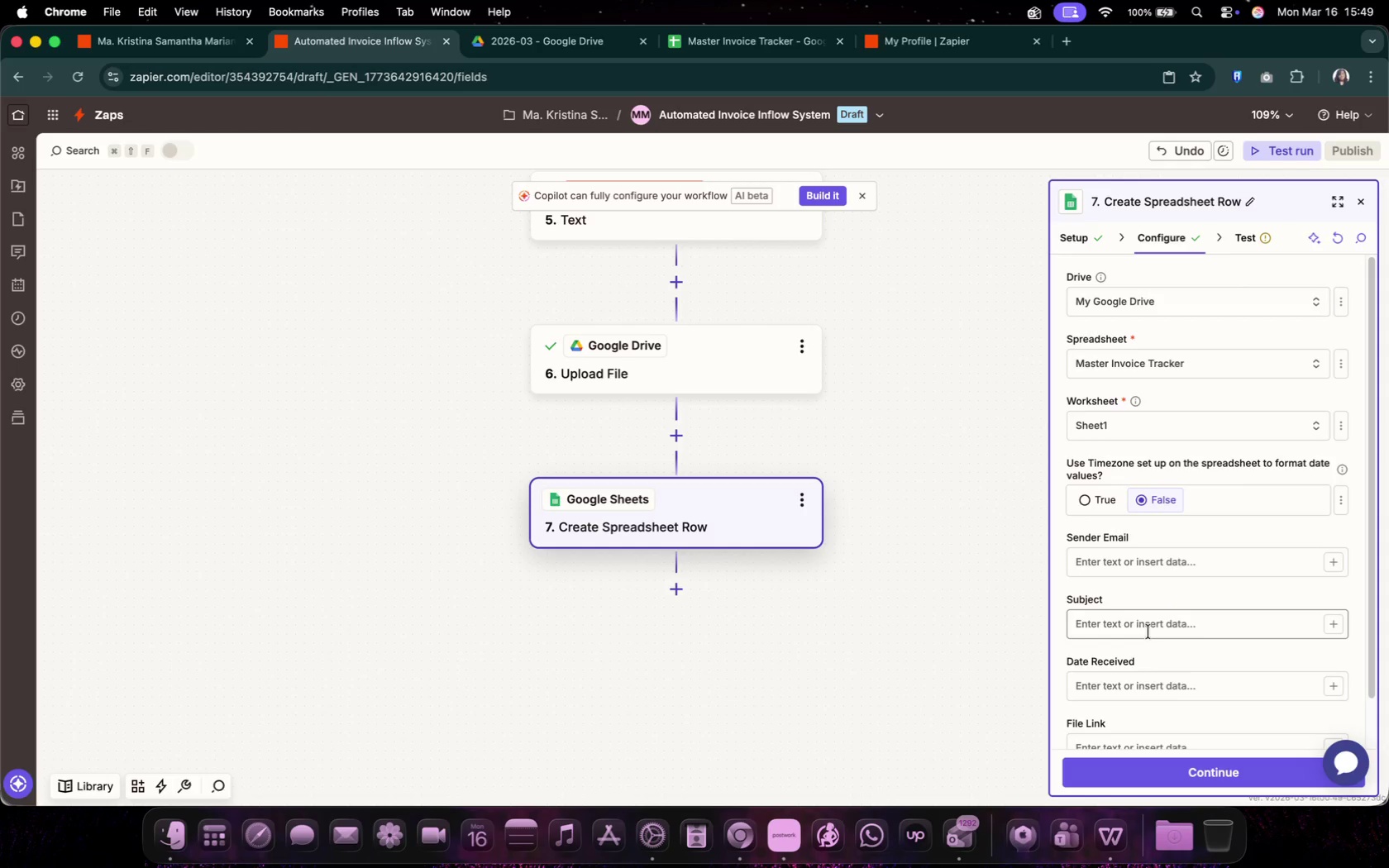 
scroll: coordinate [1148, 631], scroll_direction: down, amount: 2.0
 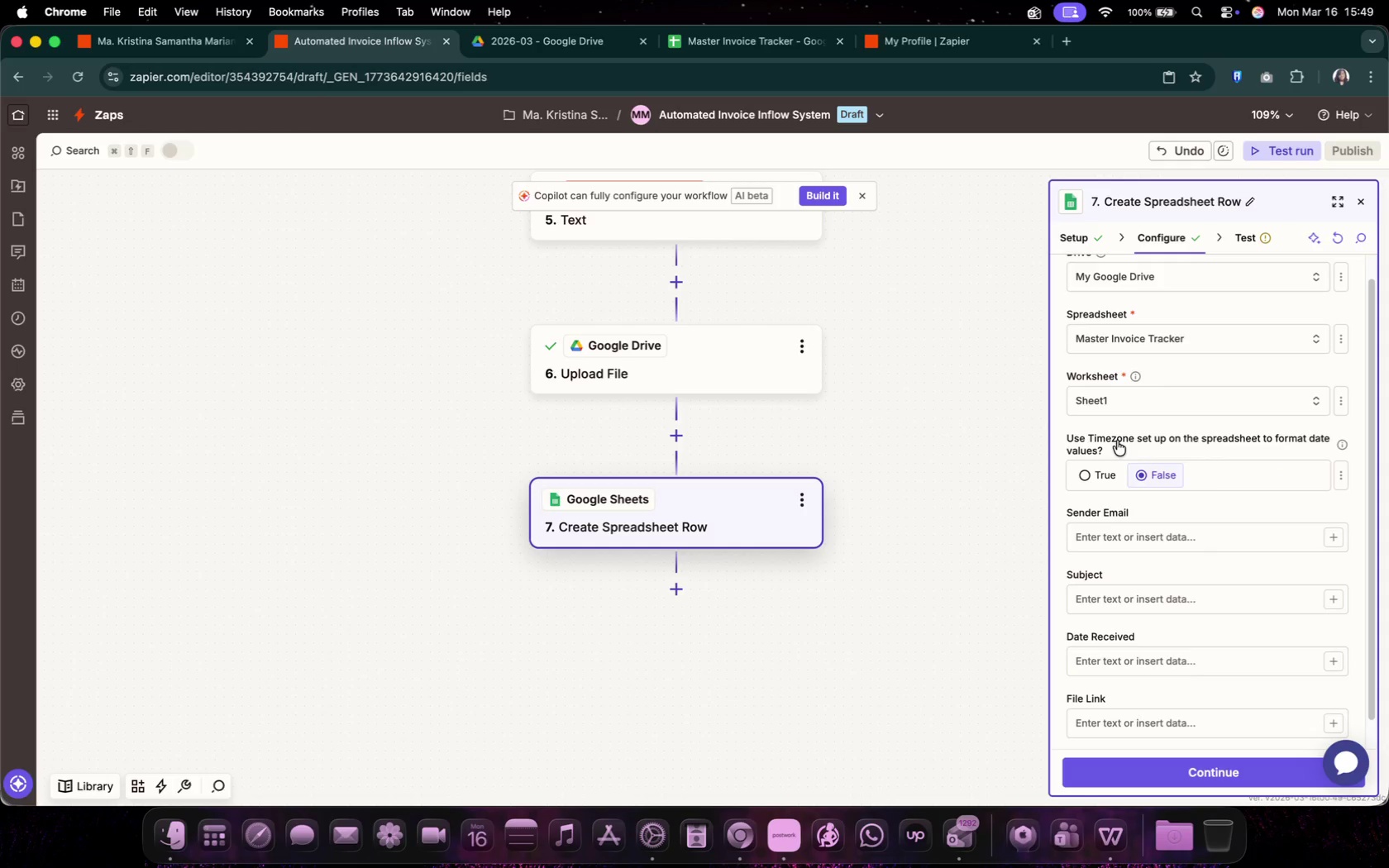 
left_click([1085, 473])
 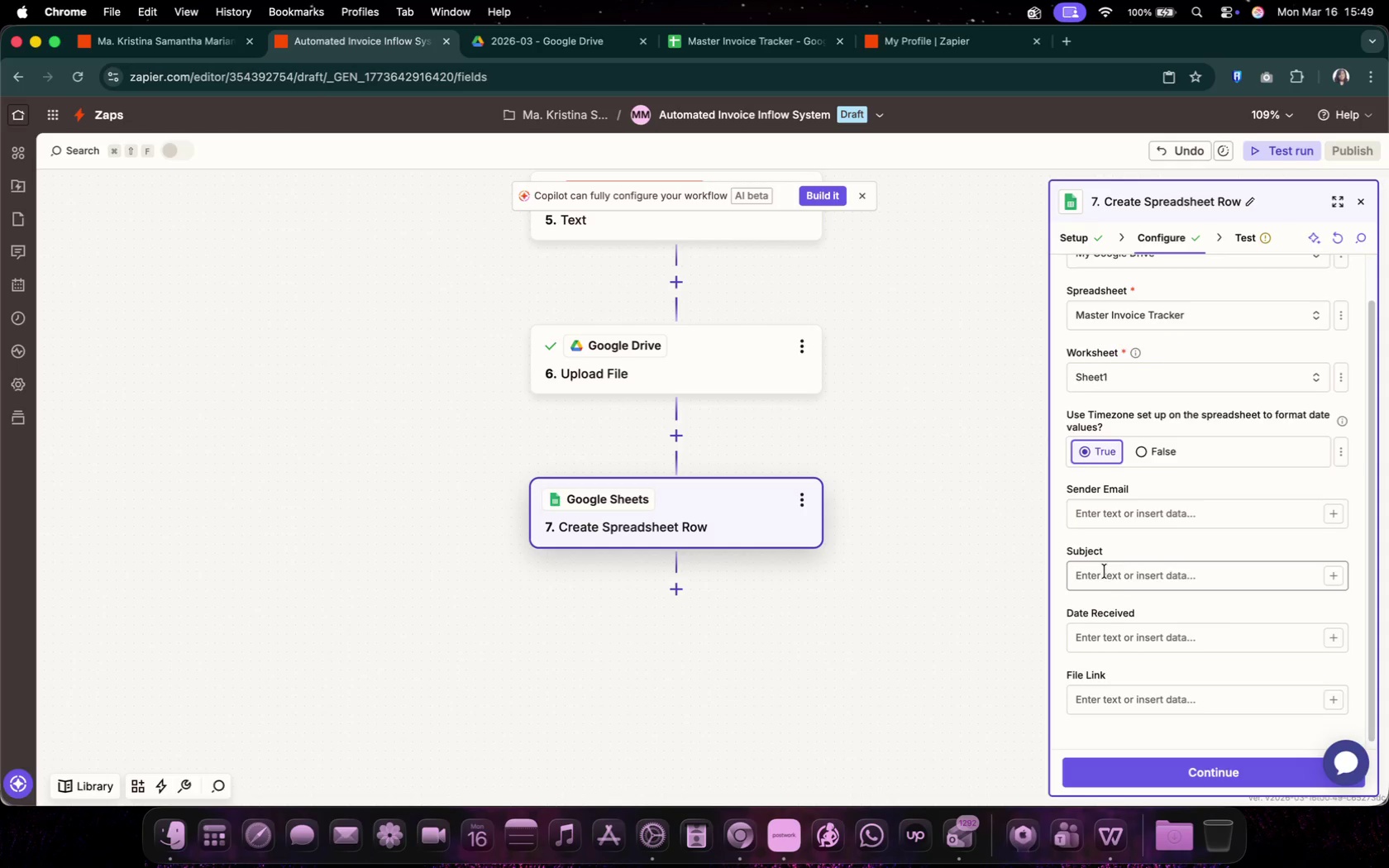 
scroll: coordinate [1105, 571], scroll_direction: down, amount: 6.0
 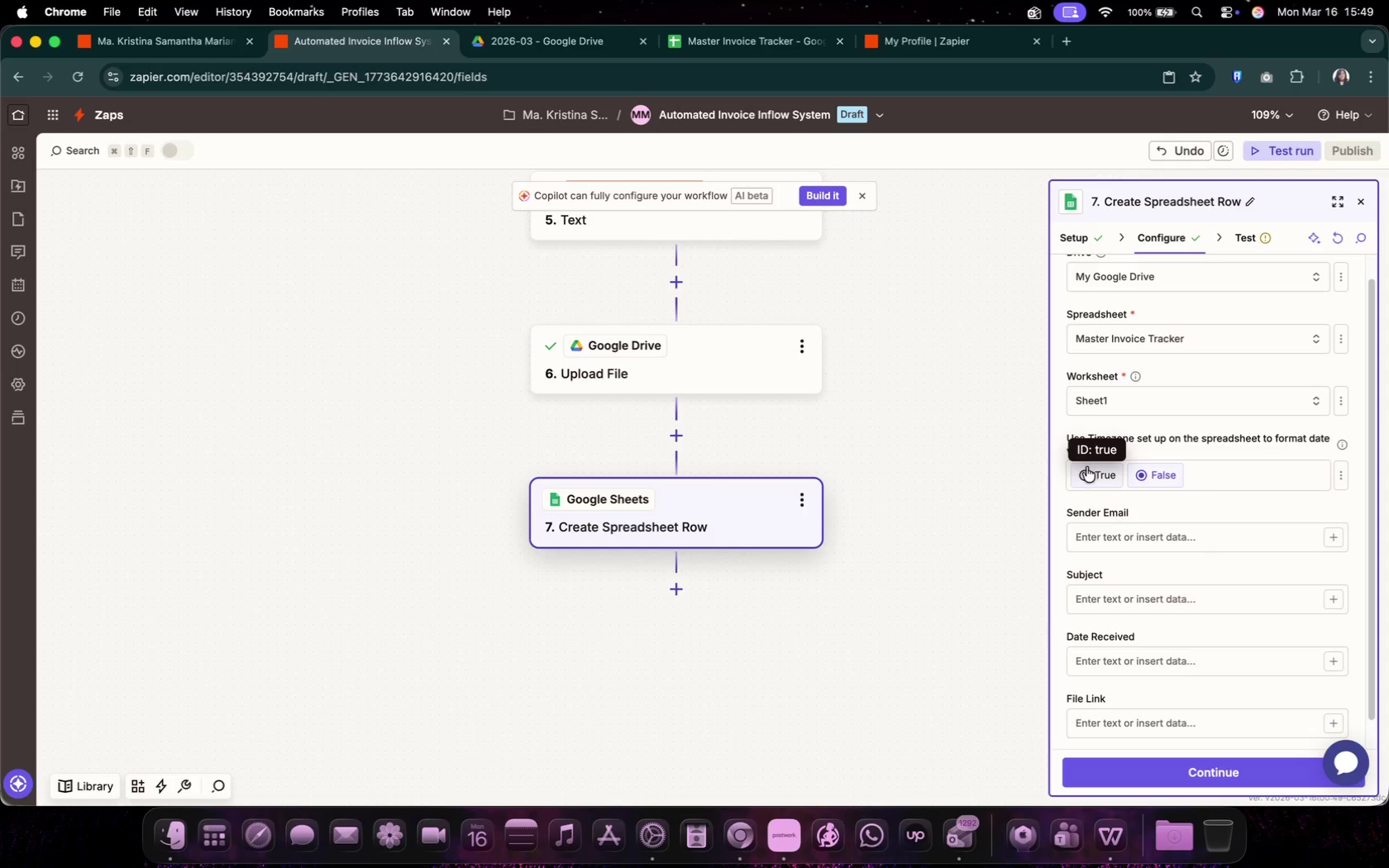 
left_click([1123, 520])
 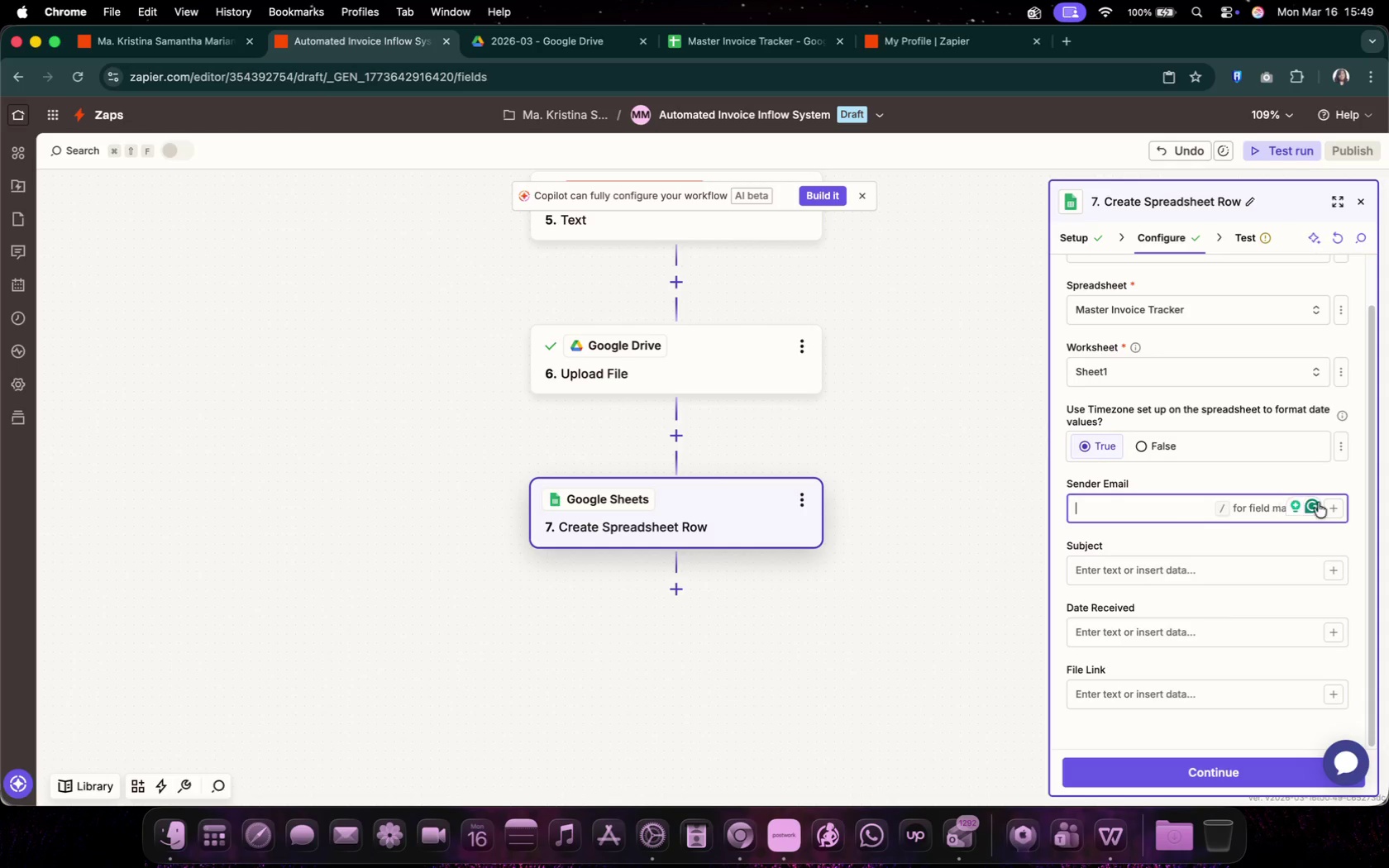 
left_click([1329, 504])
 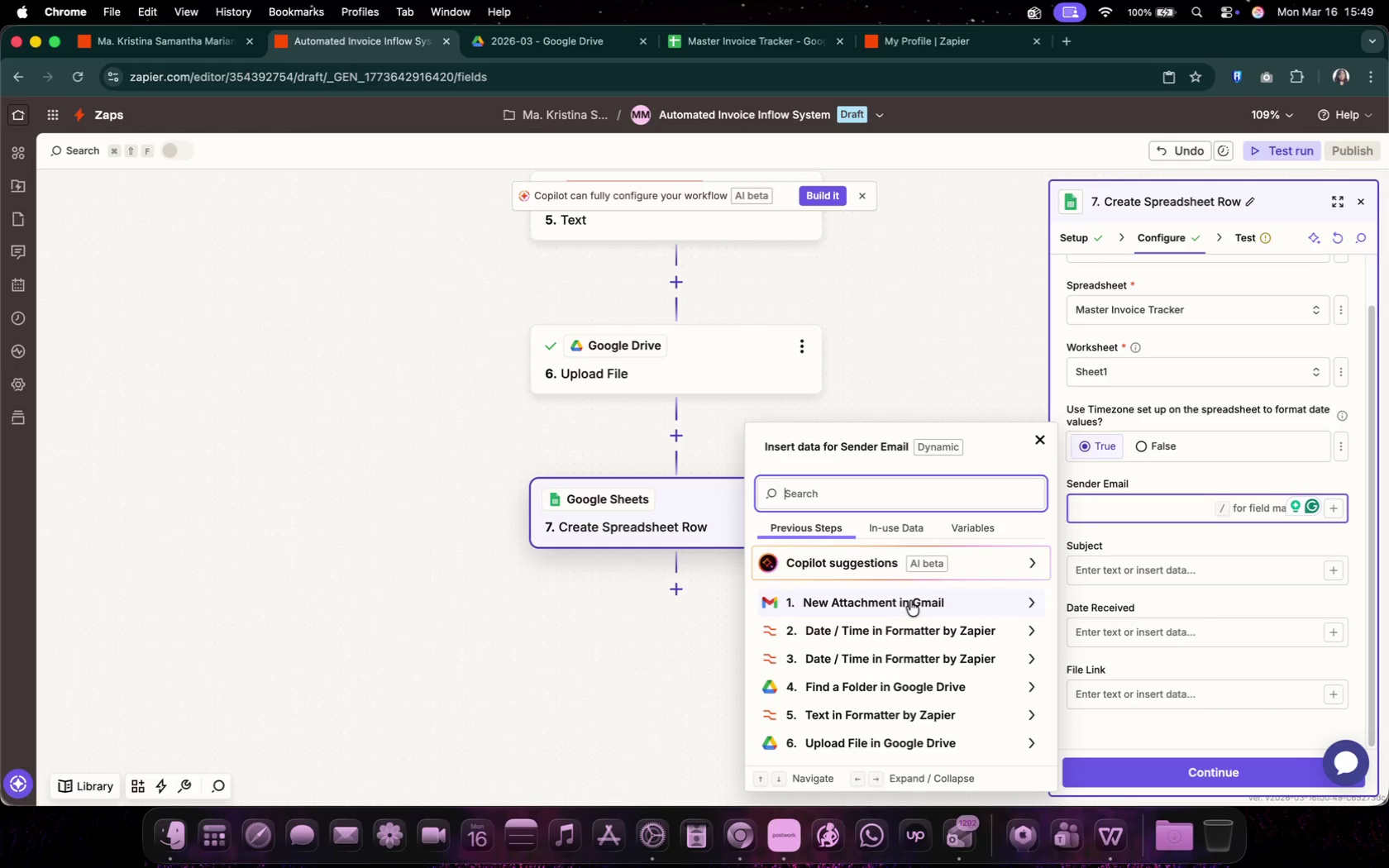 
left_click([909, 601])
 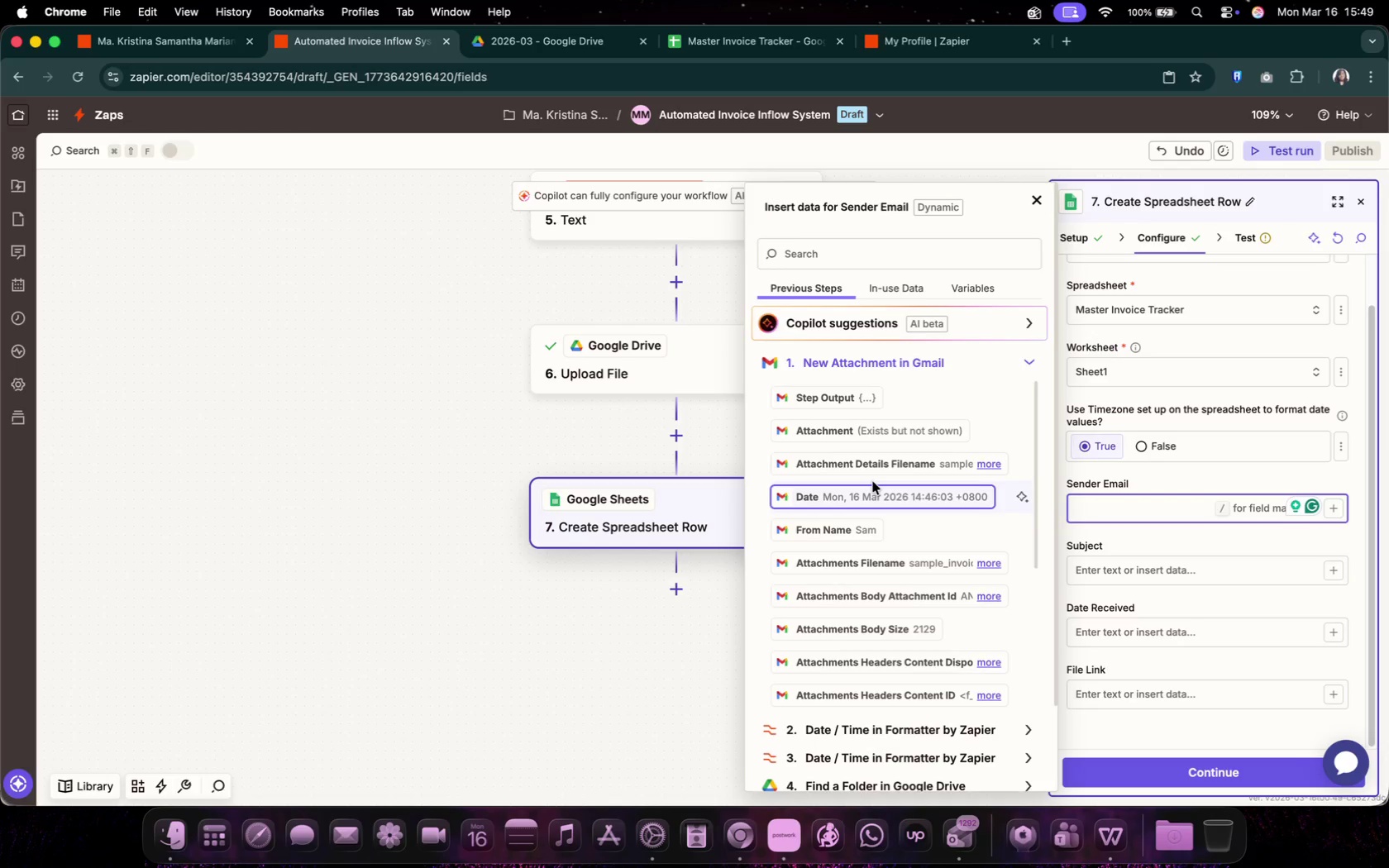 
wait(5.6)
 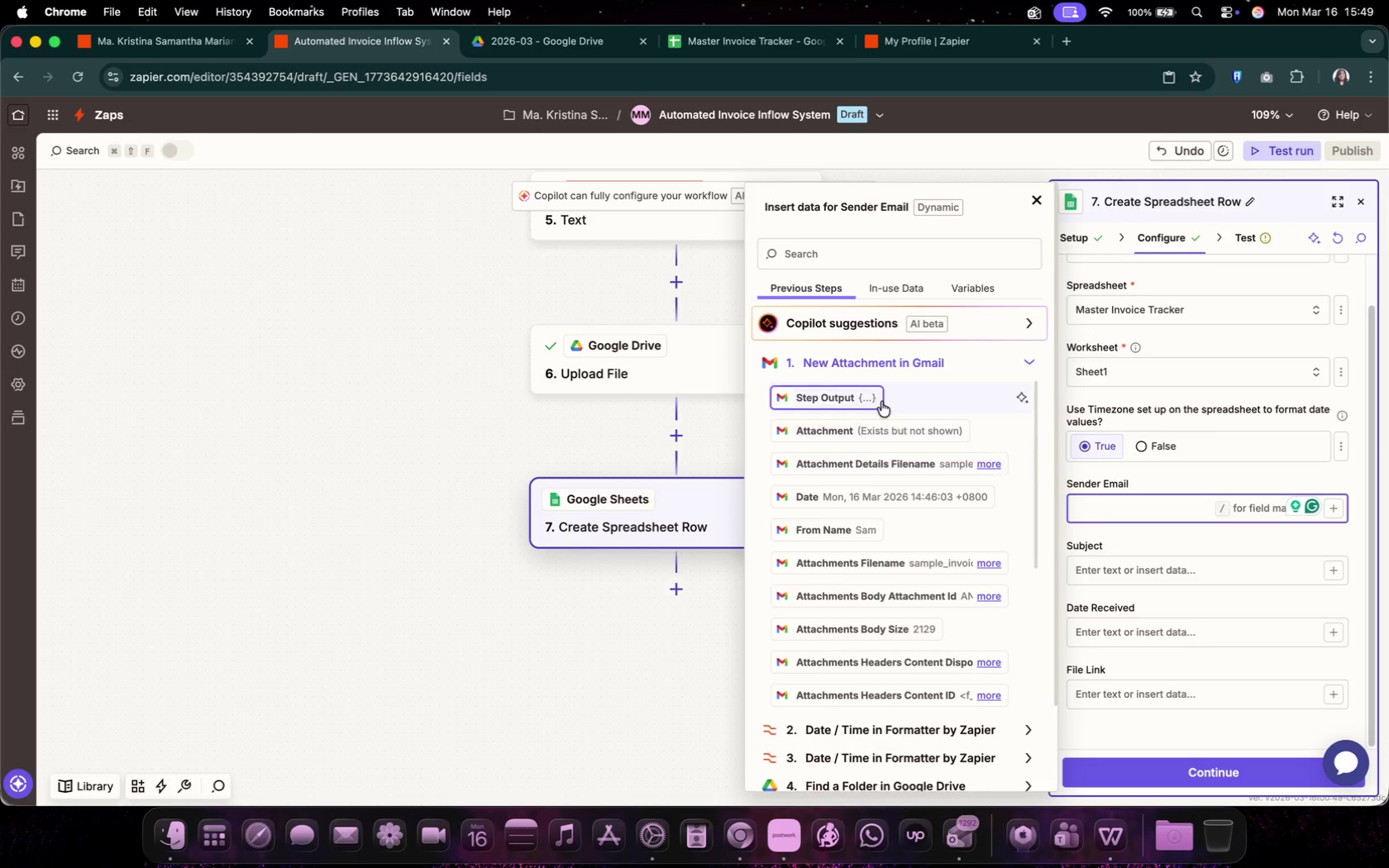 
scroll: coordinate [919, 554], scroll_direction: down, amount: 4.0
 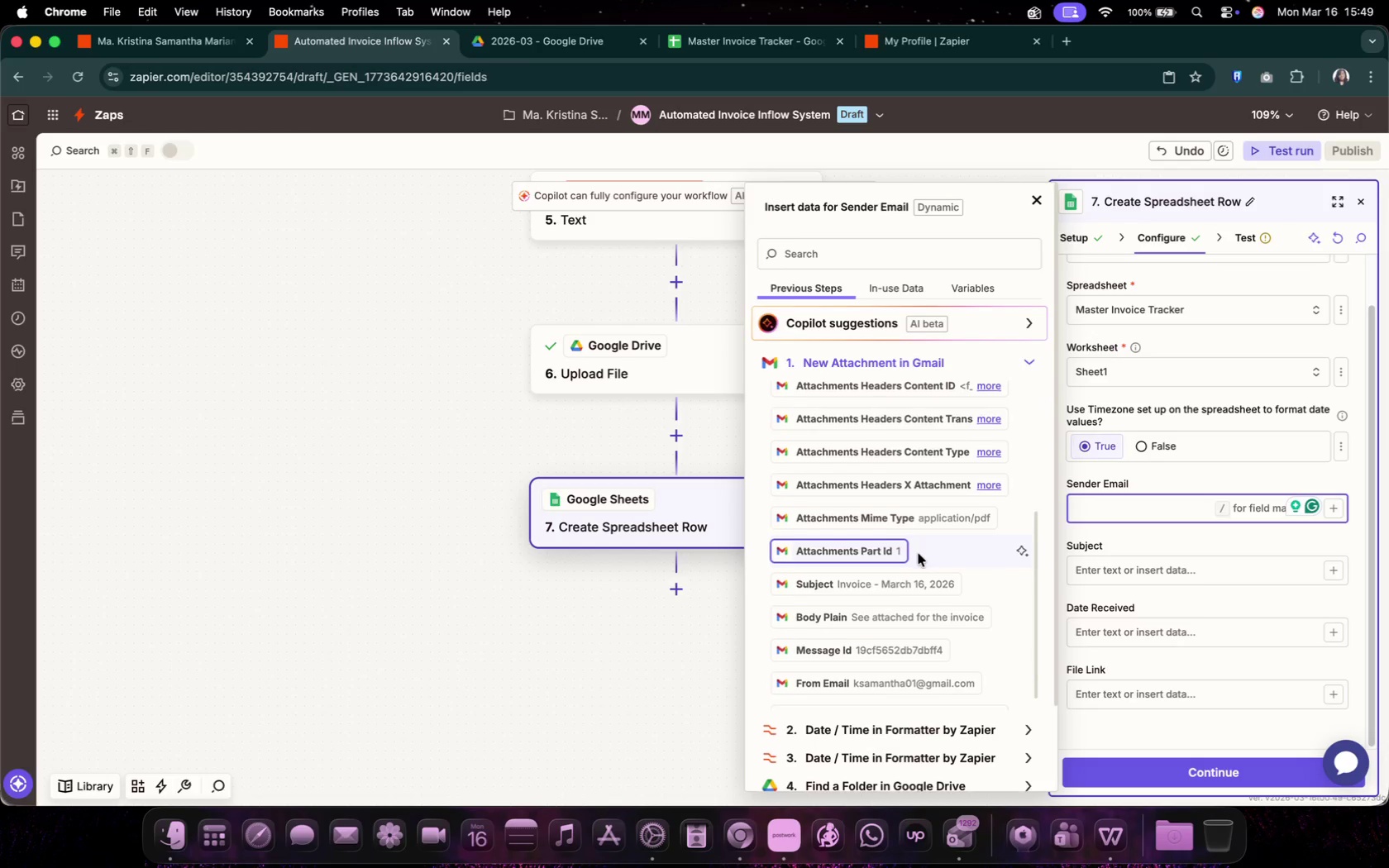 
left_click([919, 556])
 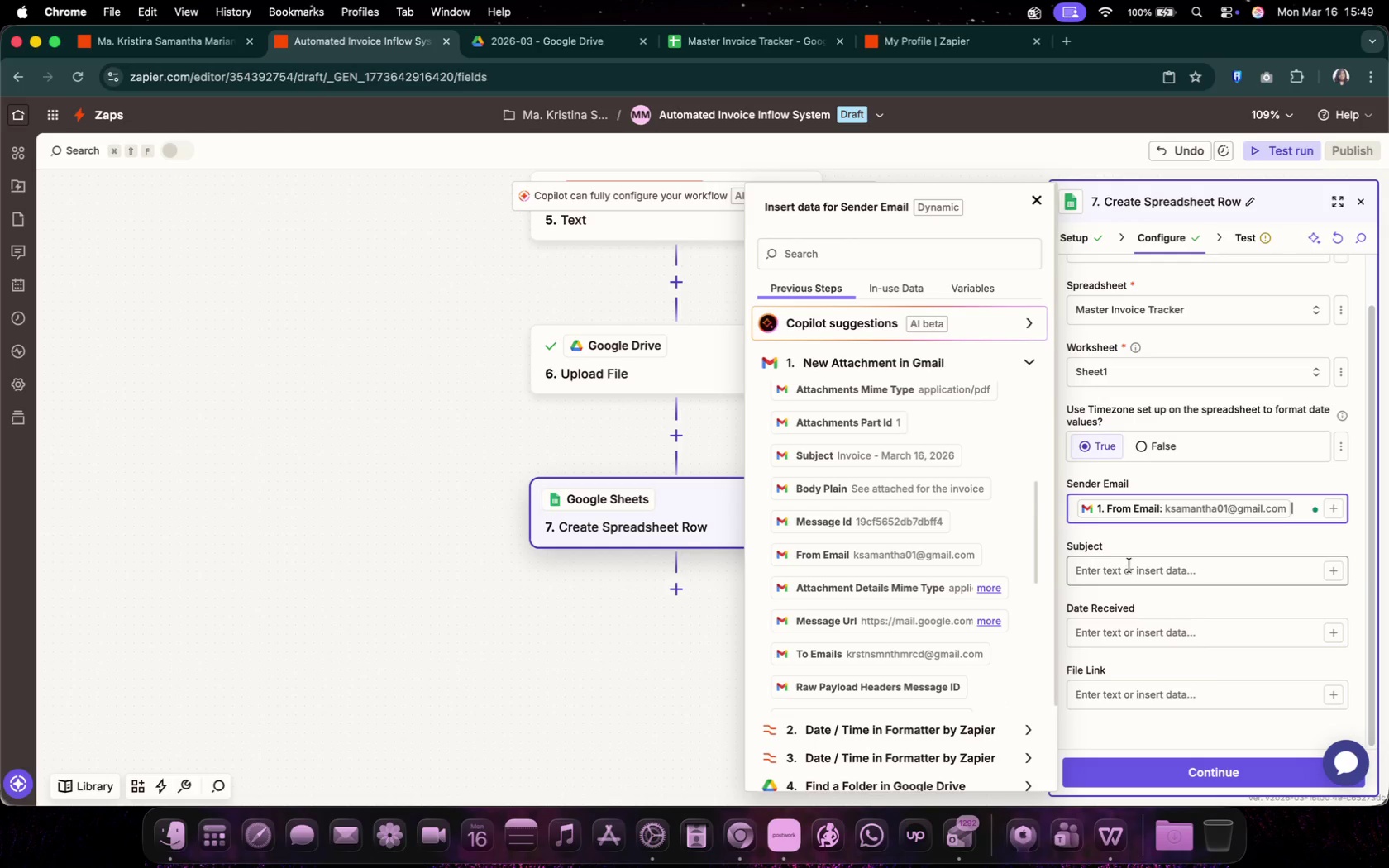 
left_click([1129, 565])
 